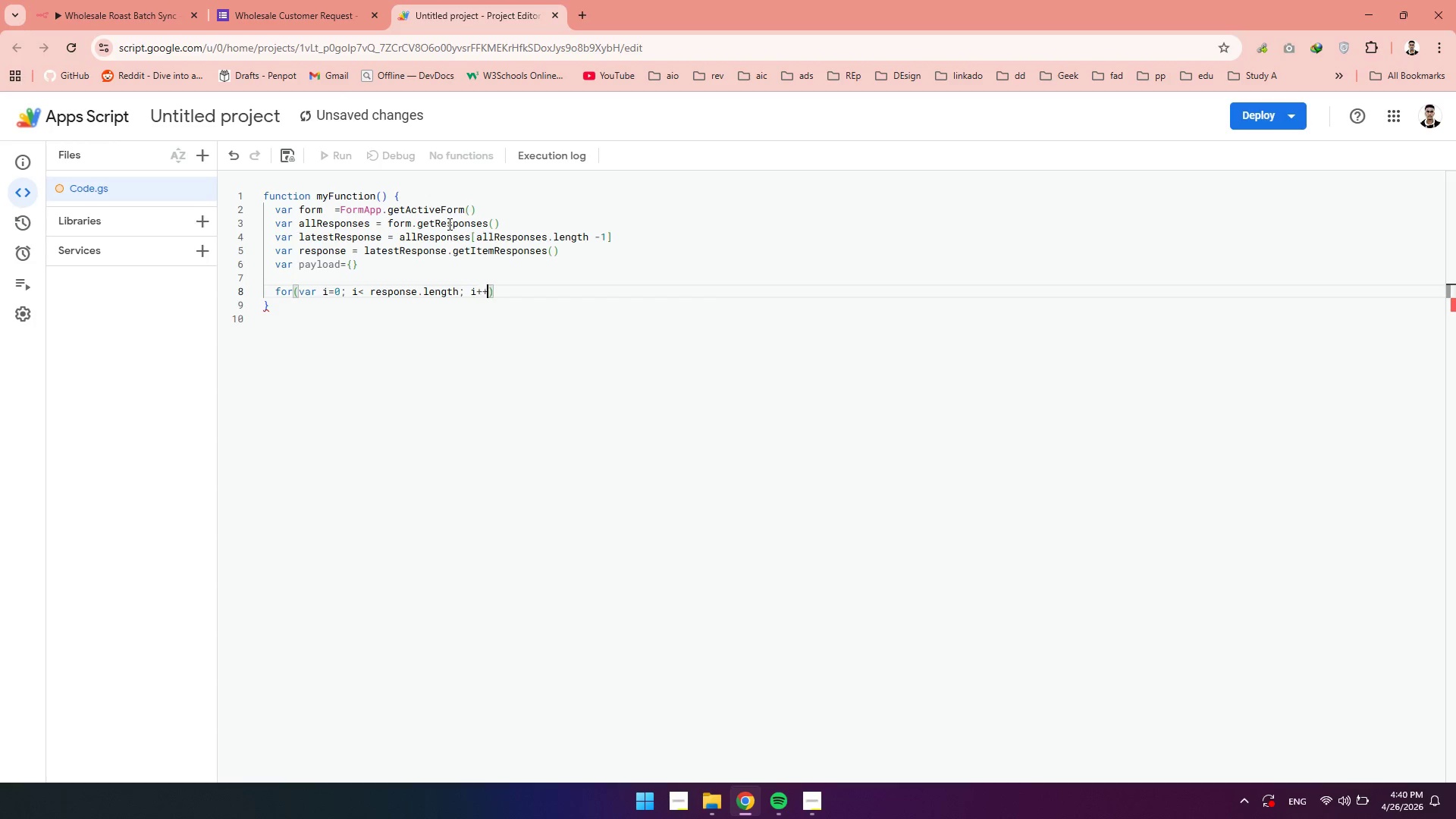 
key(Shift+Equal)
 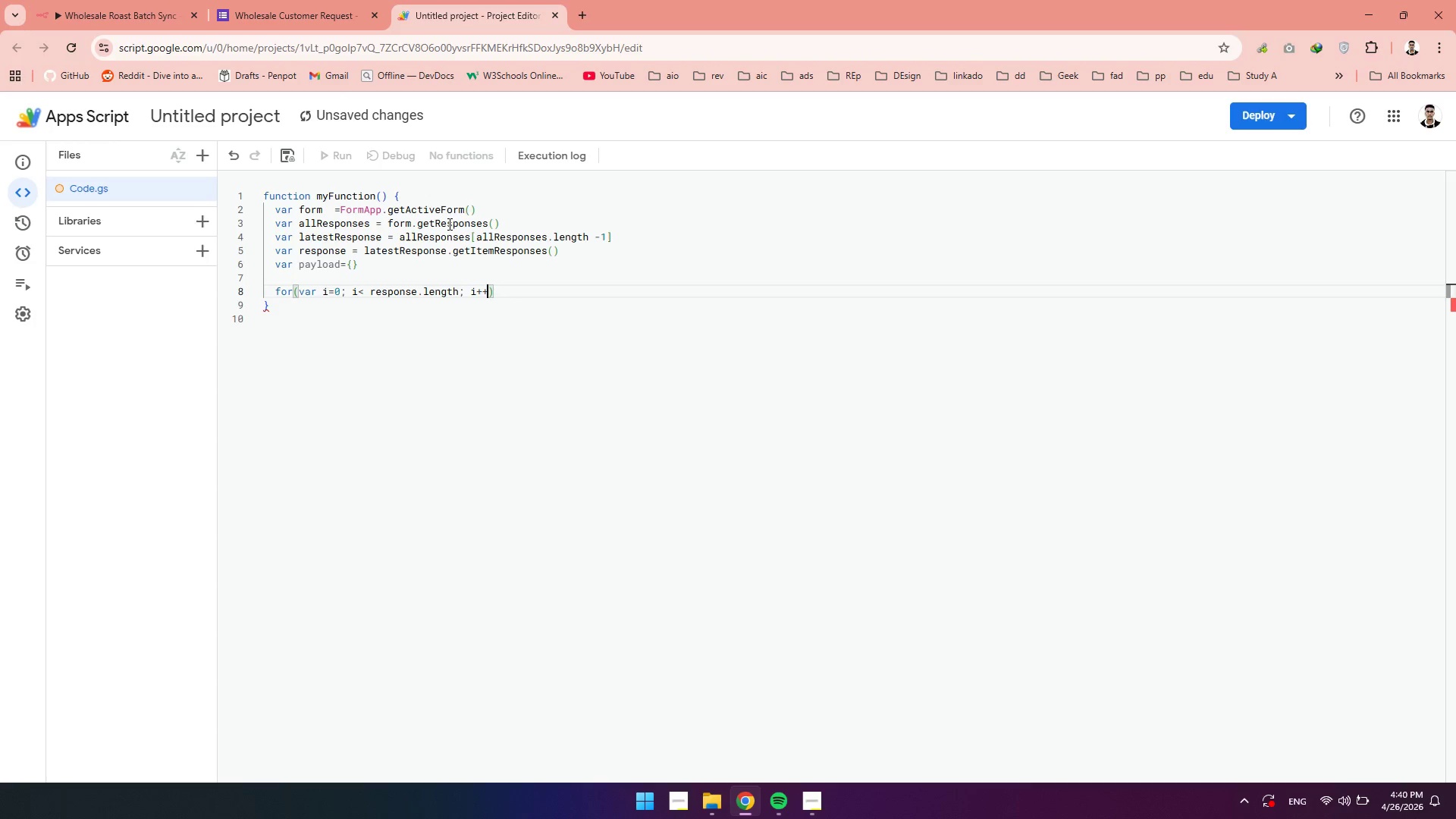 
key(ArrowRight)
 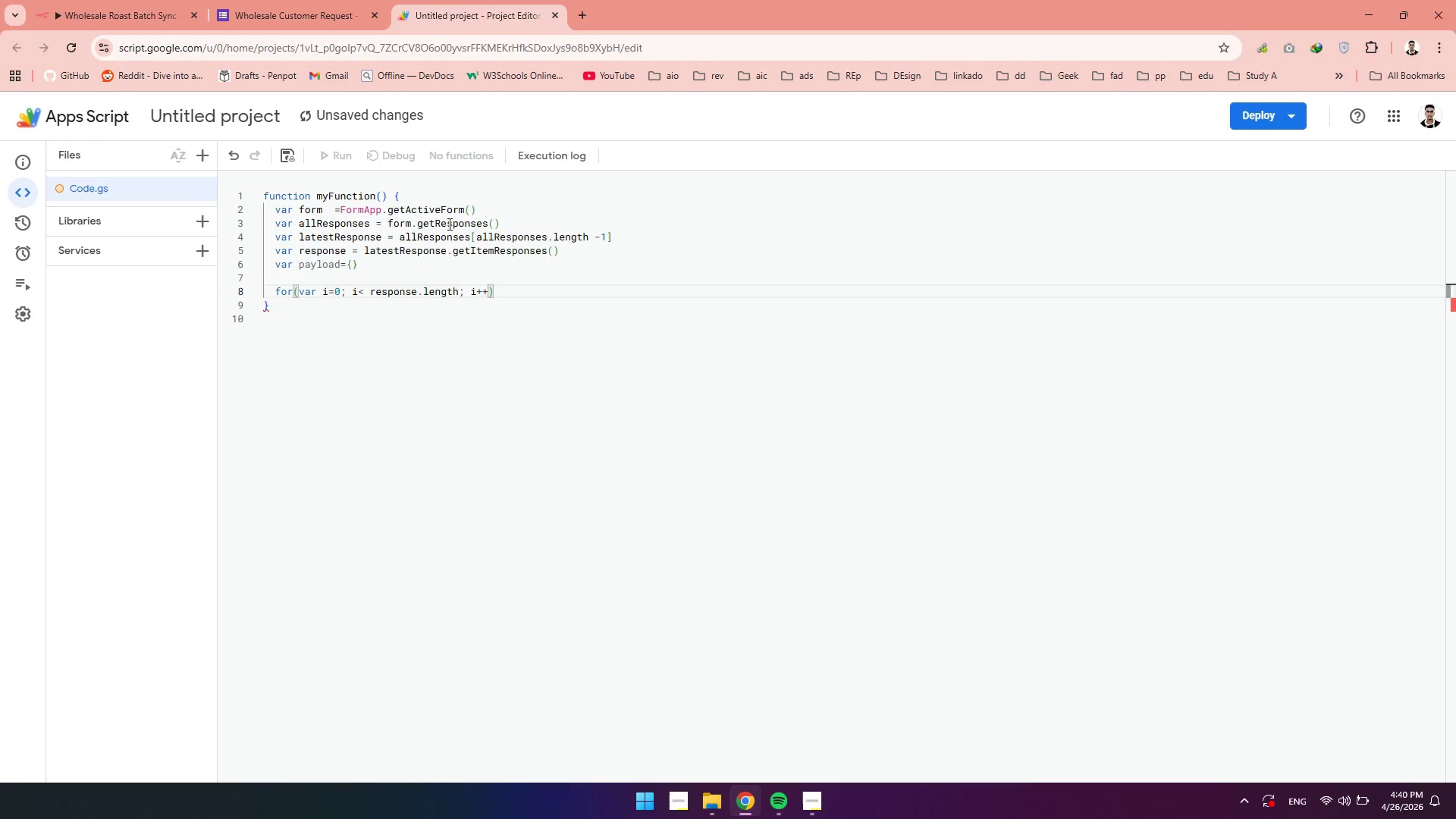 
key(Shift+BracketLeft)
 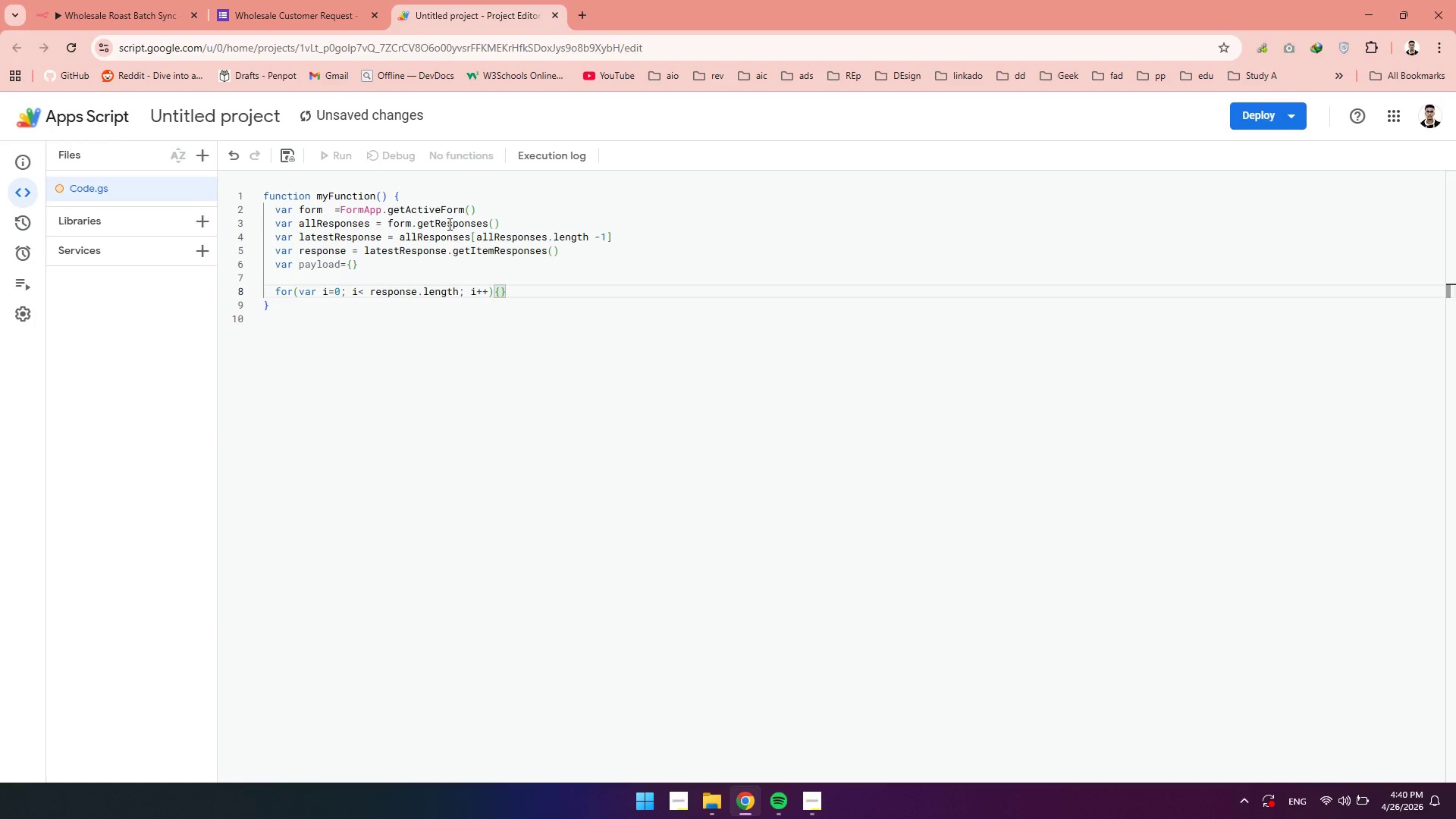 
key(Enter)
 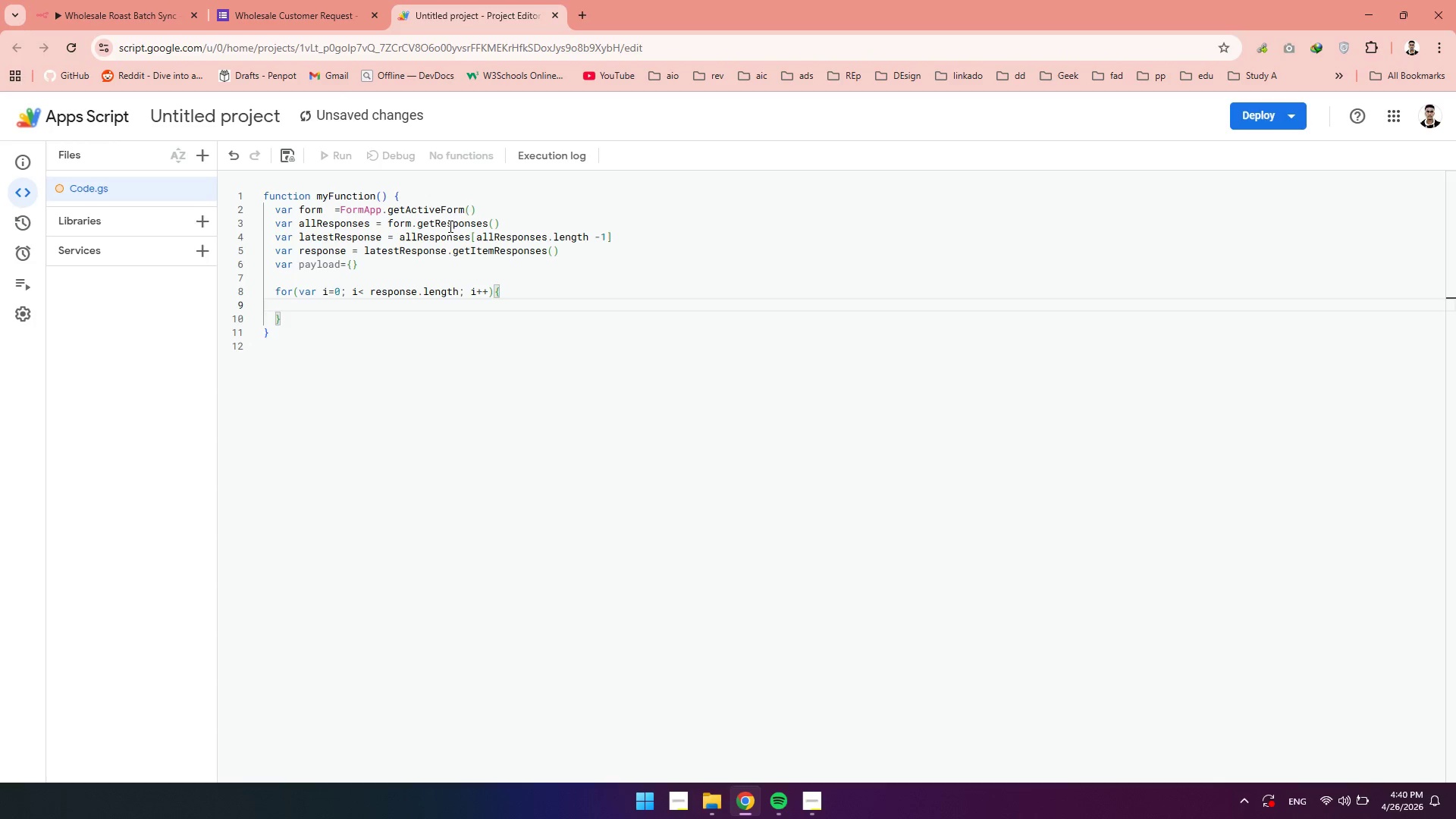 
type(var question = )
 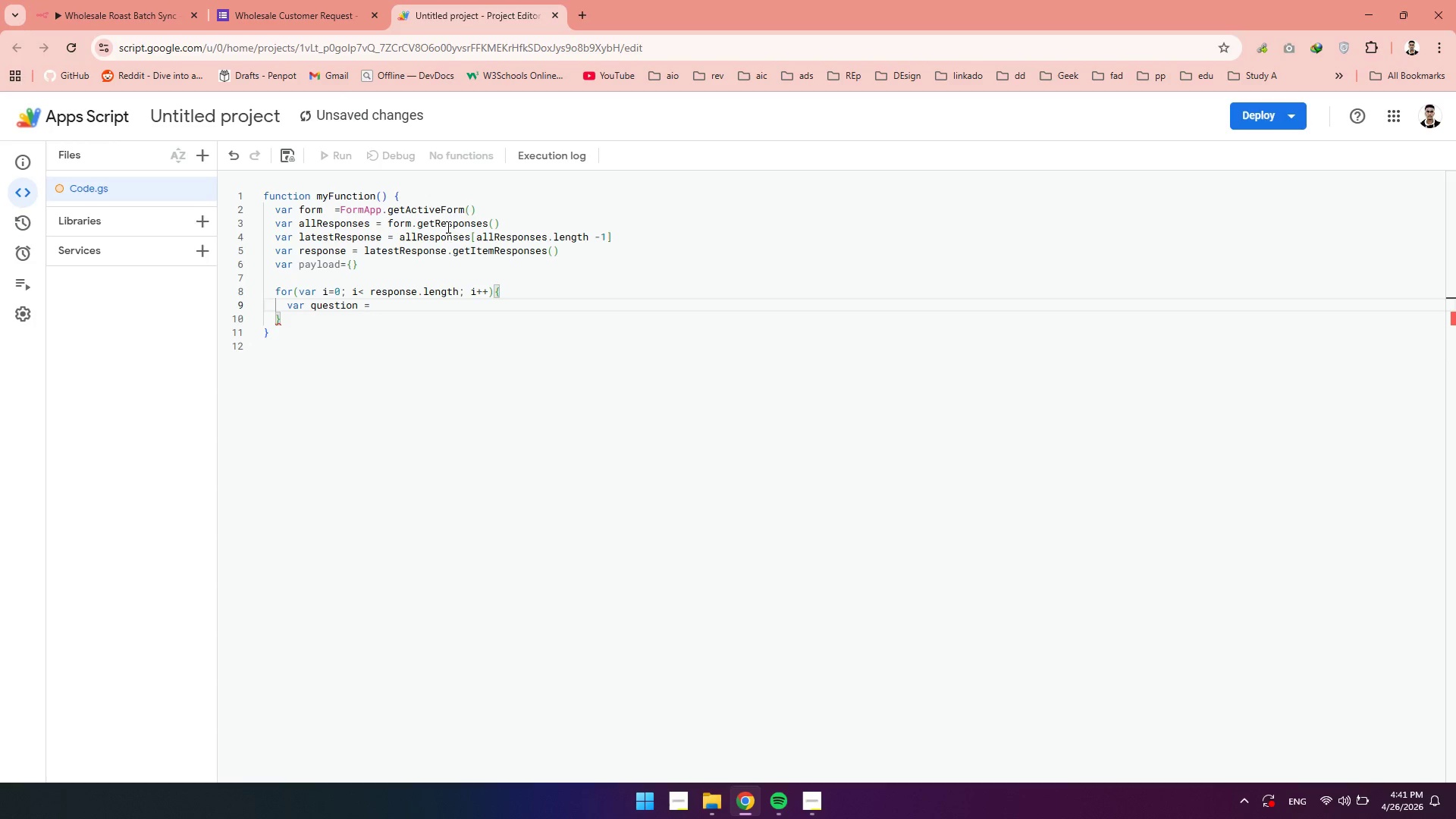 
type(respo)
key(Tab)
 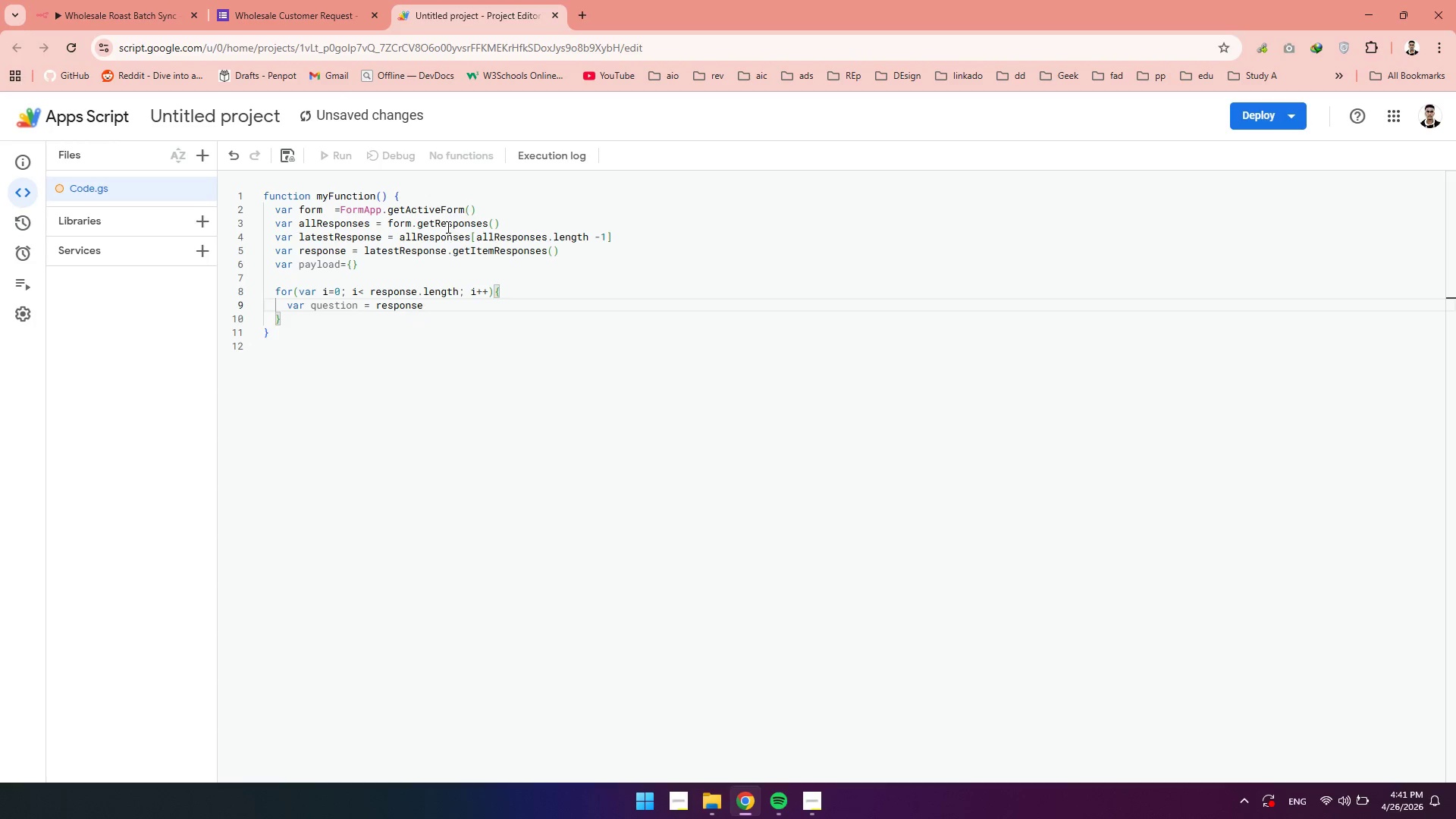 
wait(8.48)
 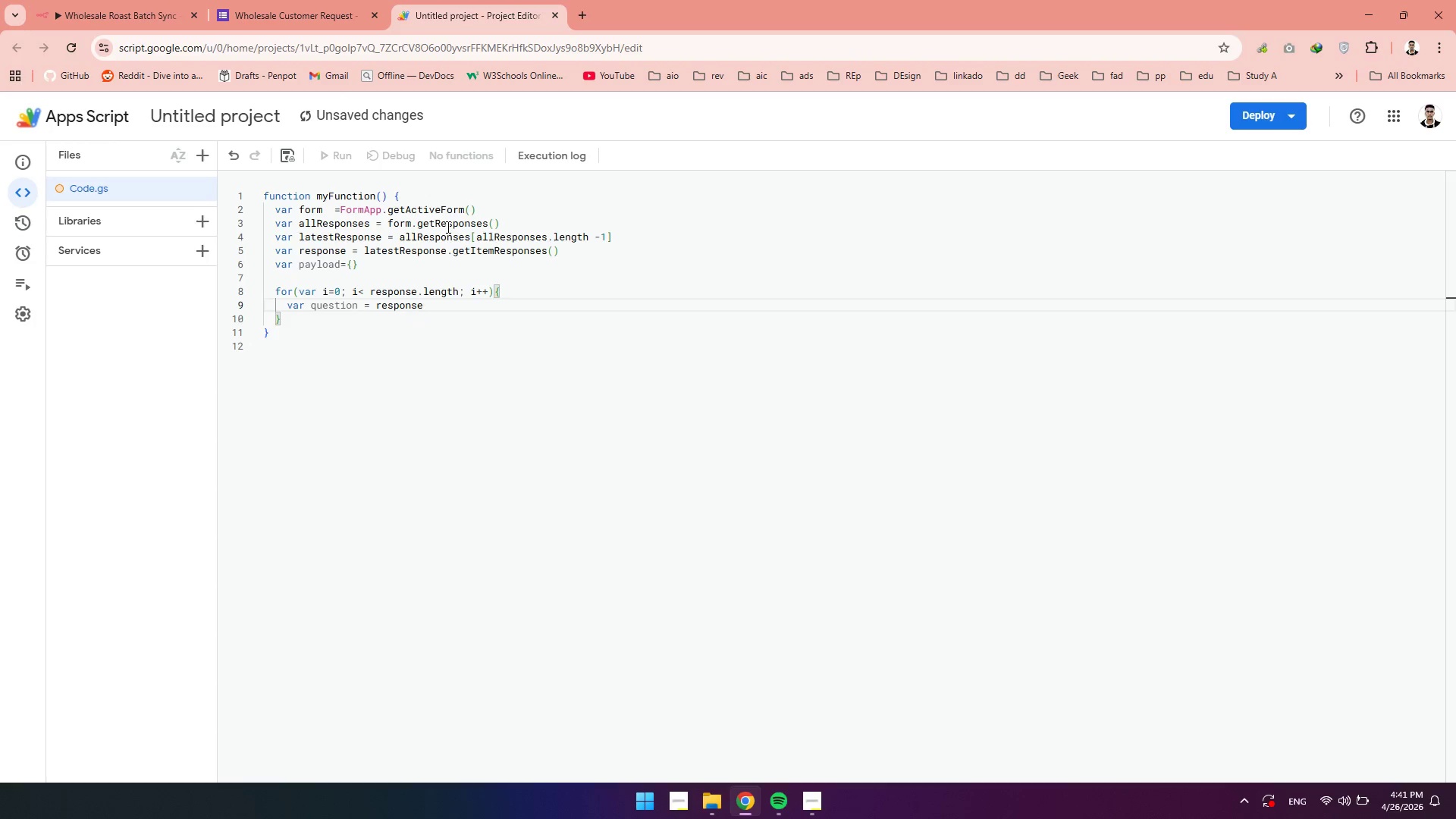 
key(BracketLeft)
 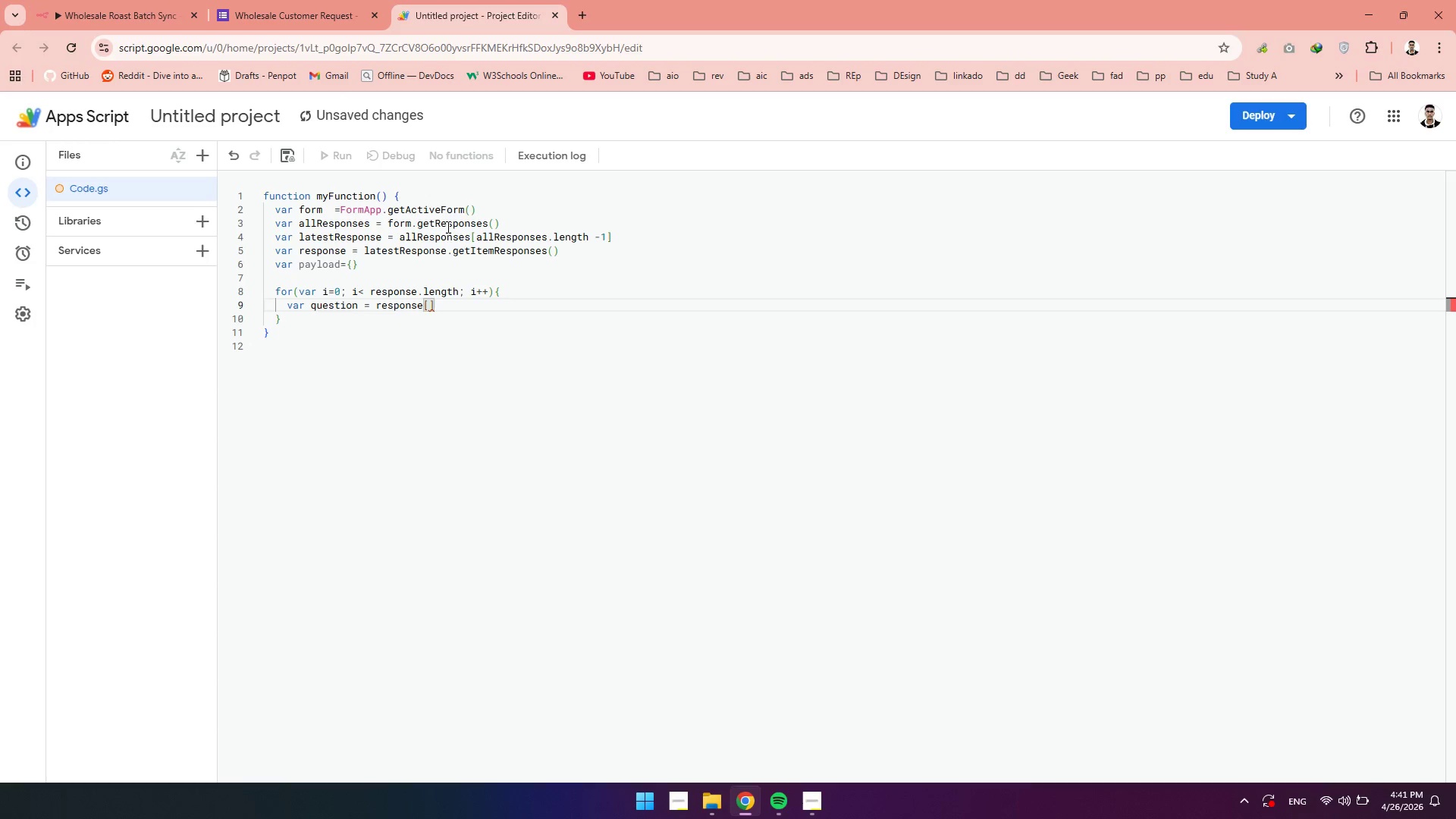 
key(I)
 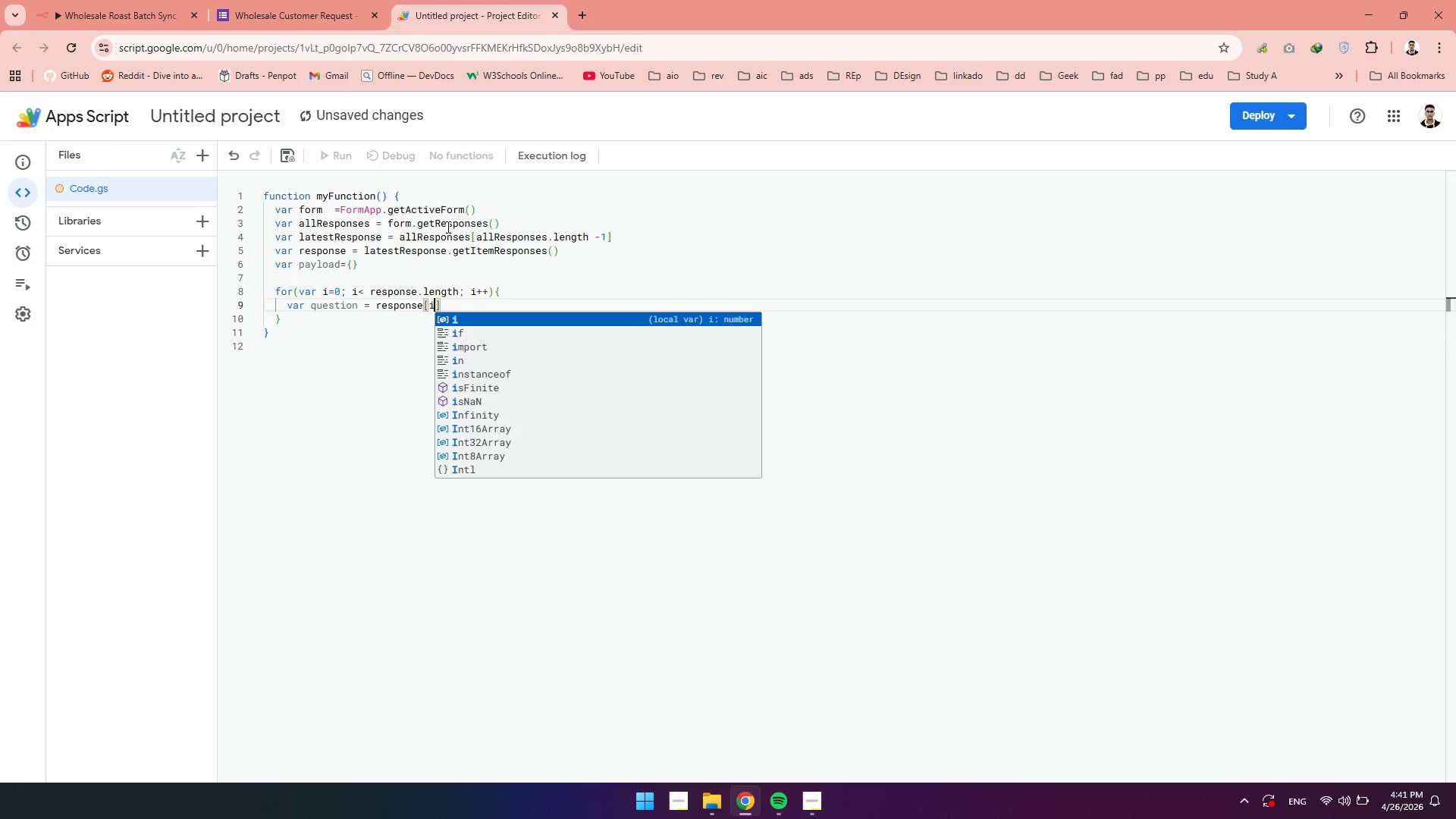 
key(ArrowRight)
 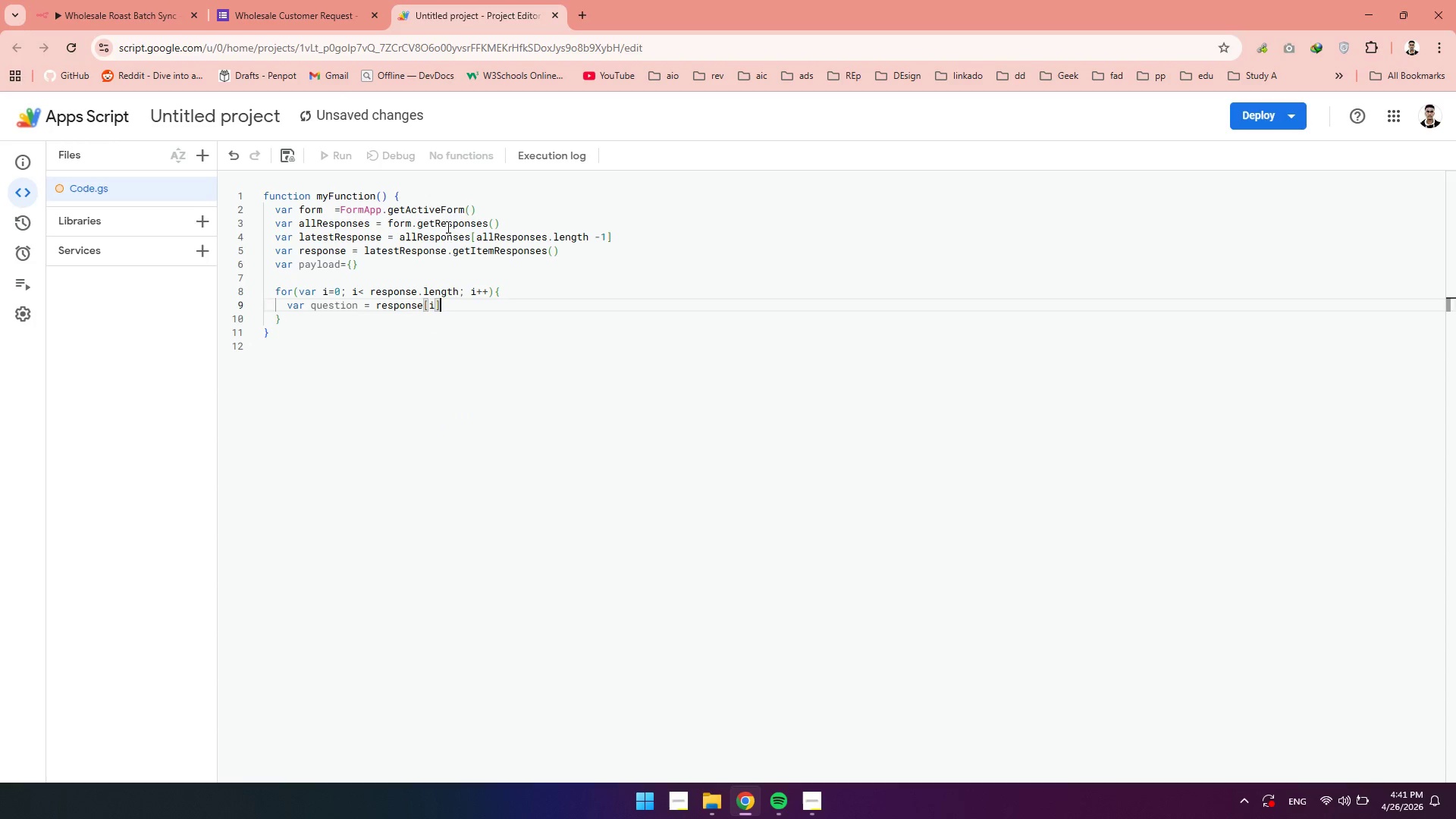 
type(.getItem)
key(Tab)
type(()
 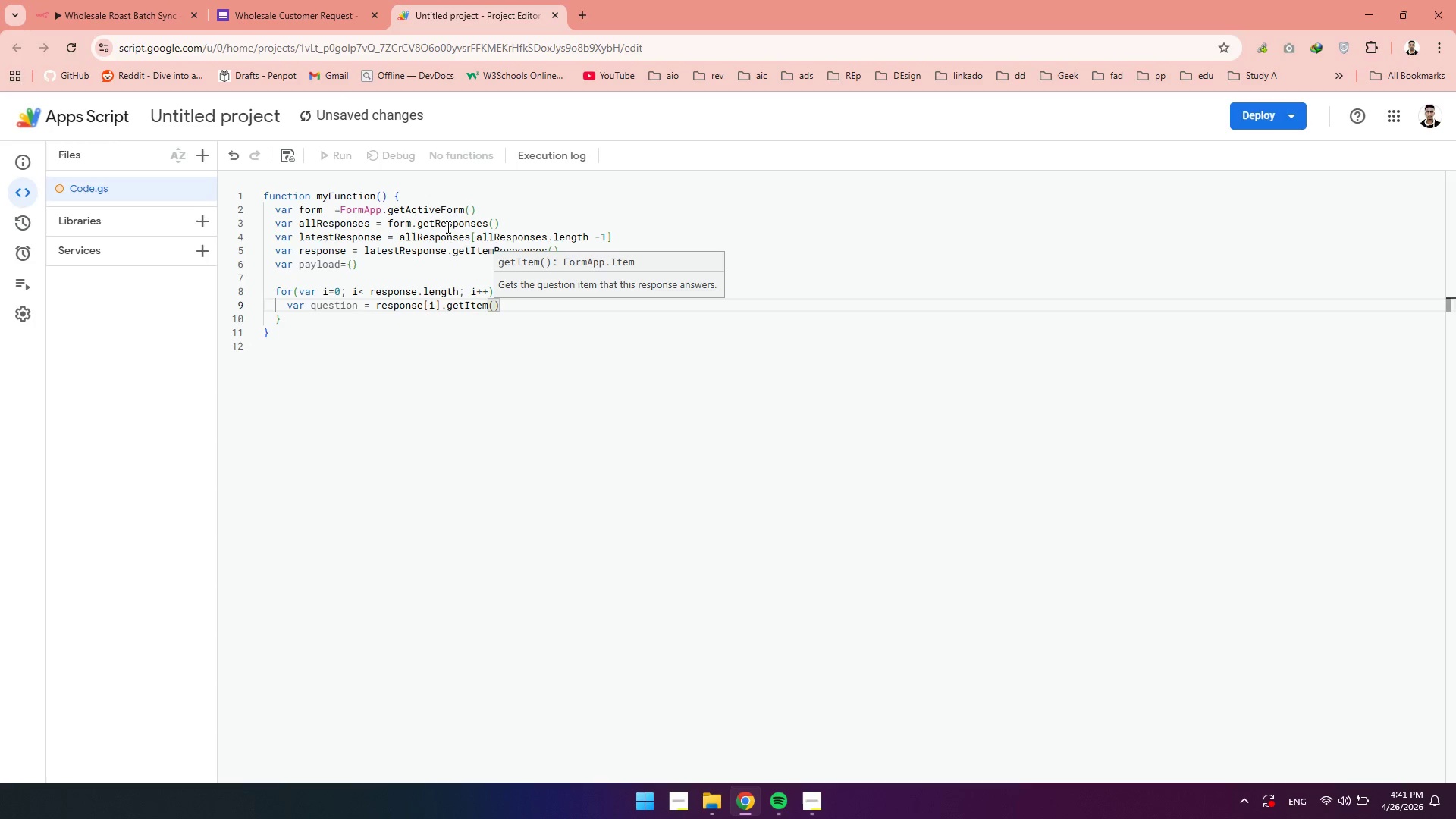 
key(ArrowRight)
 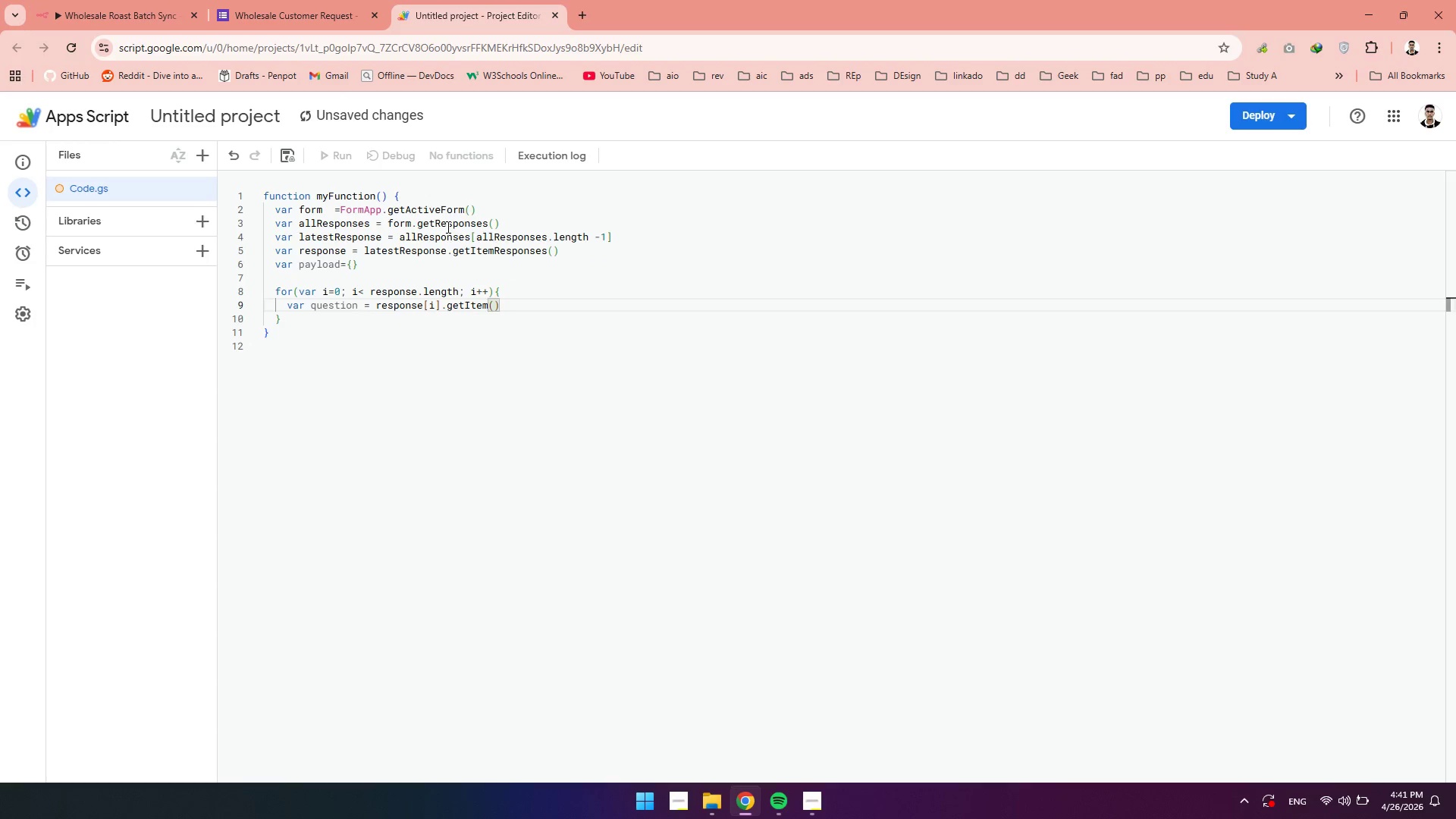 
type(.getti)
key(Tab)
type(()
 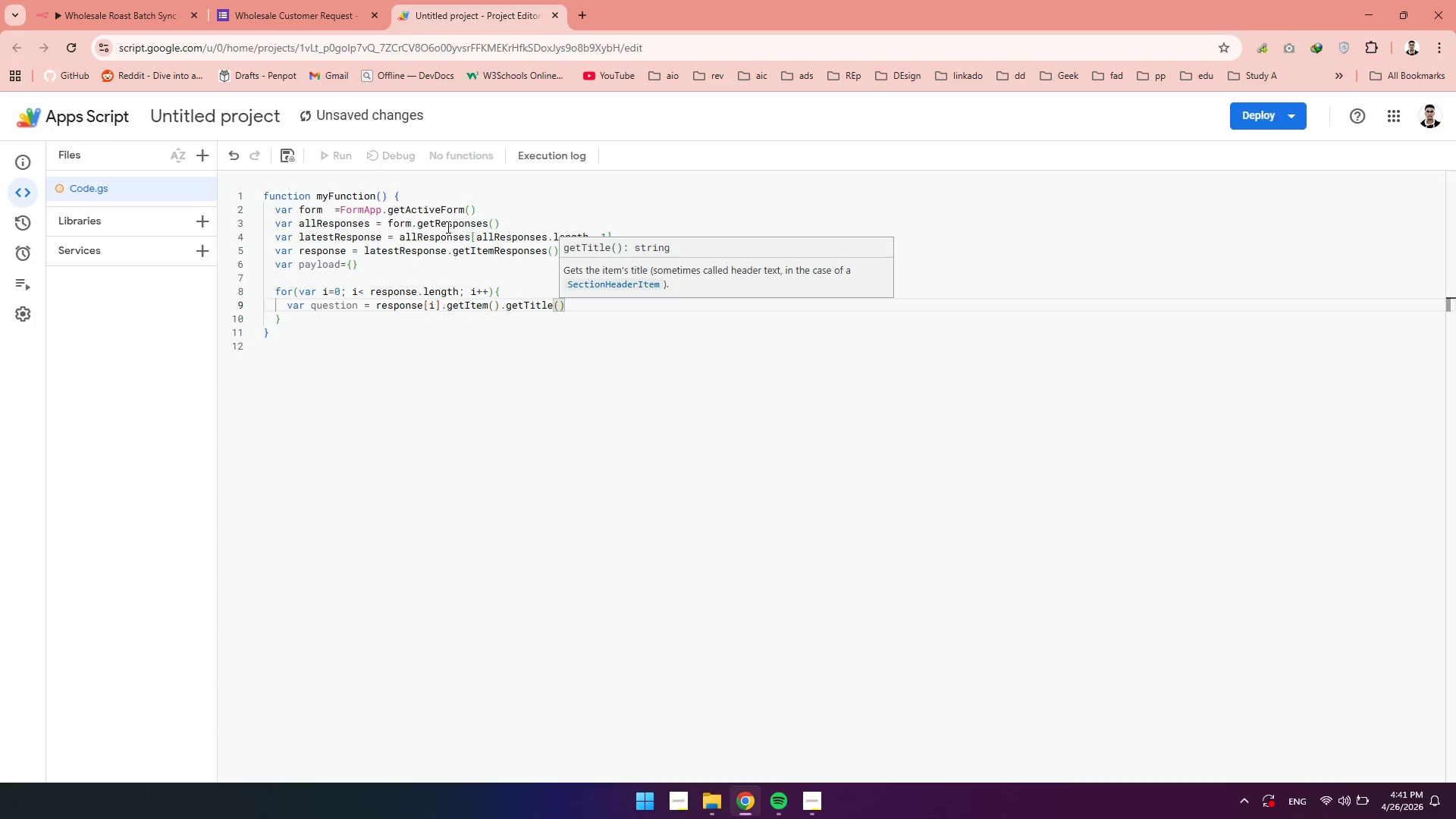 
key(ArrowRight)
 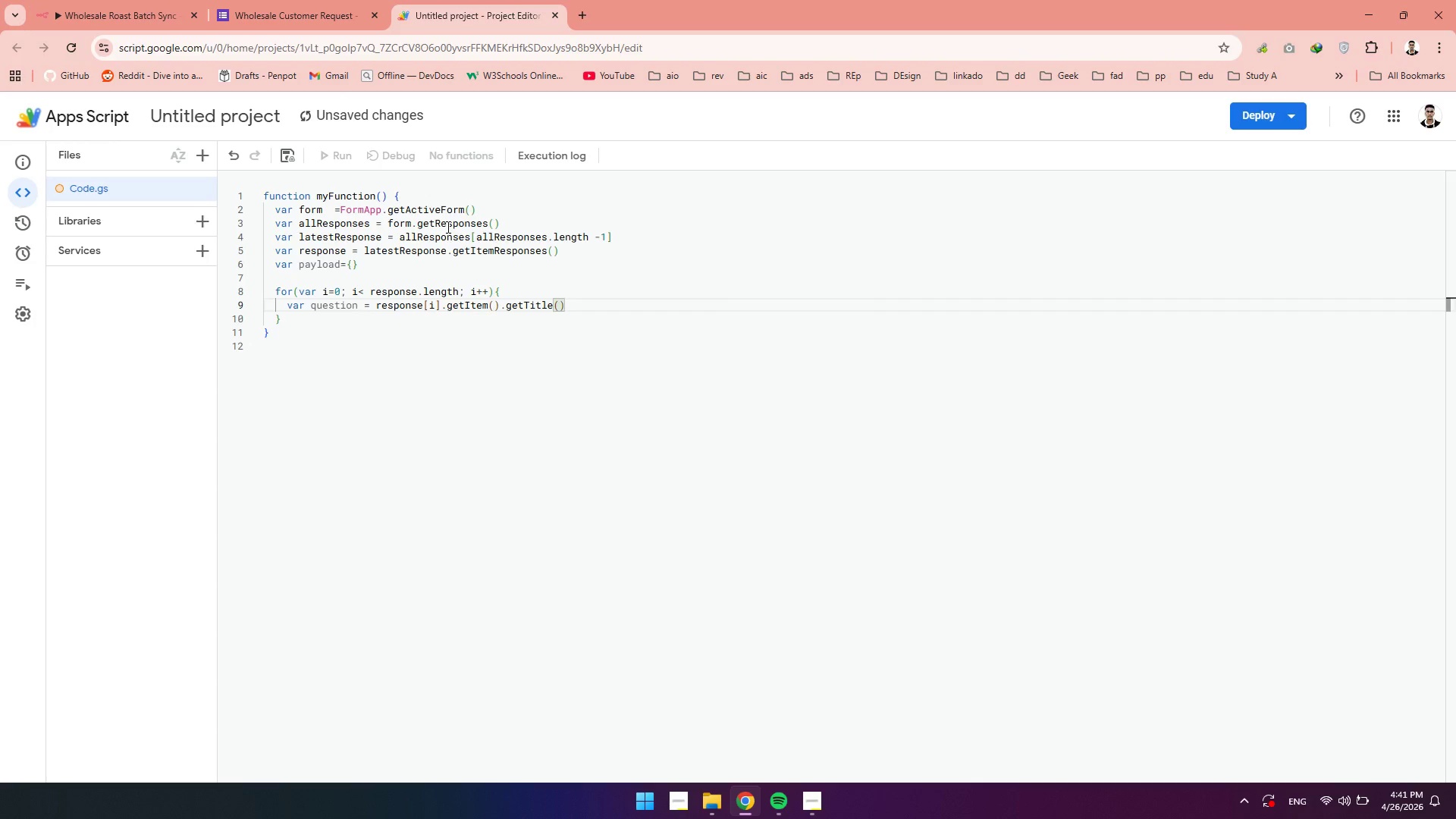 
key(Enter)
 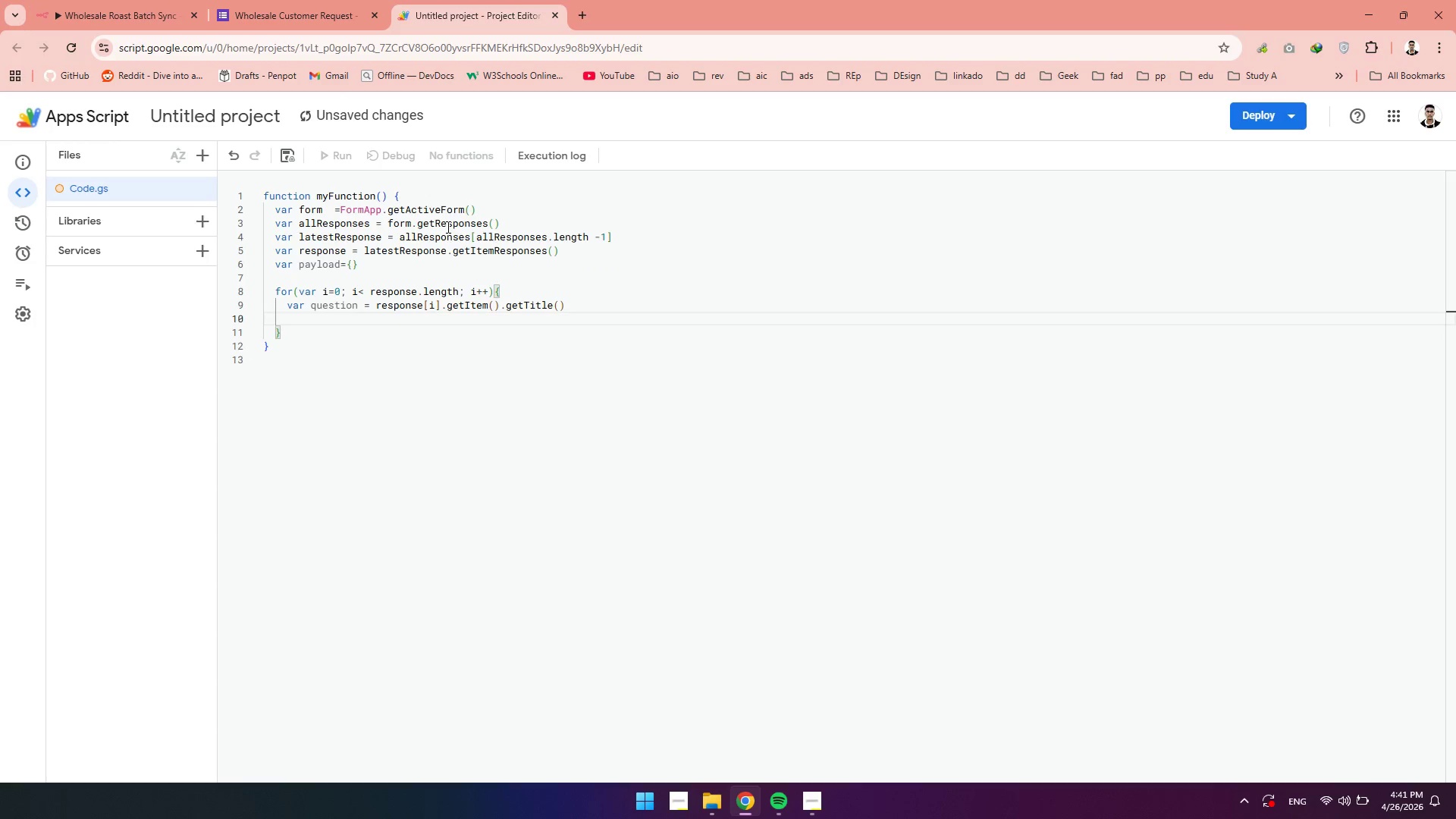 
type(var question = respo)
key(Tab)
type([i)
 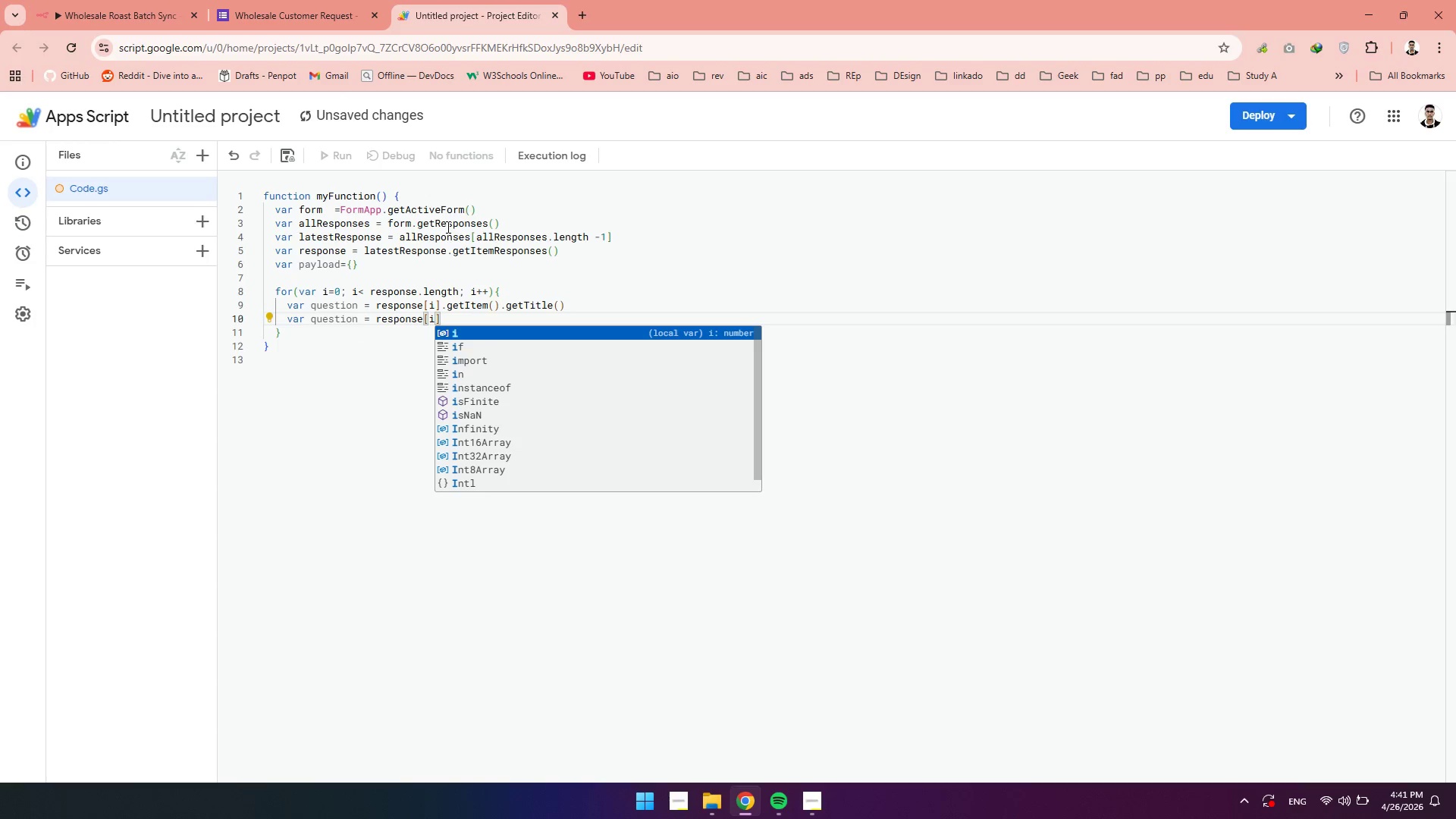 
key(ArrowRight)
 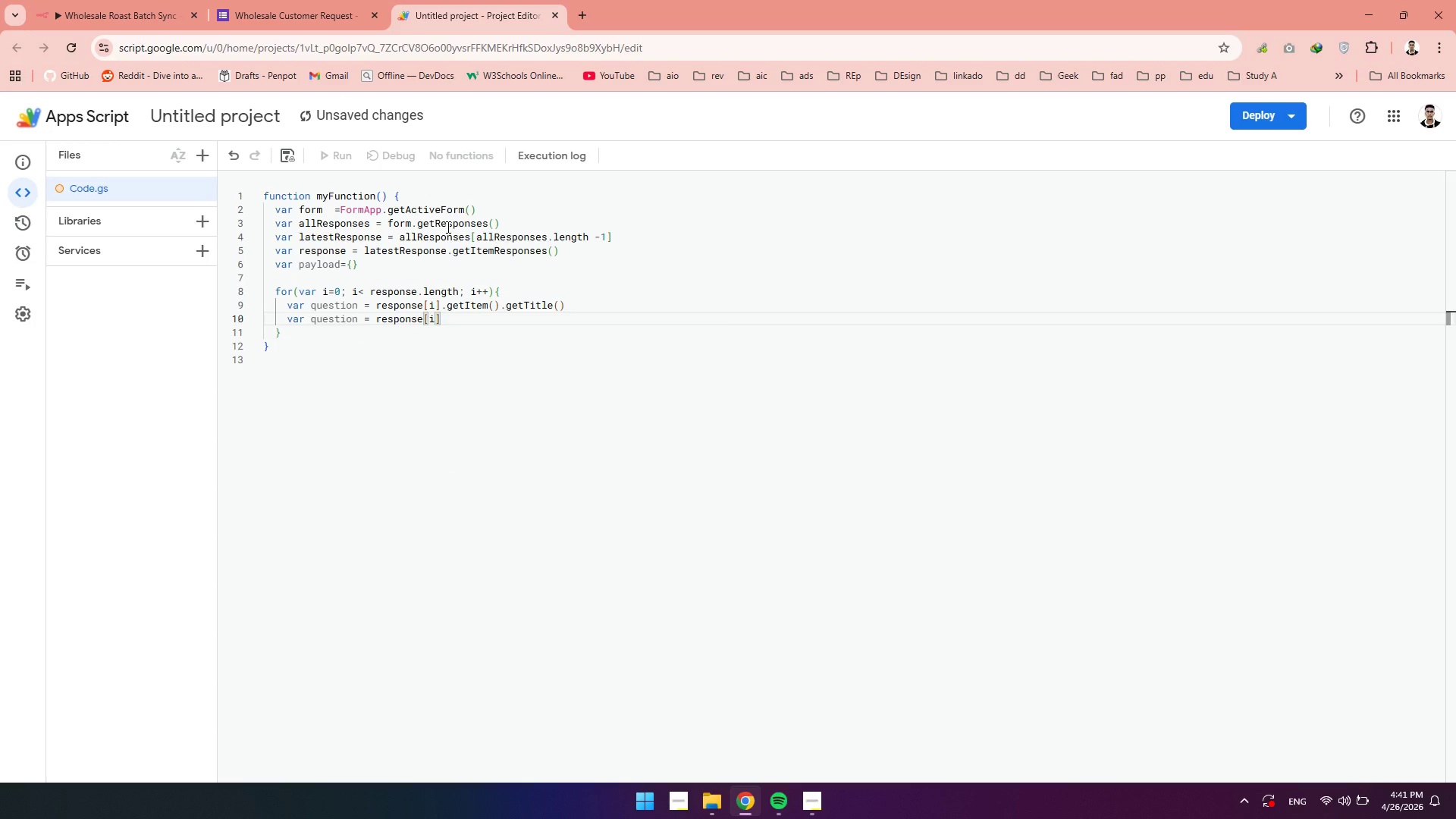 
type(.getr)
key(Tab)
type(()
 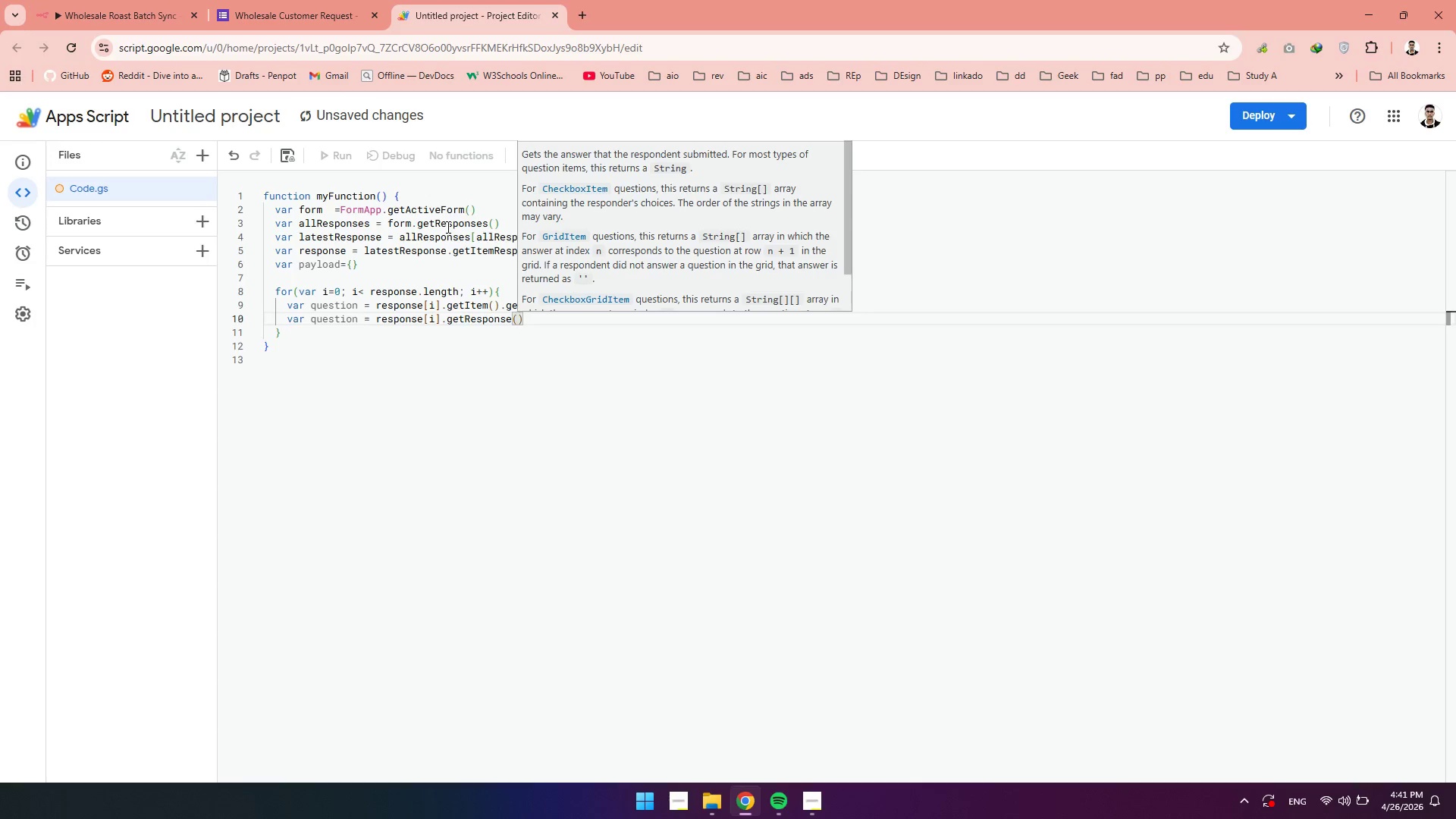 
key(Control+Enter)
 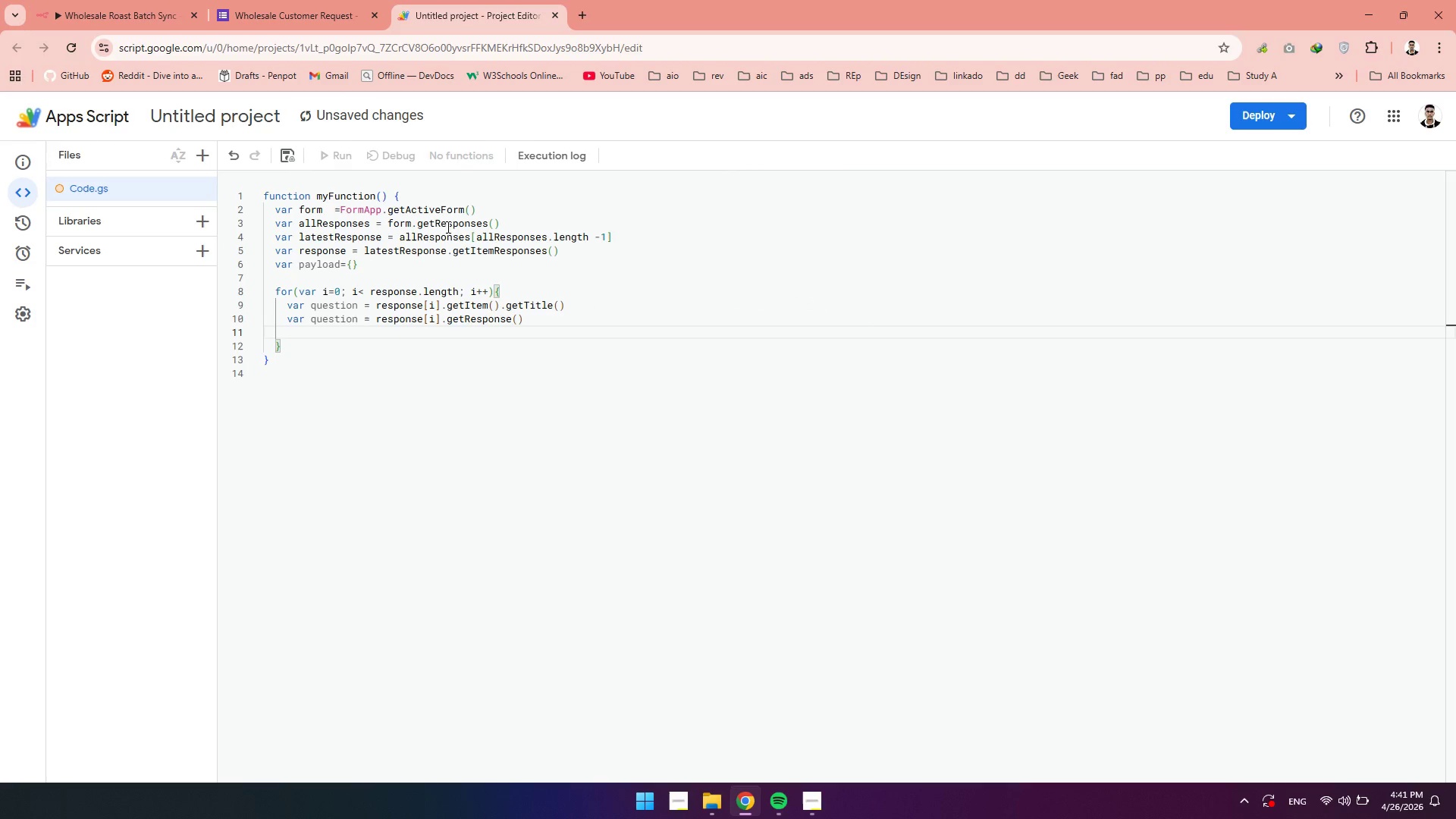 
wait(7.67)
 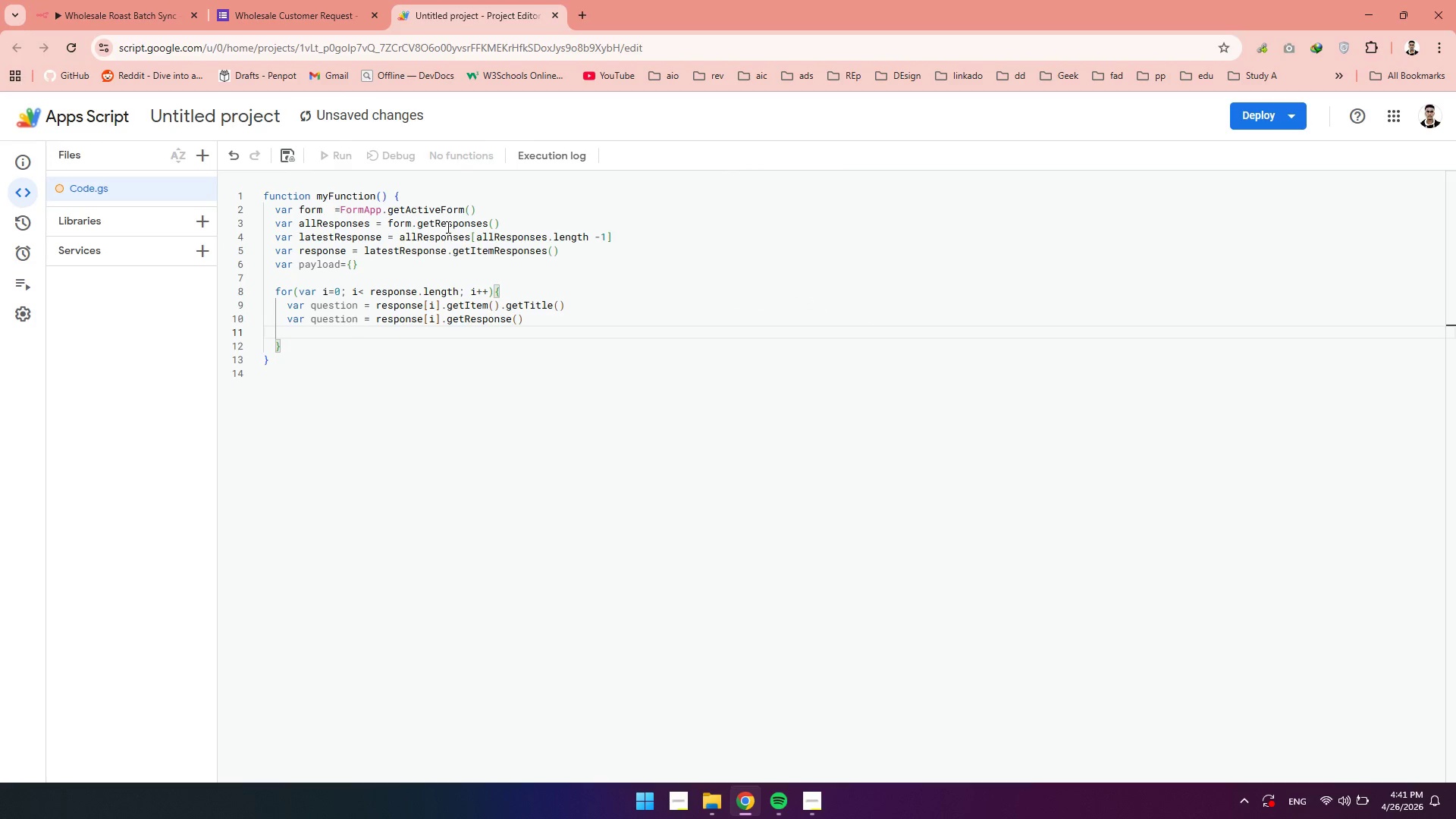 
double_click([337, 322])
 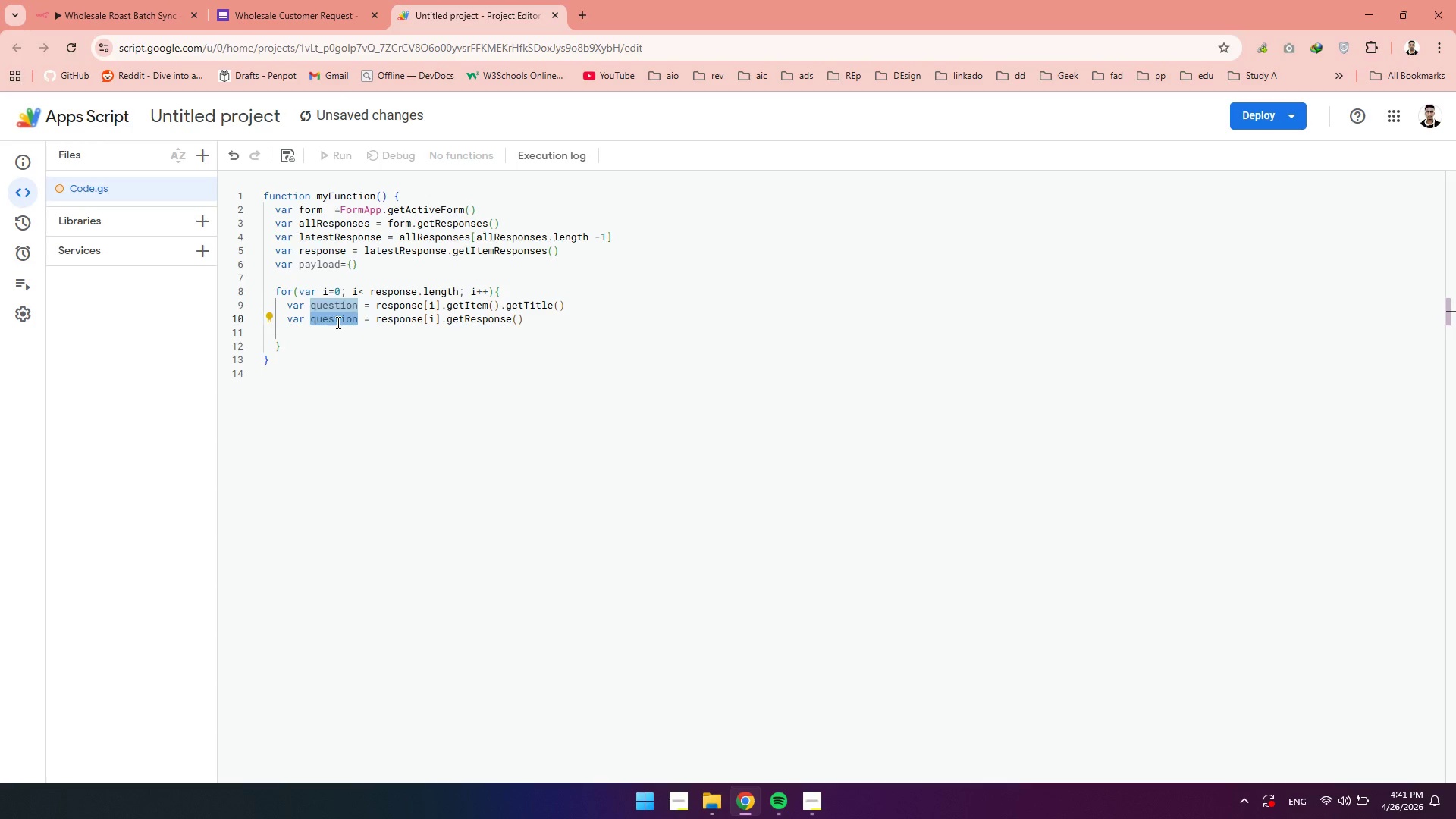 
type(answer)
 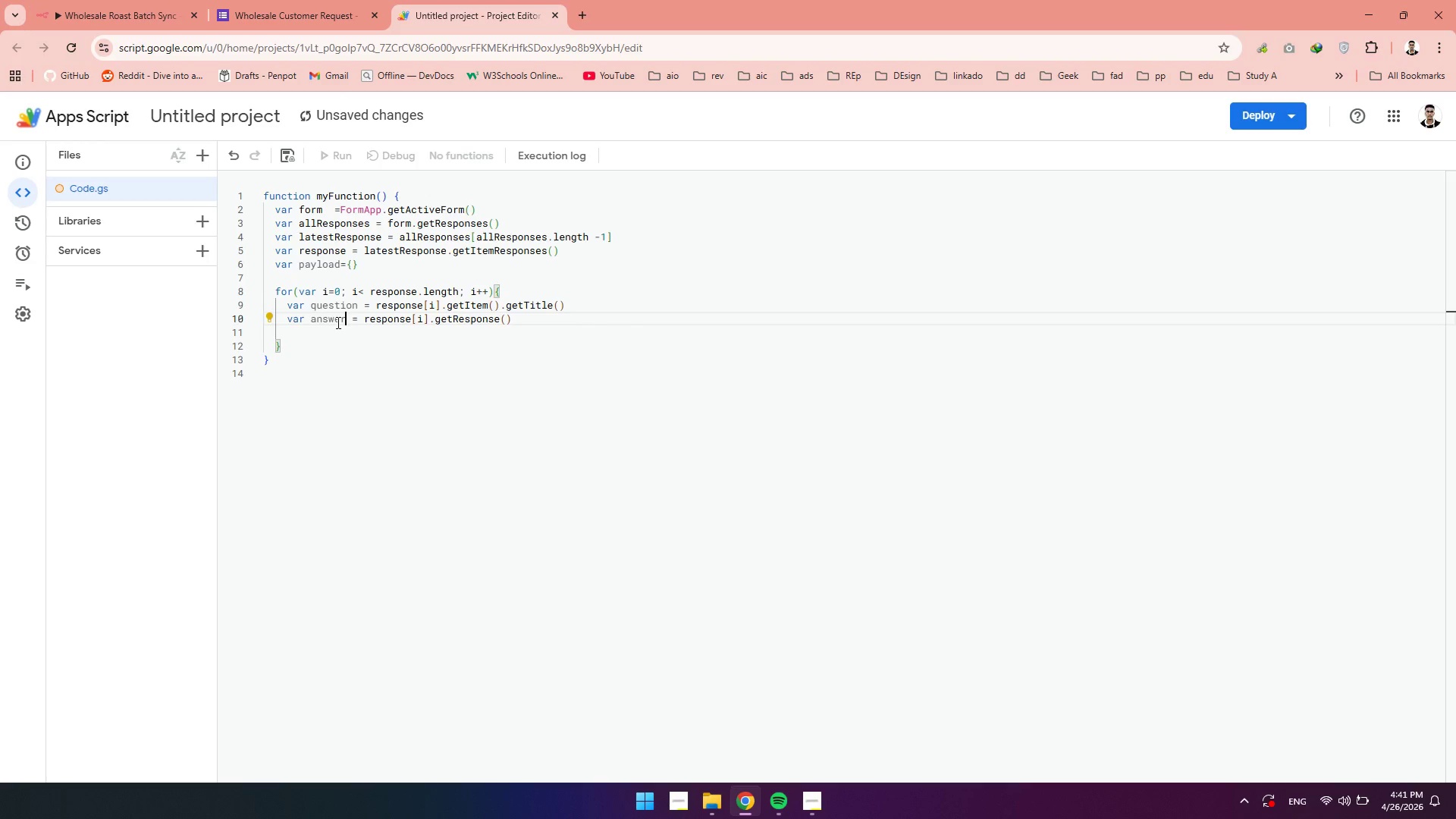 
wait(8.03)
 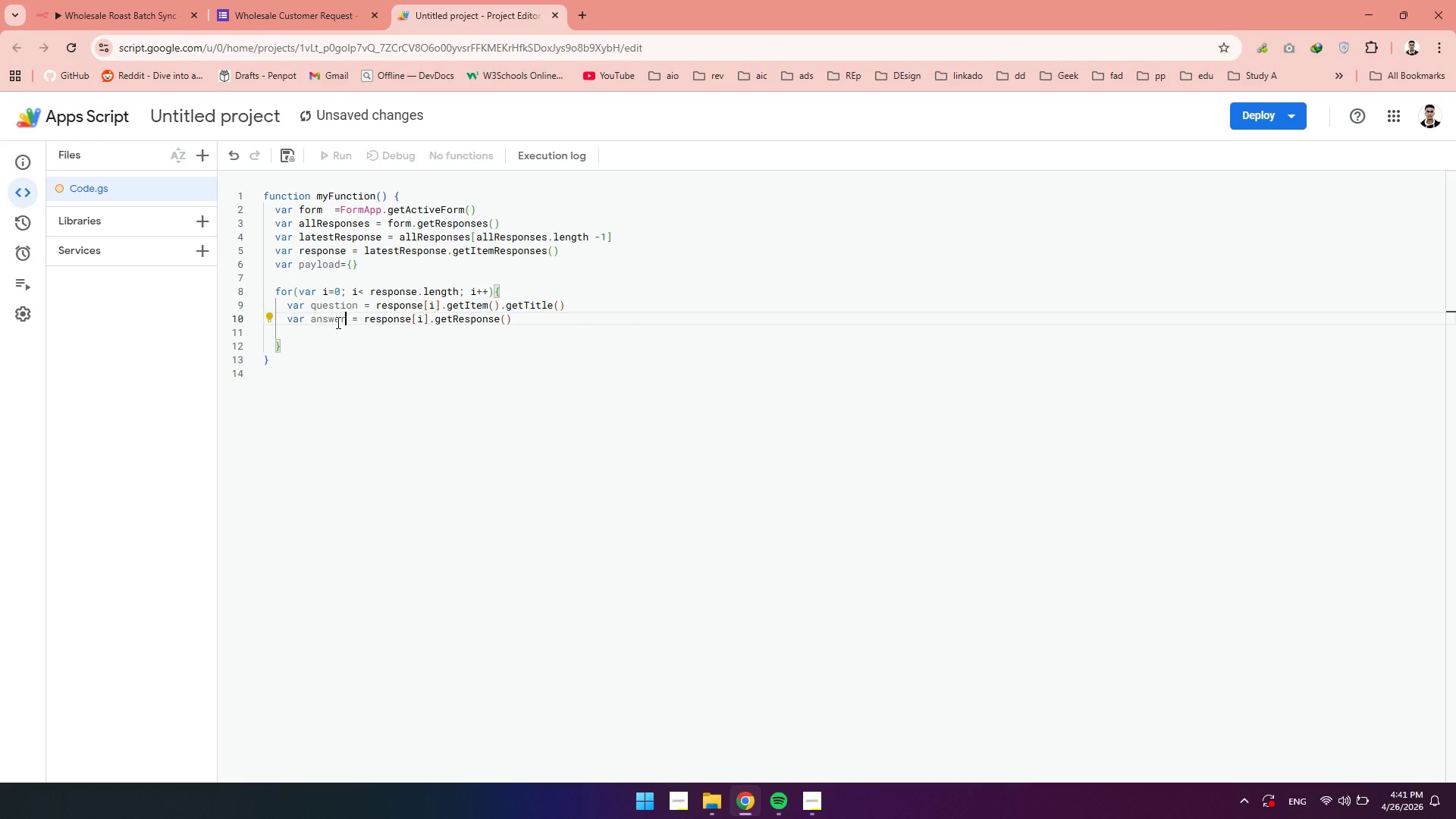 
left_click([303, 328])
 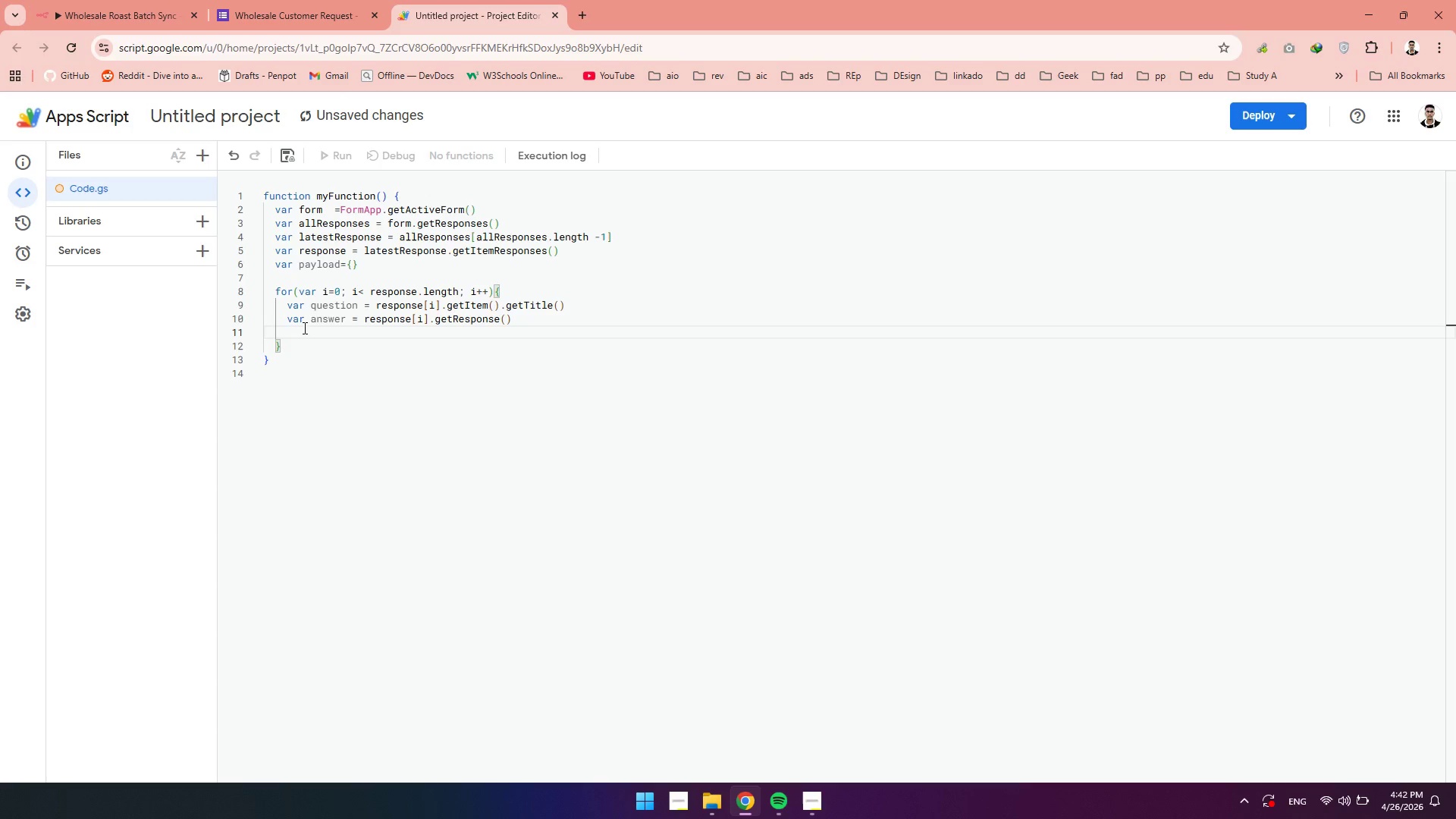 
key(Tab)
key(Tab)
type(payload)
key(Tab)
type([ques)
key(Tab)
 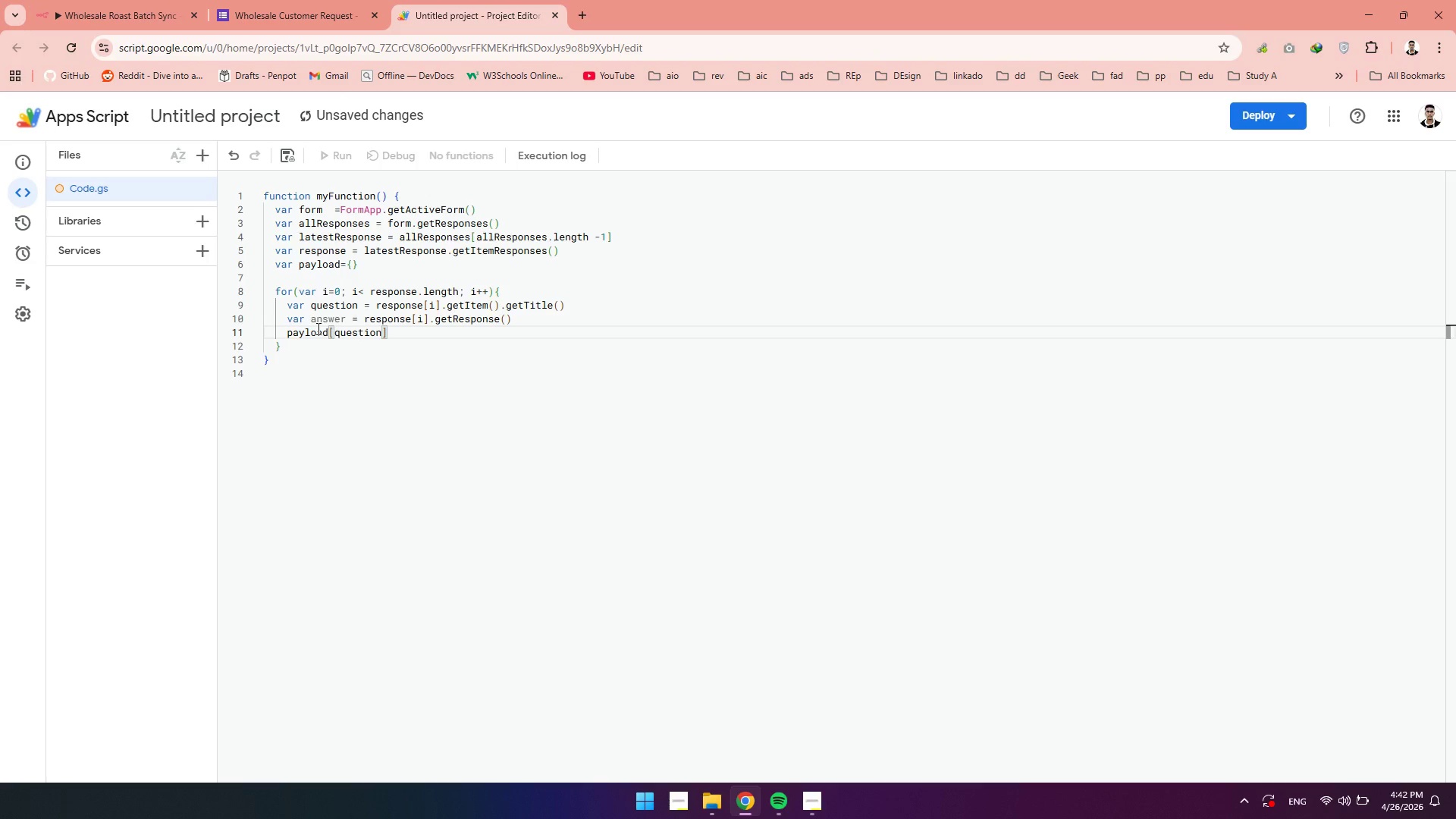 
key(ArrowRight)
 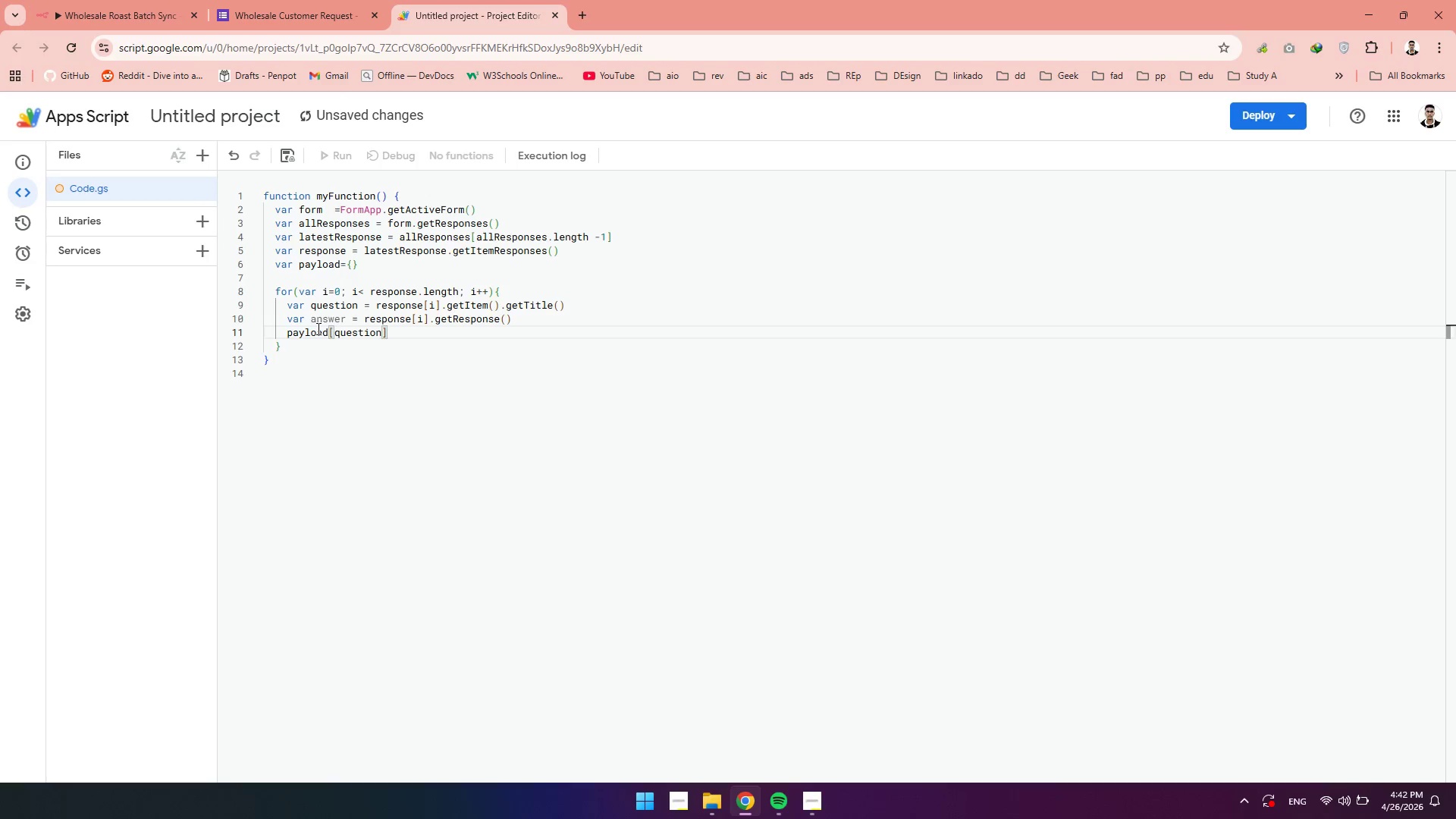 
type( = answe)
key(Tab)
type(;)
 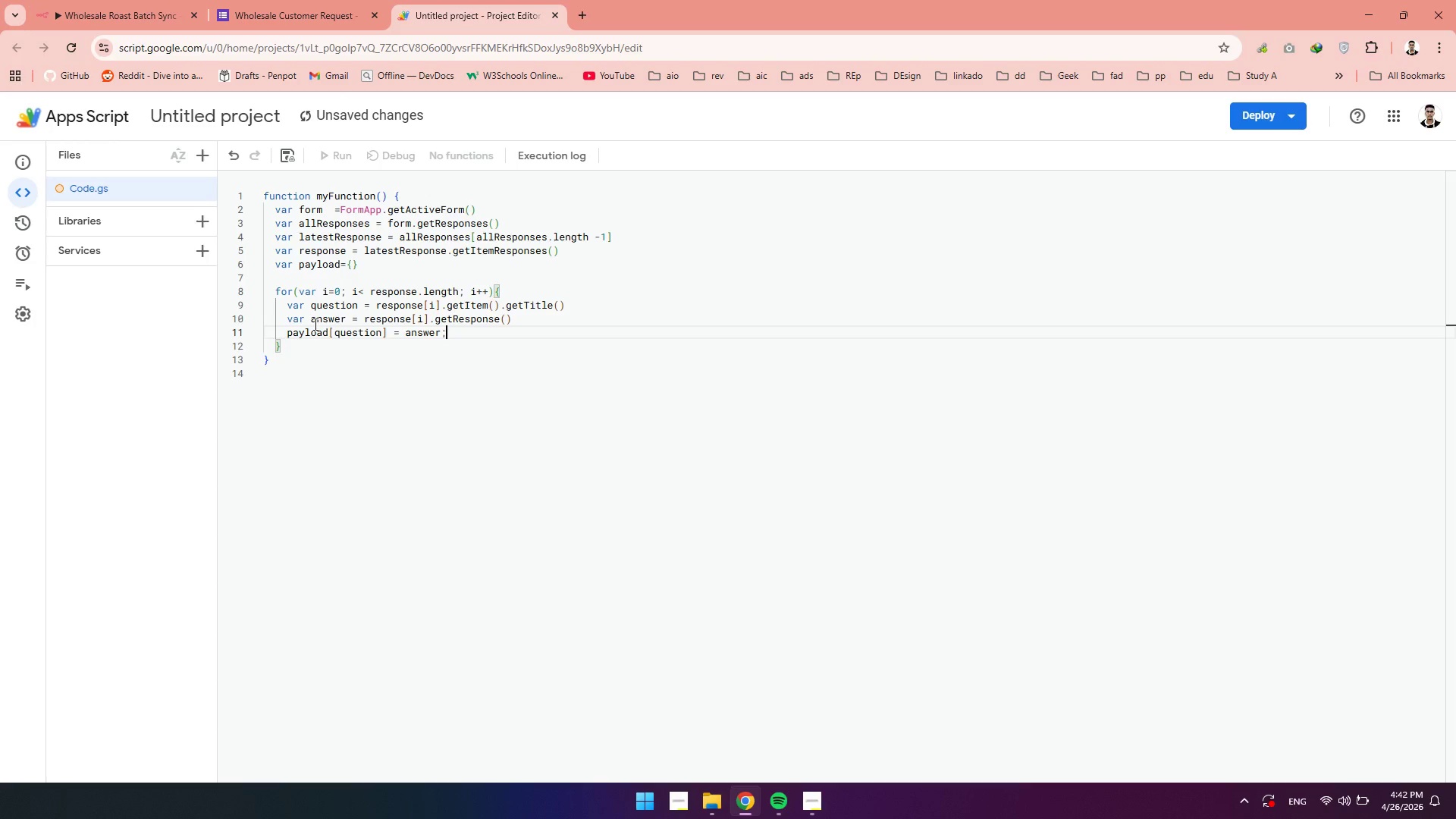 
scroll: coordinate [312, 324], scroll_direction: down, amount: 1.0
 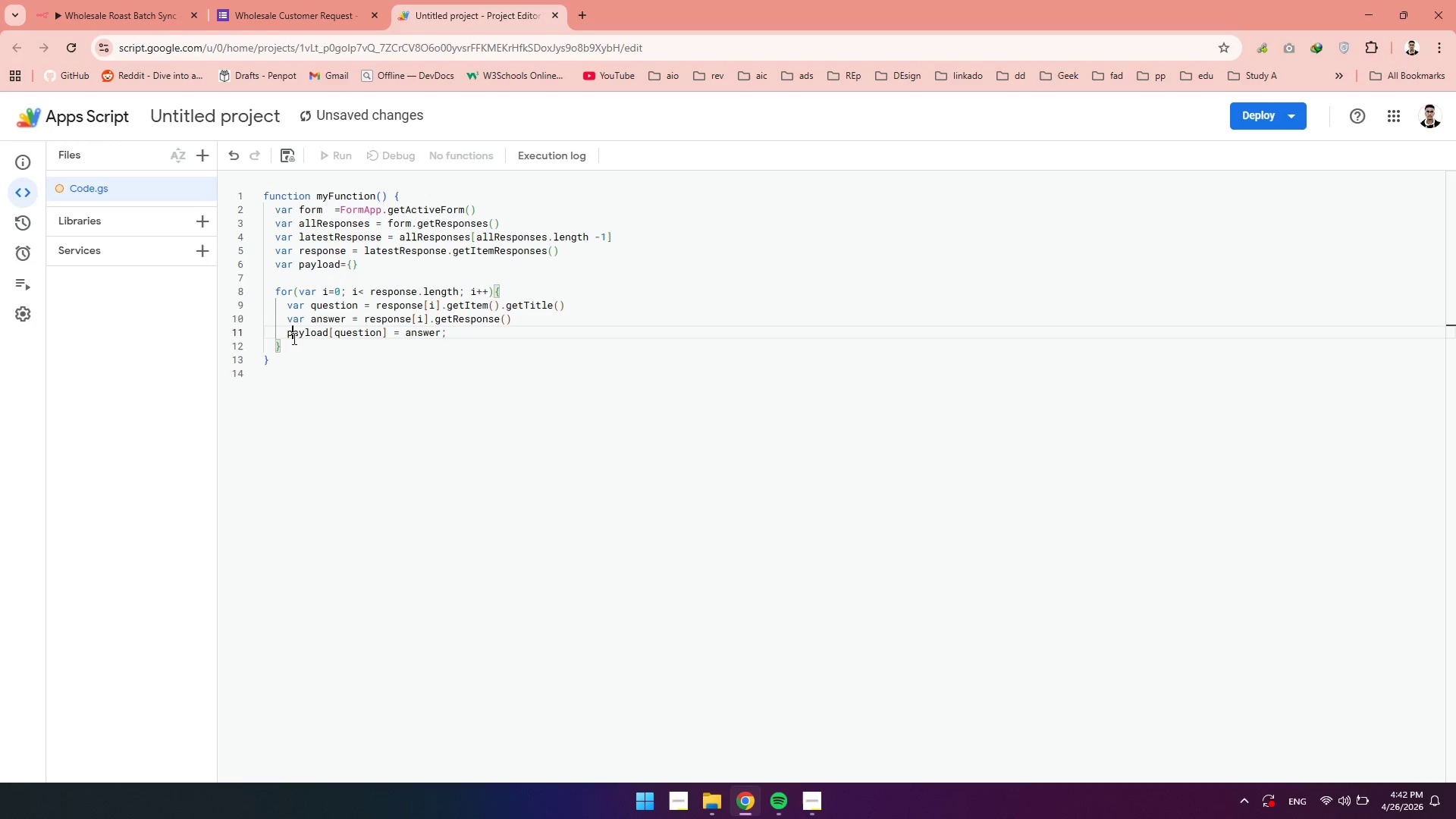 
double_click([289, 344])
 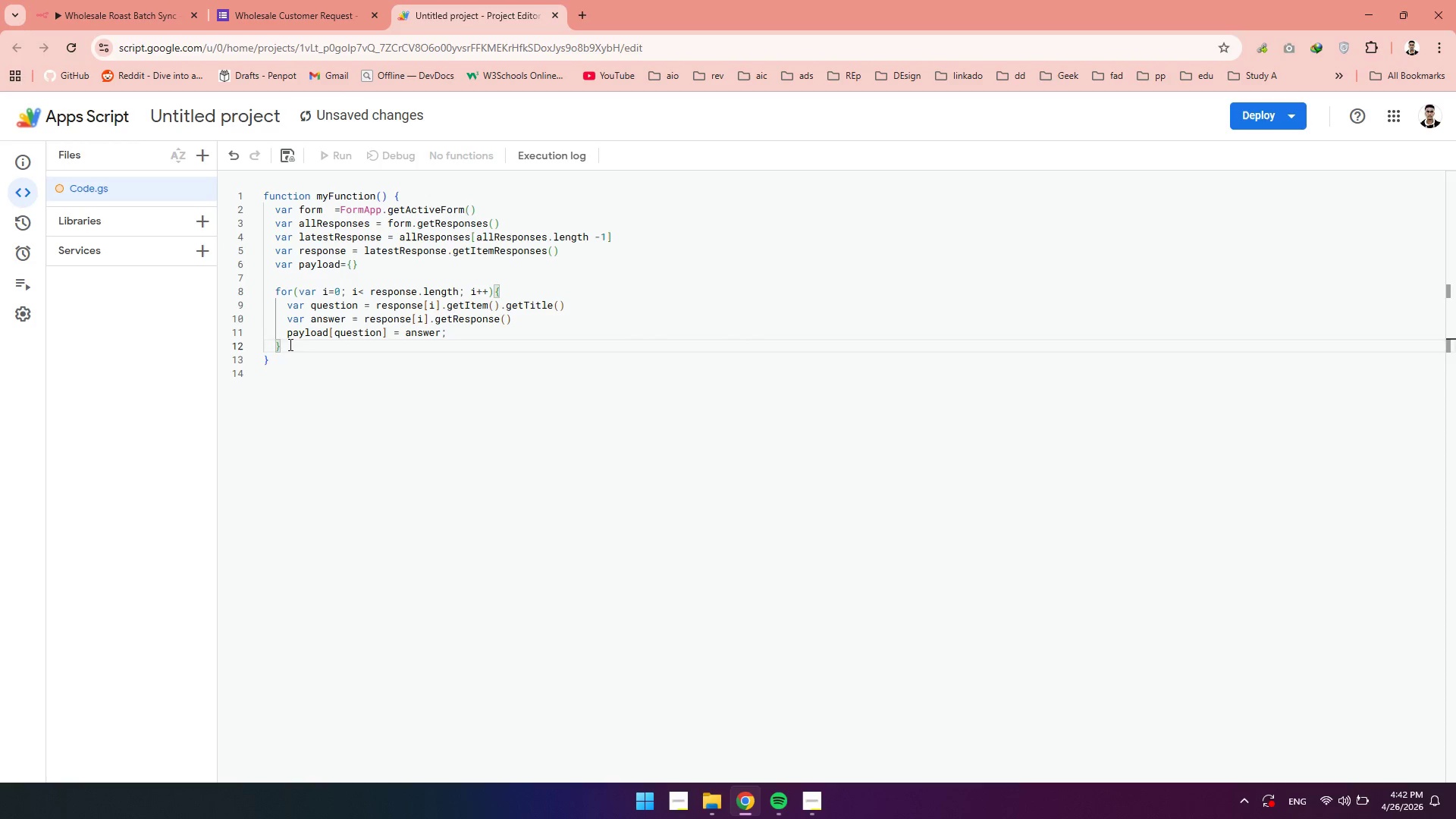 
key(Enter)
 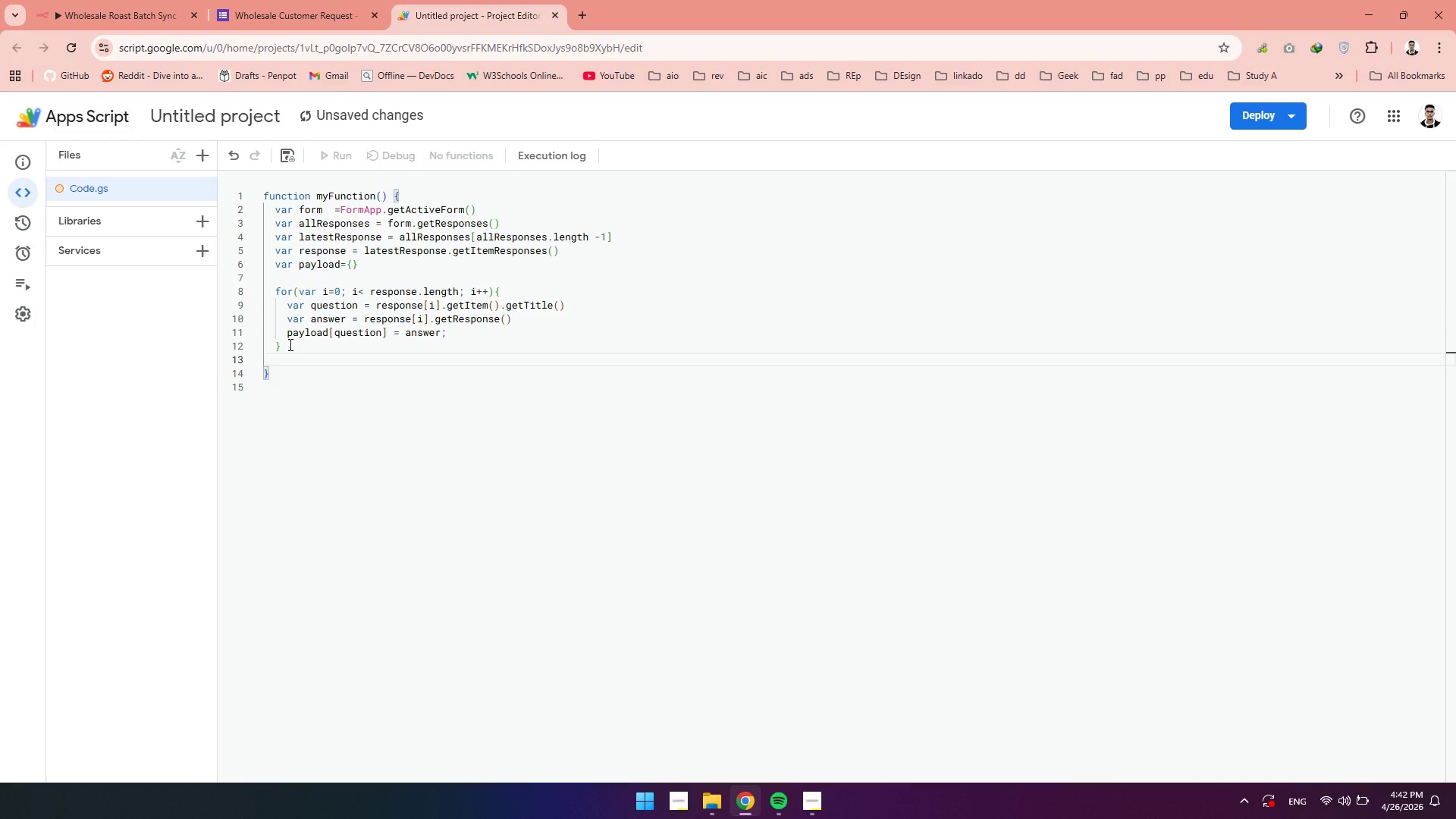 
key(Enter)
 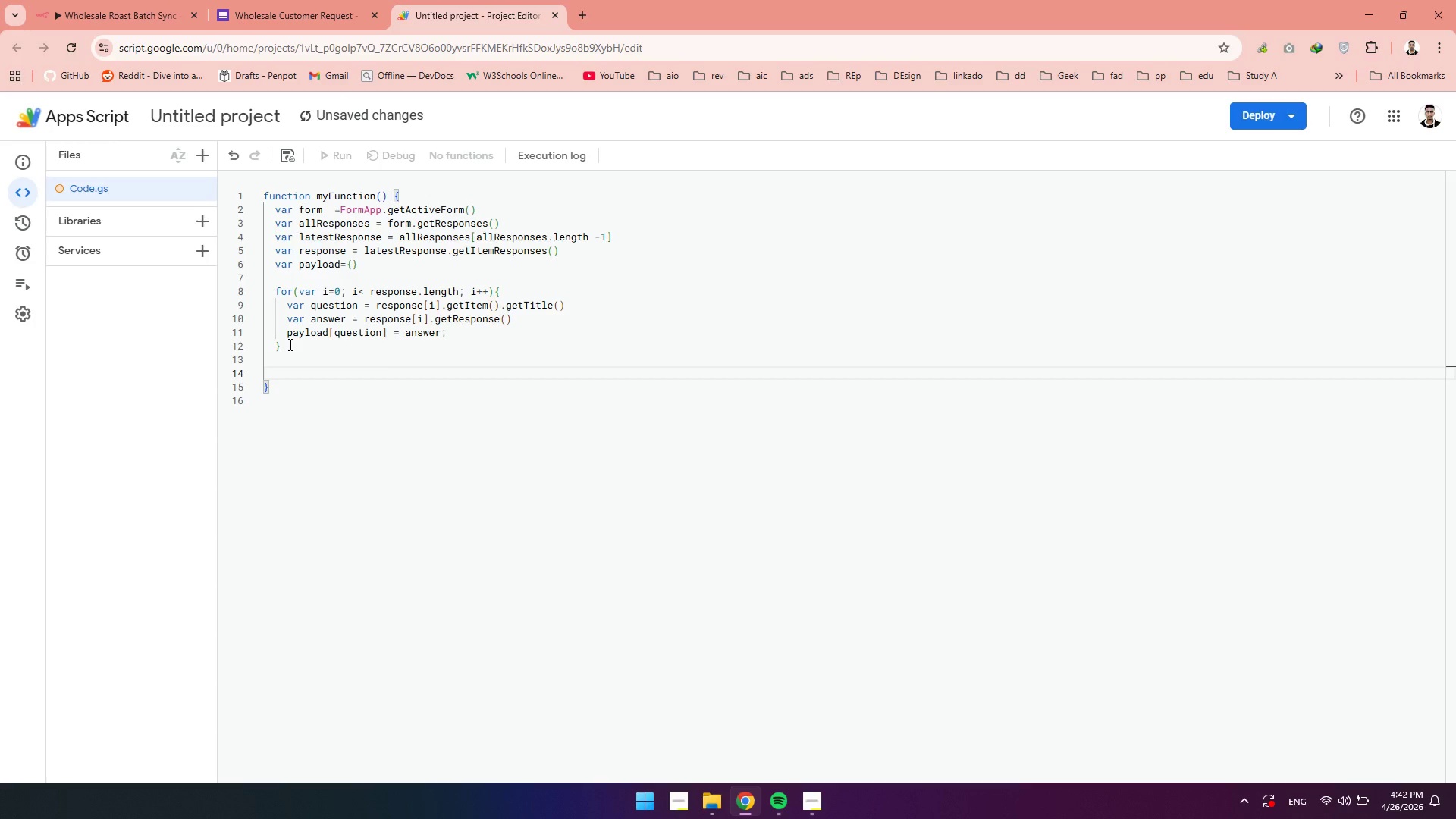 
type(var options {)
key(Backspace)
key(Backspace)
type(={)
 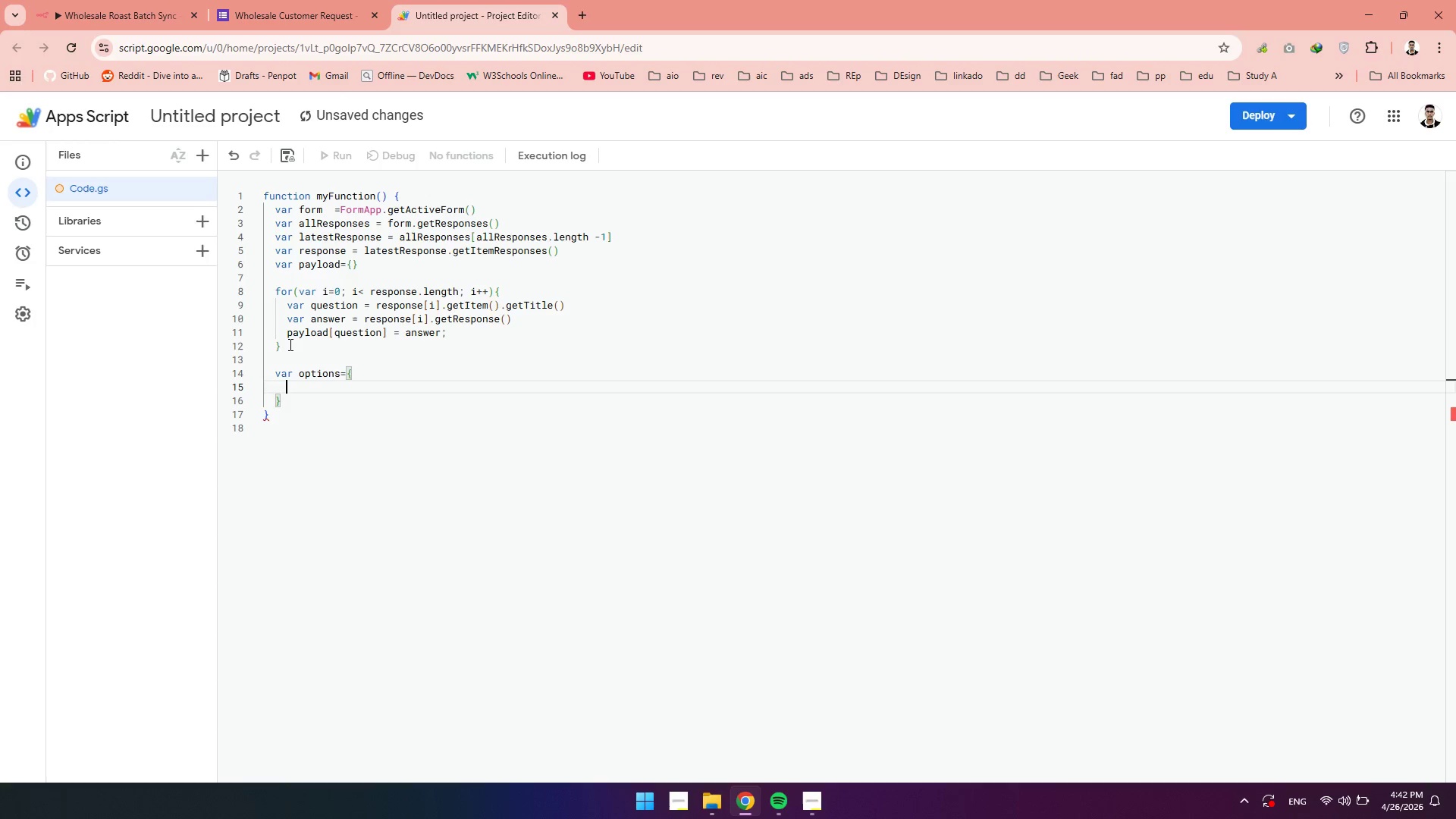 
 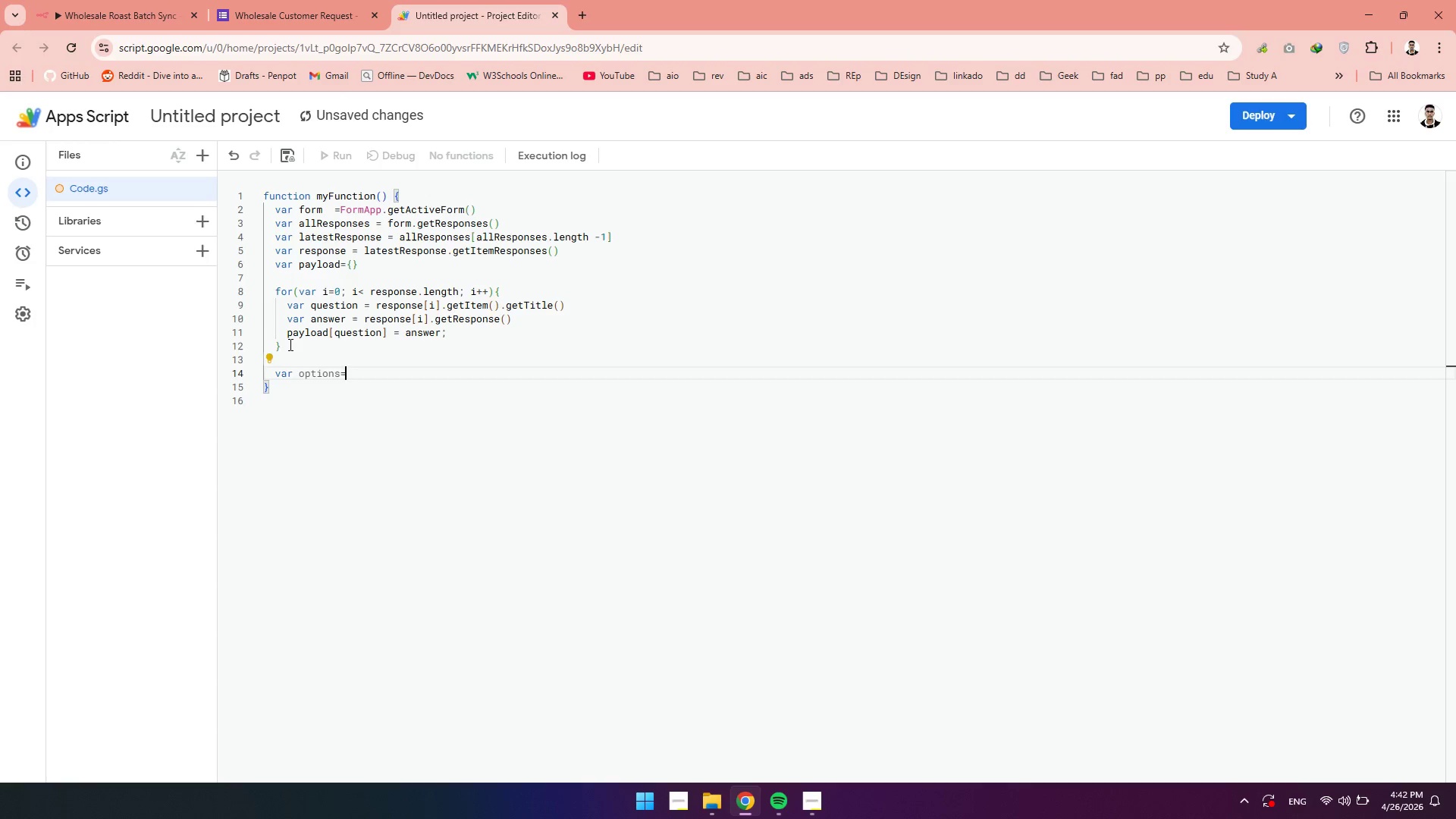 
key(Enter)
 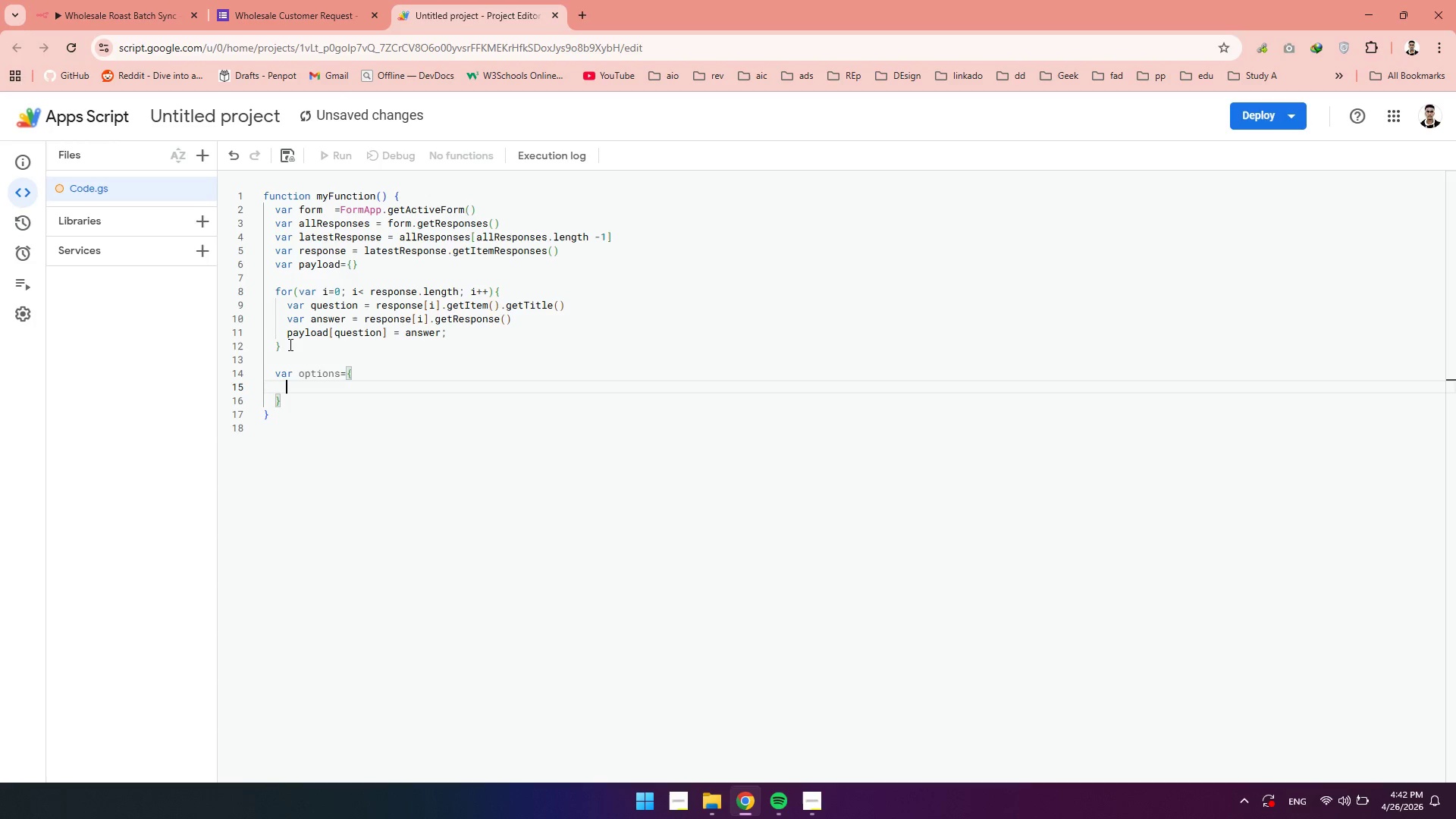 
wait(13.41)
 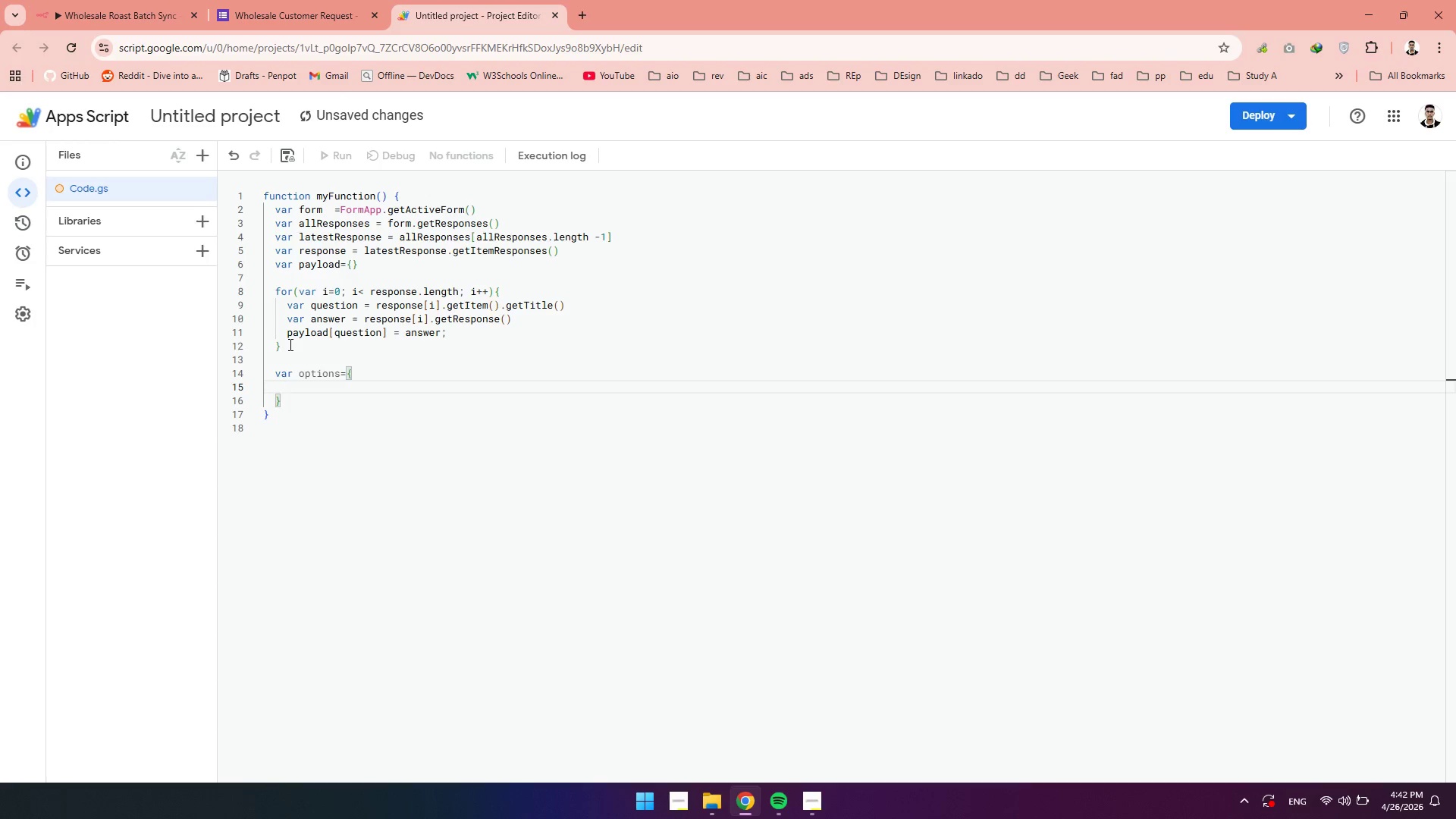 
type("method)
 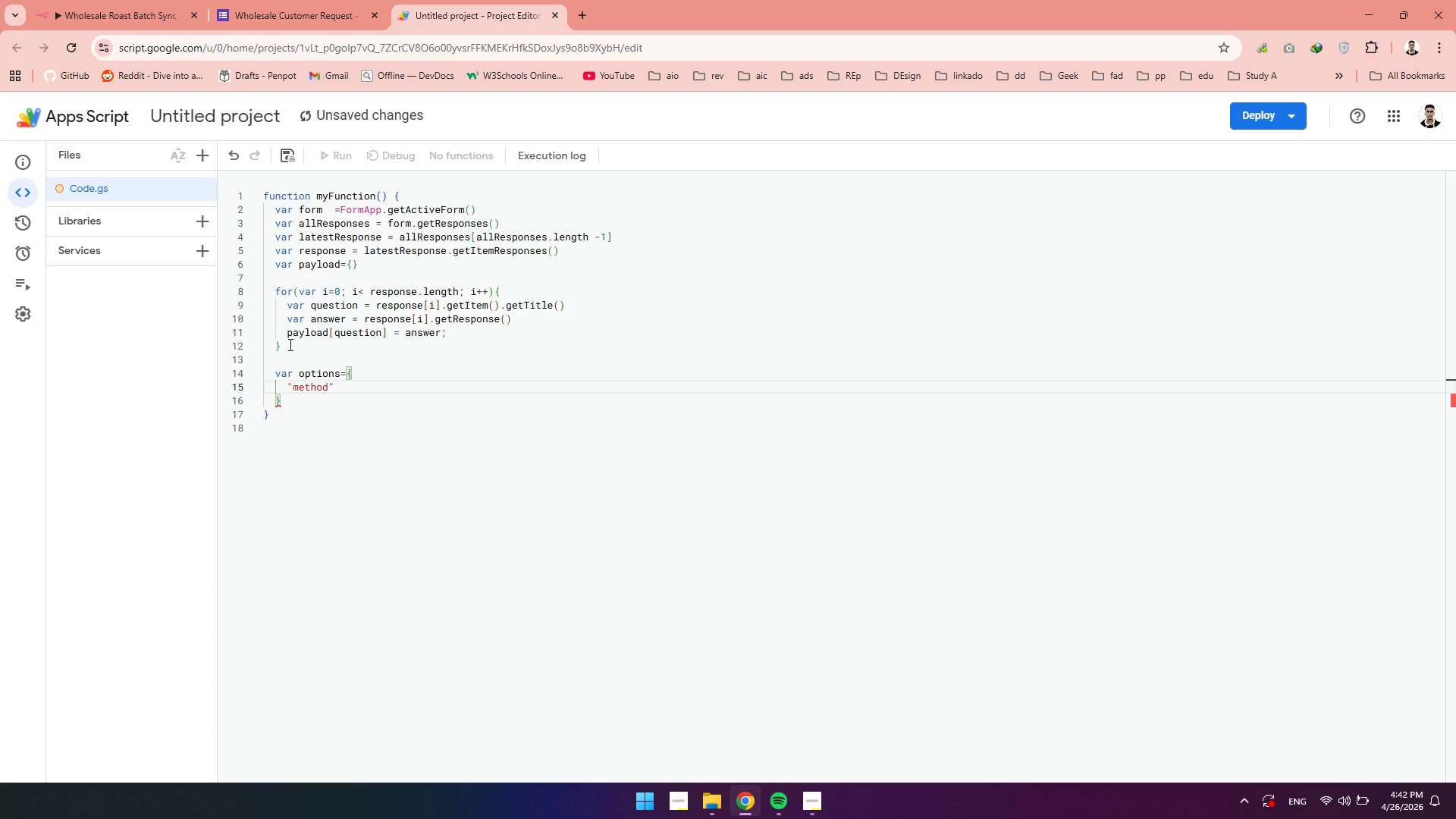 
key(ArrowRight)
 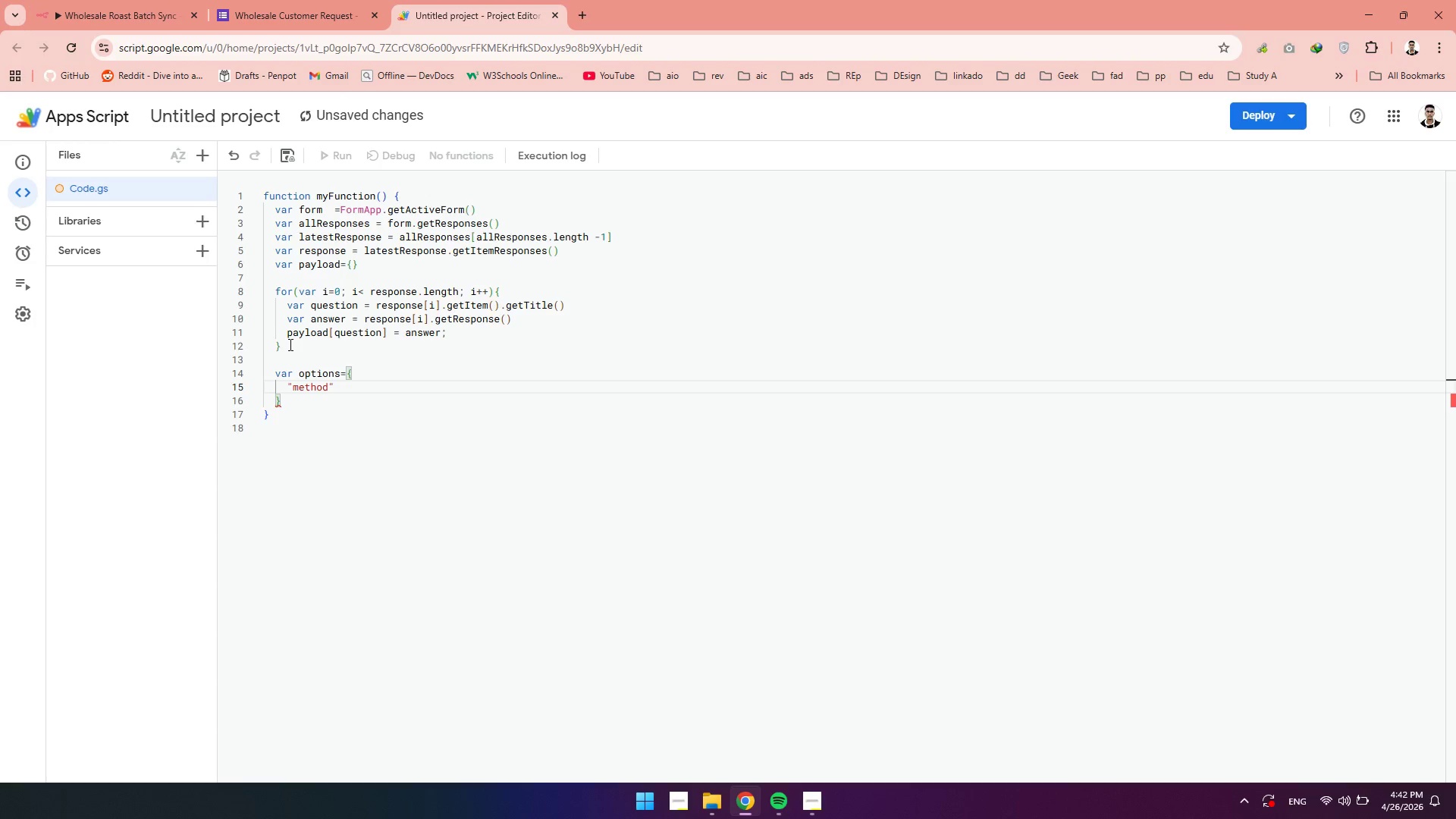 
type(:"post)
 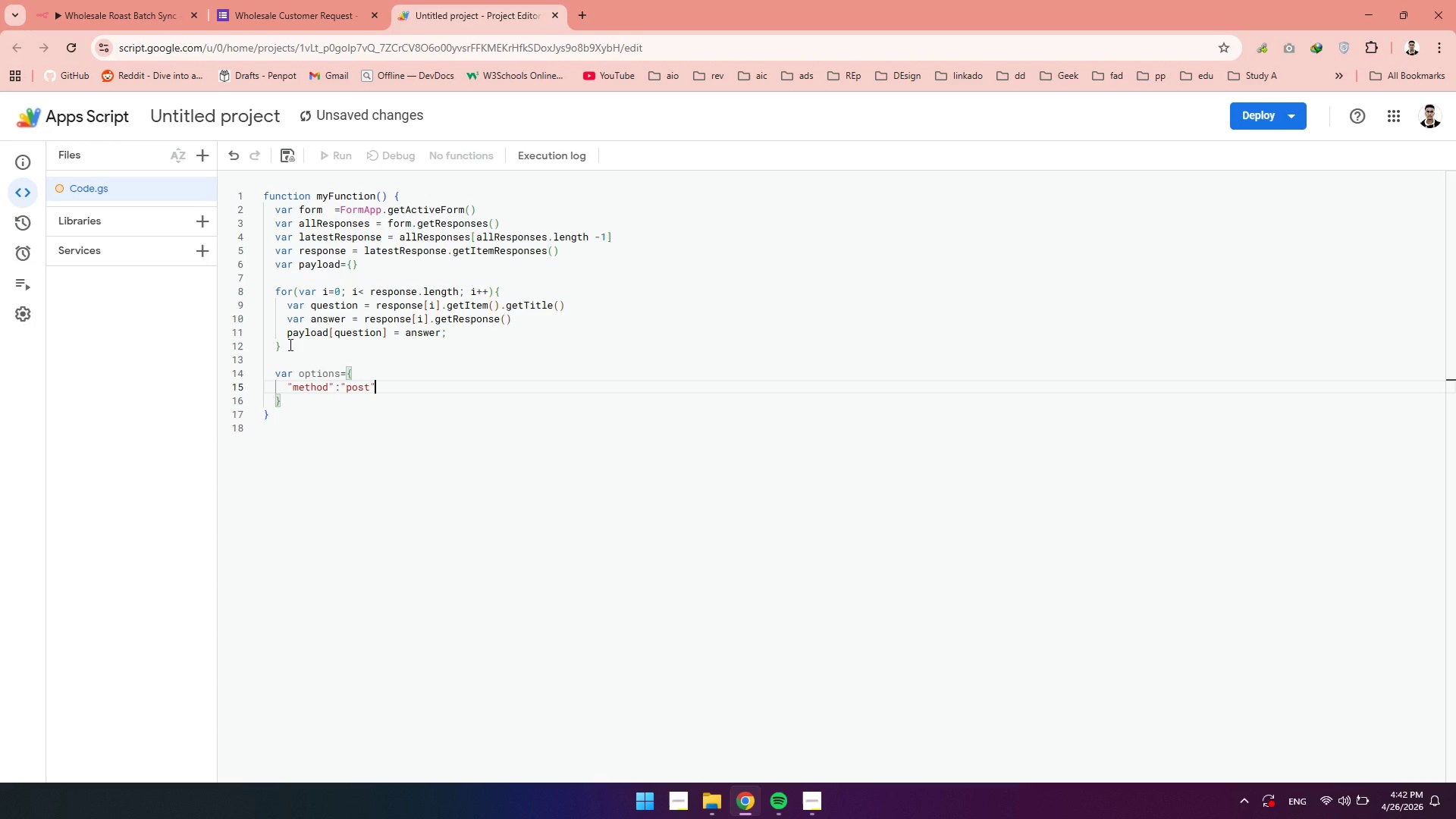 
 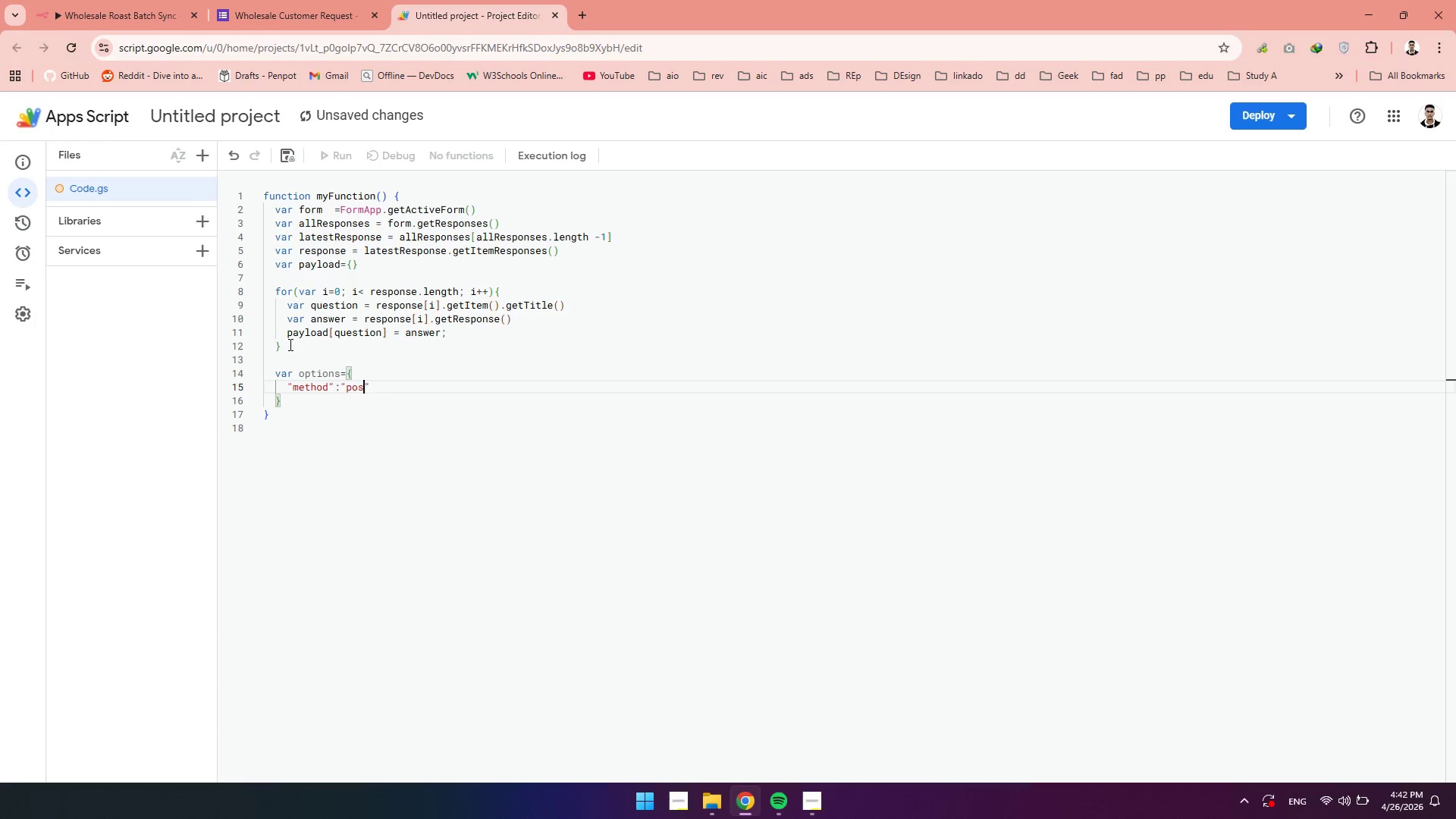 
key(ArrowRight)
 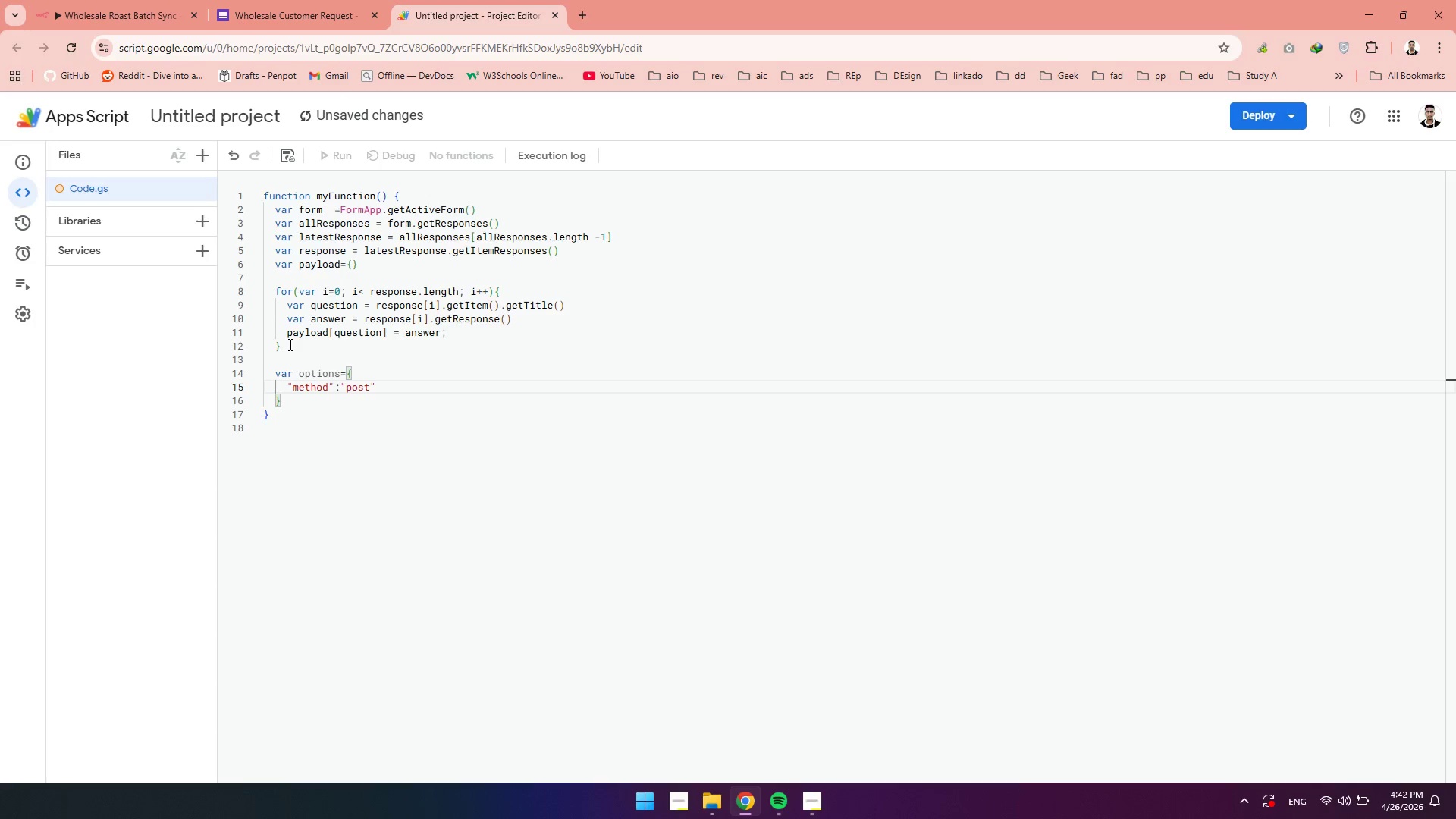 
key(Comma)
 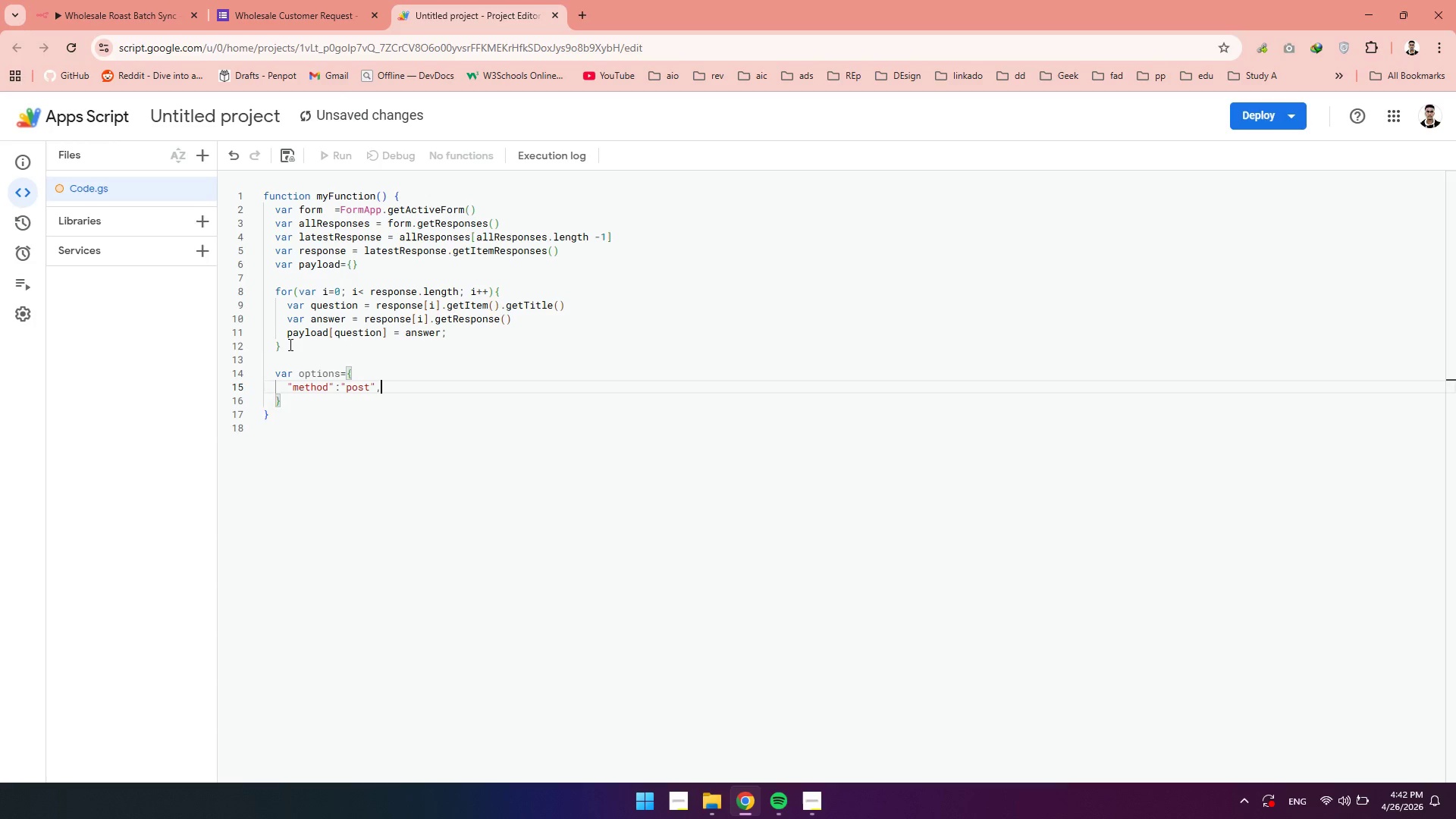 
key(Enter)
 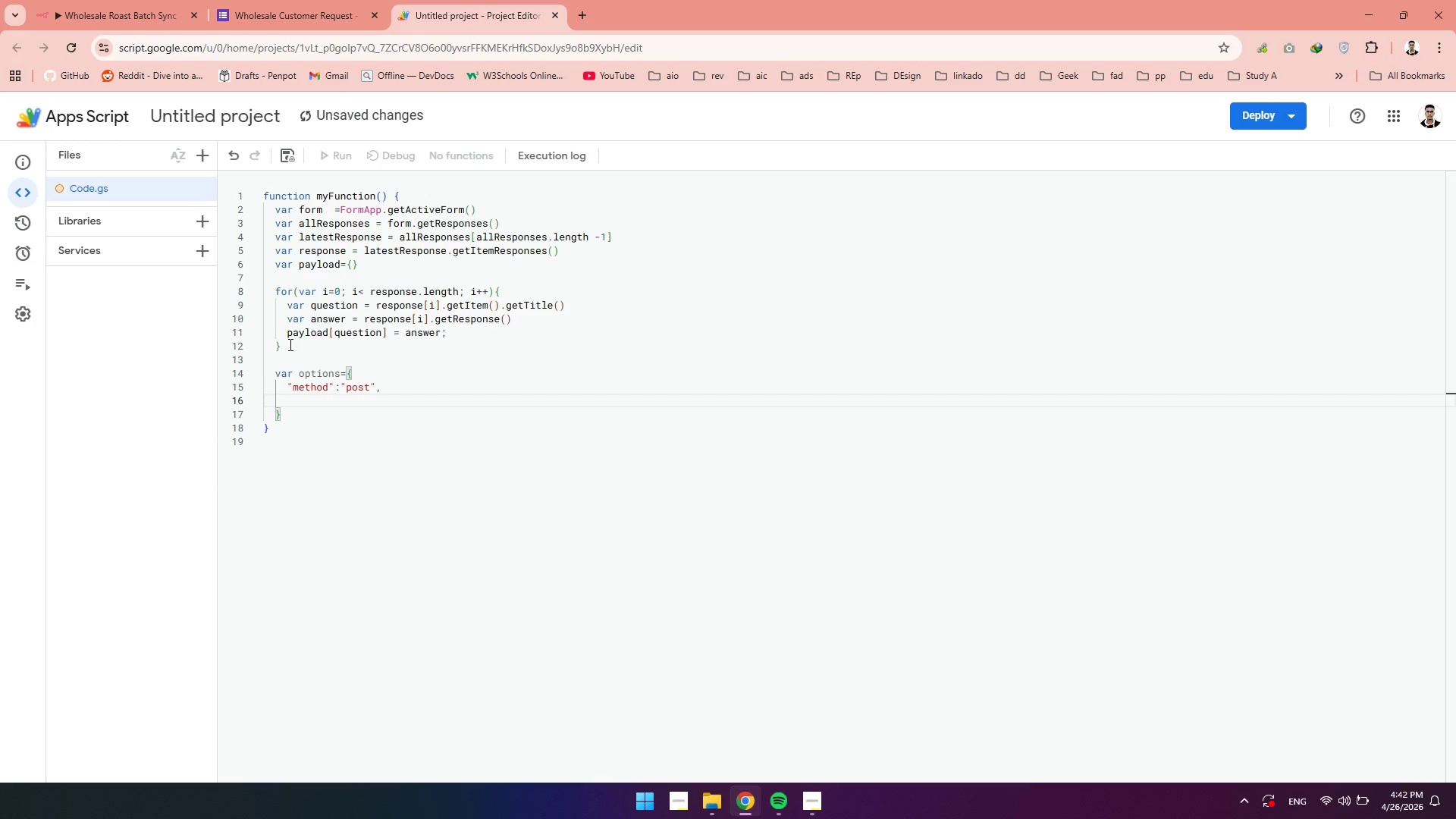 
type("contentType)
 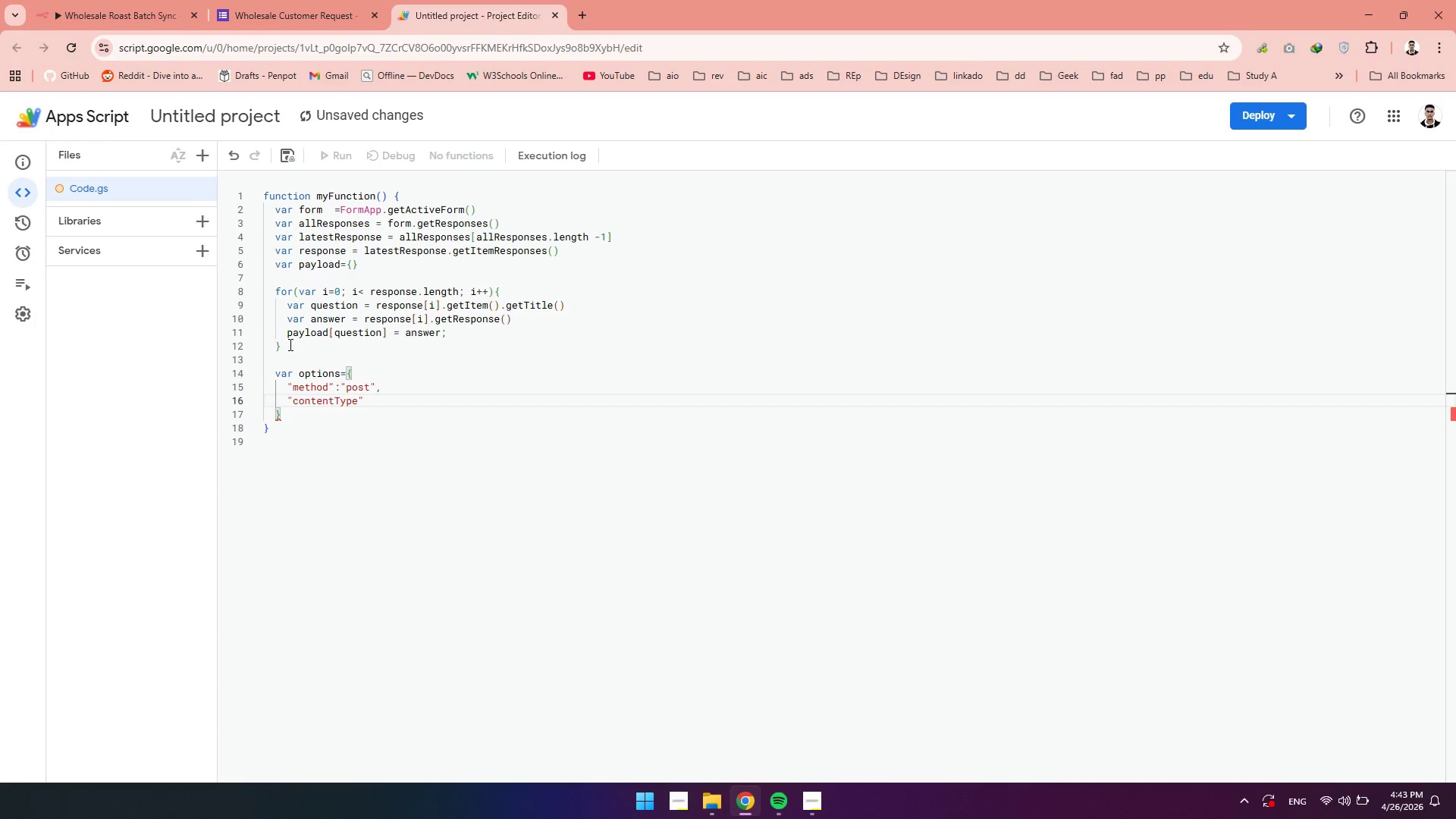 
key(ArrowRight)
 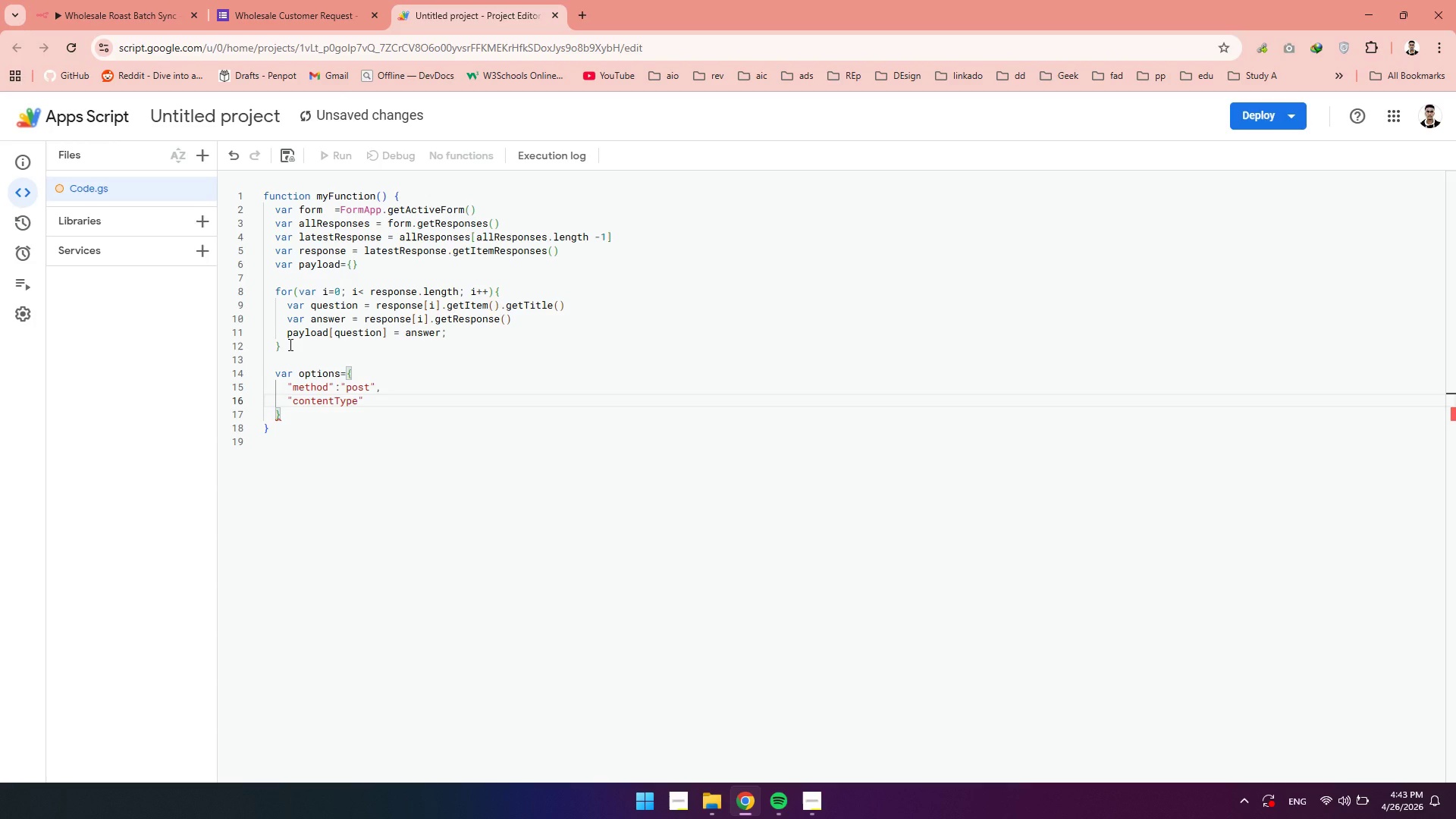 
key(Shift+Semicolon)
 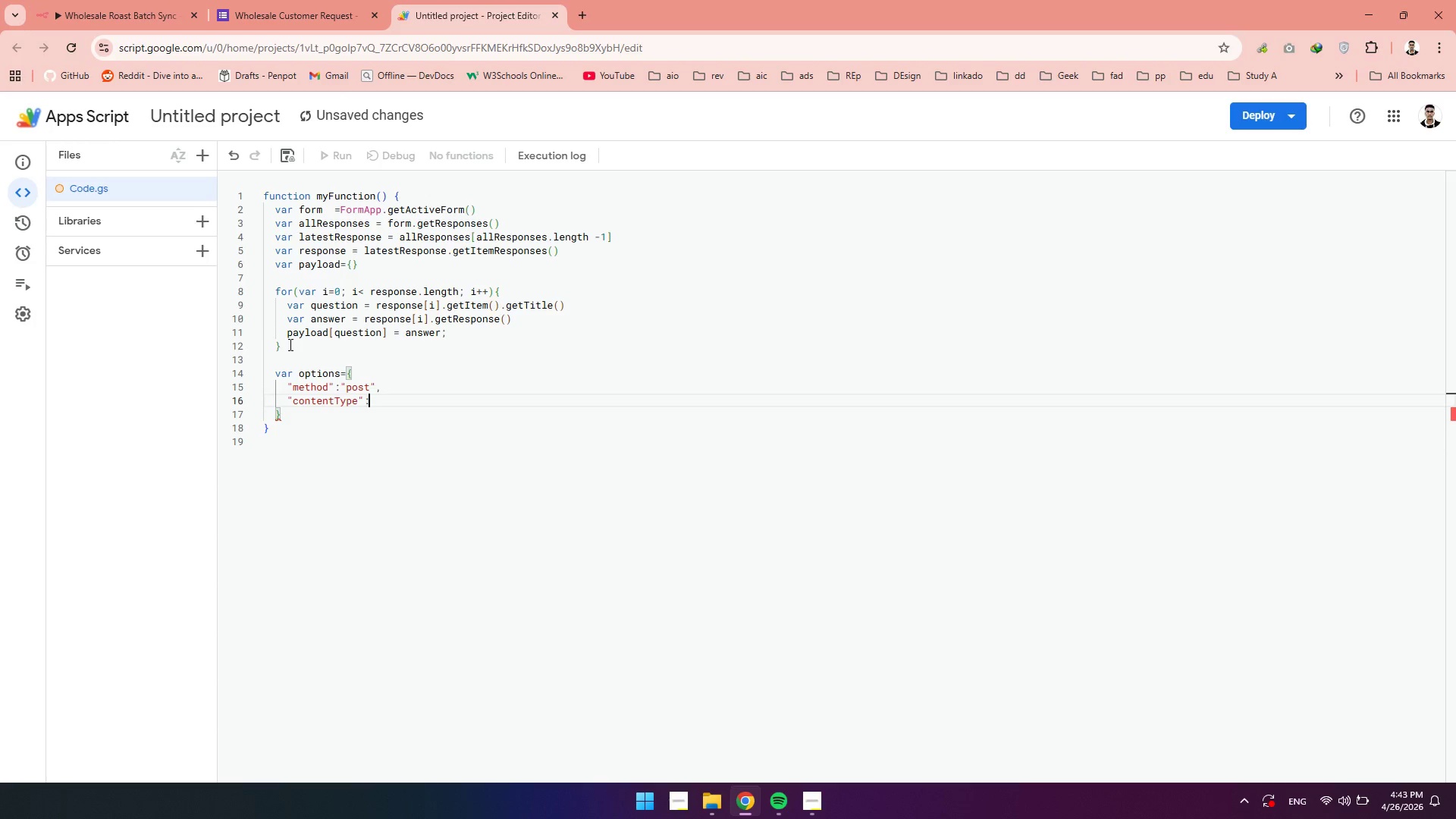 
wait(12.27)
 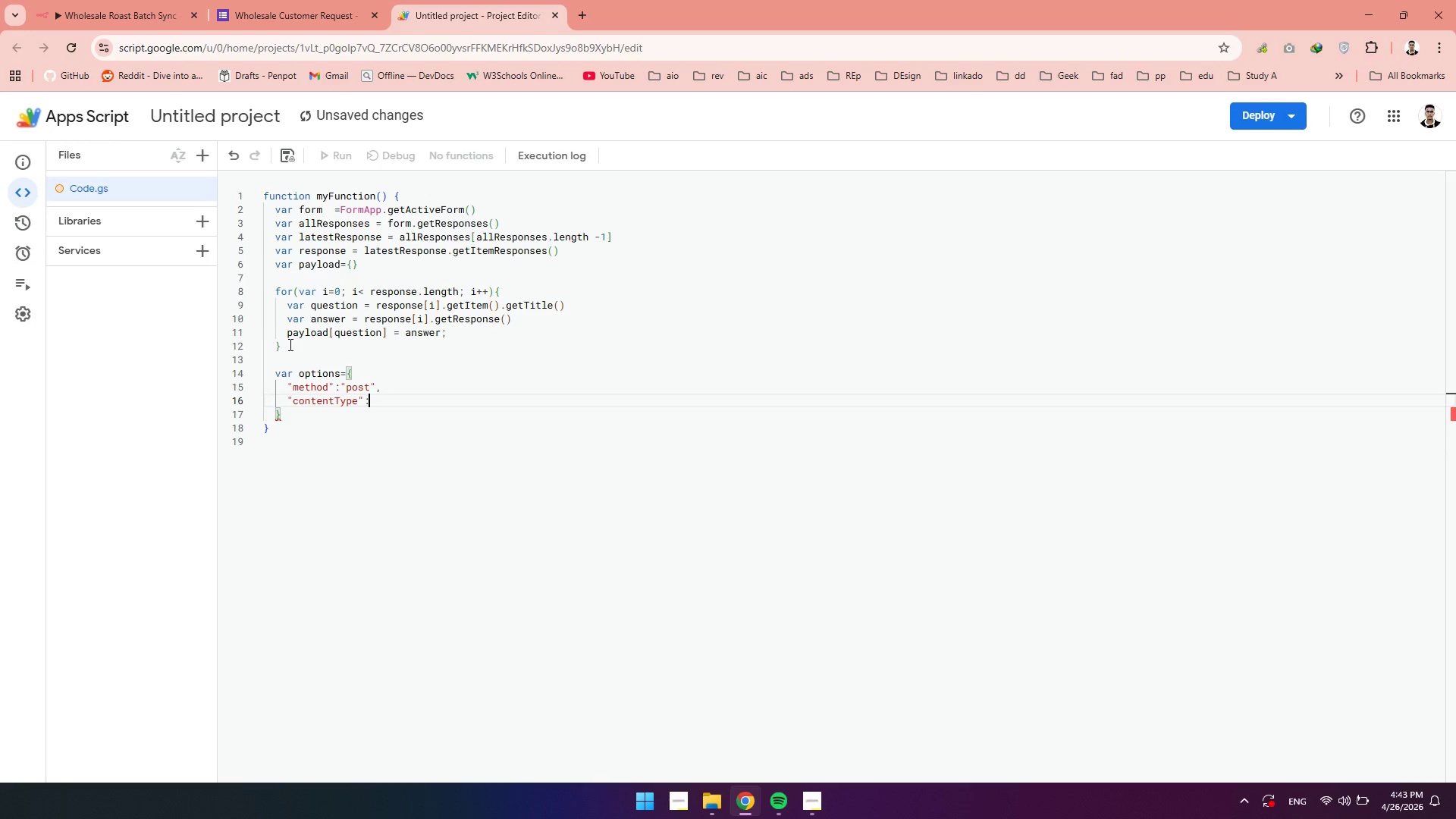 
key(Space)
 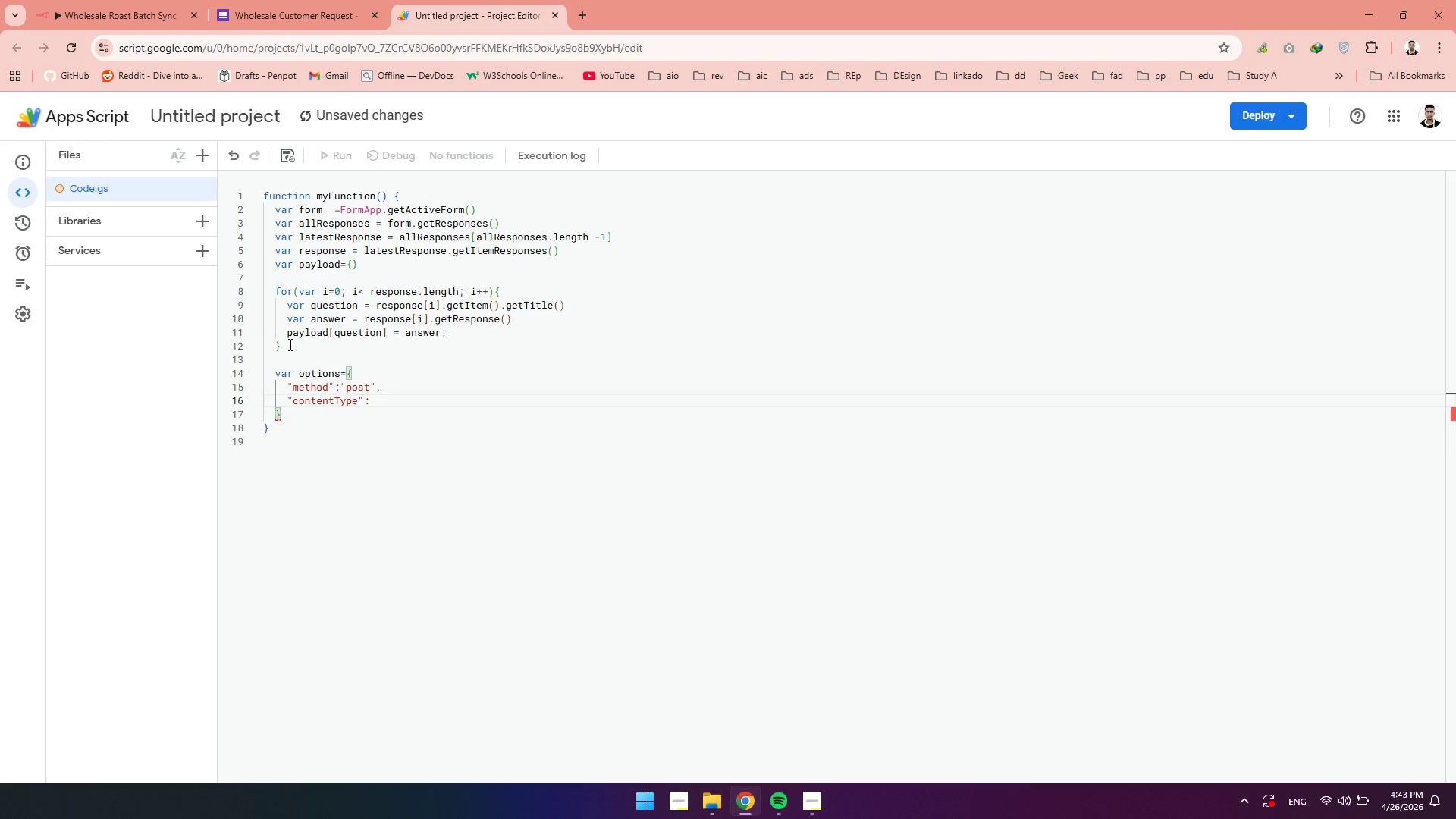 
wait(10.08)
 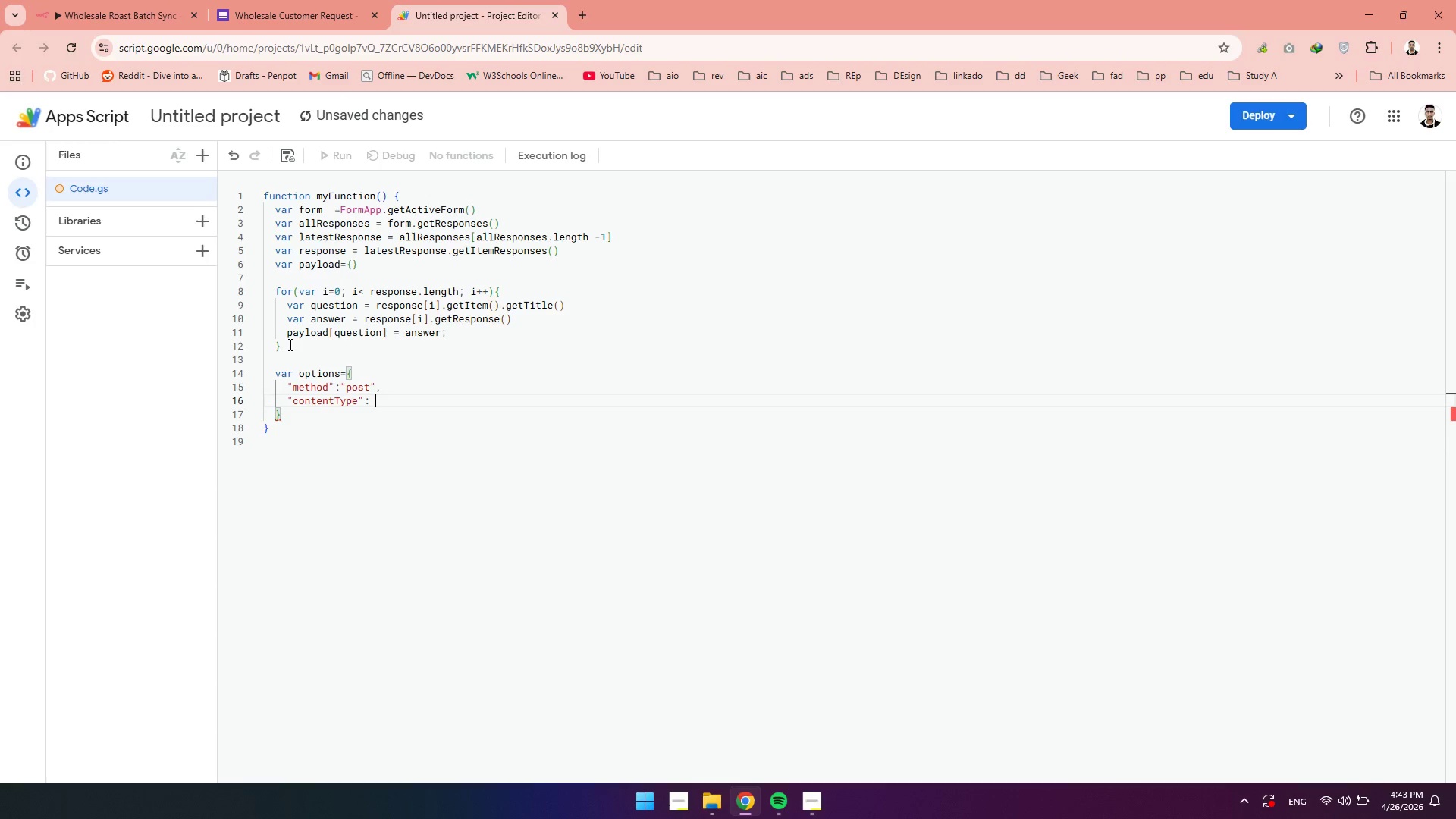 
type("application/json)
 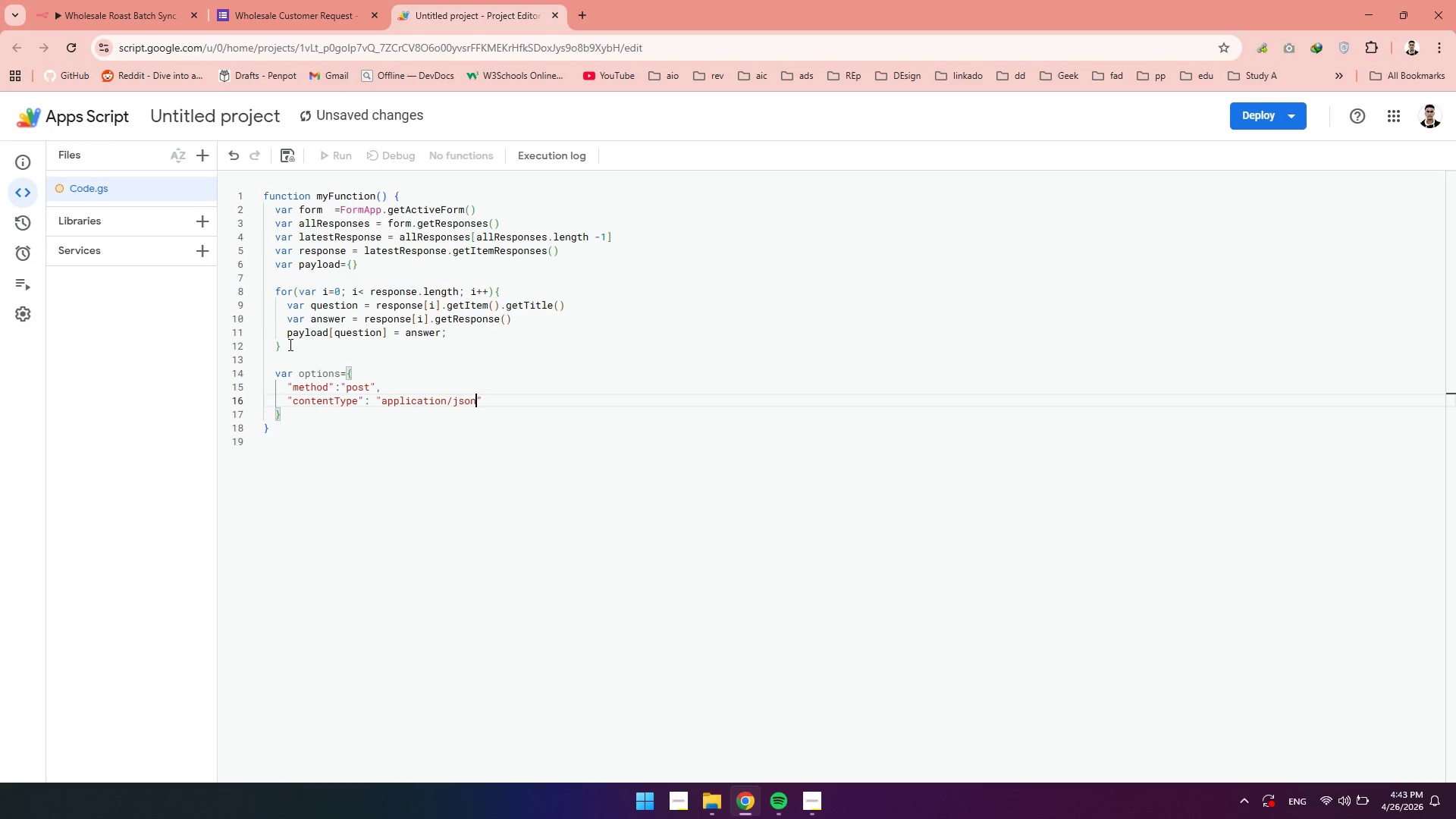 
key(ArrowRight)
 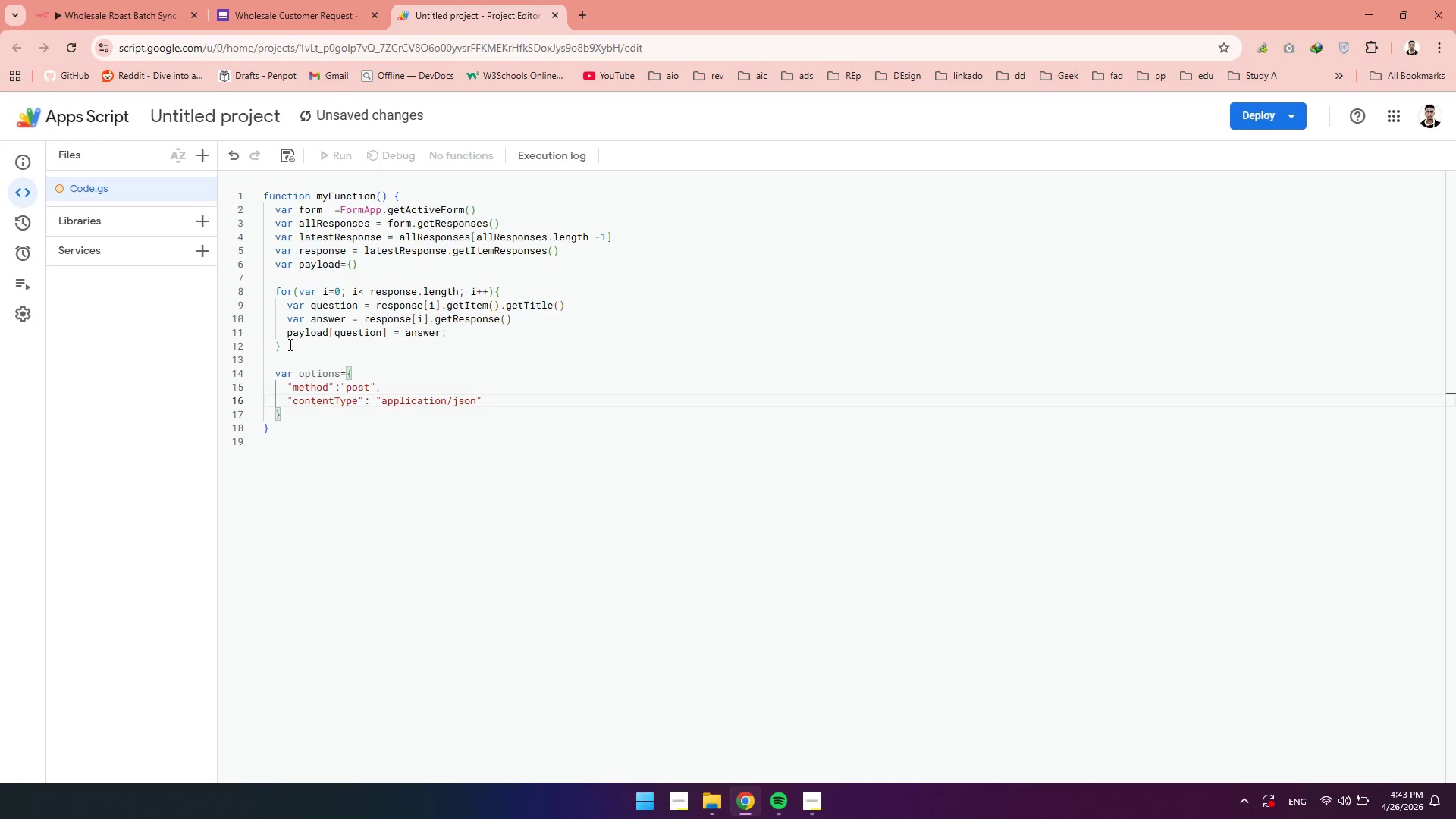 
key(Comma)
 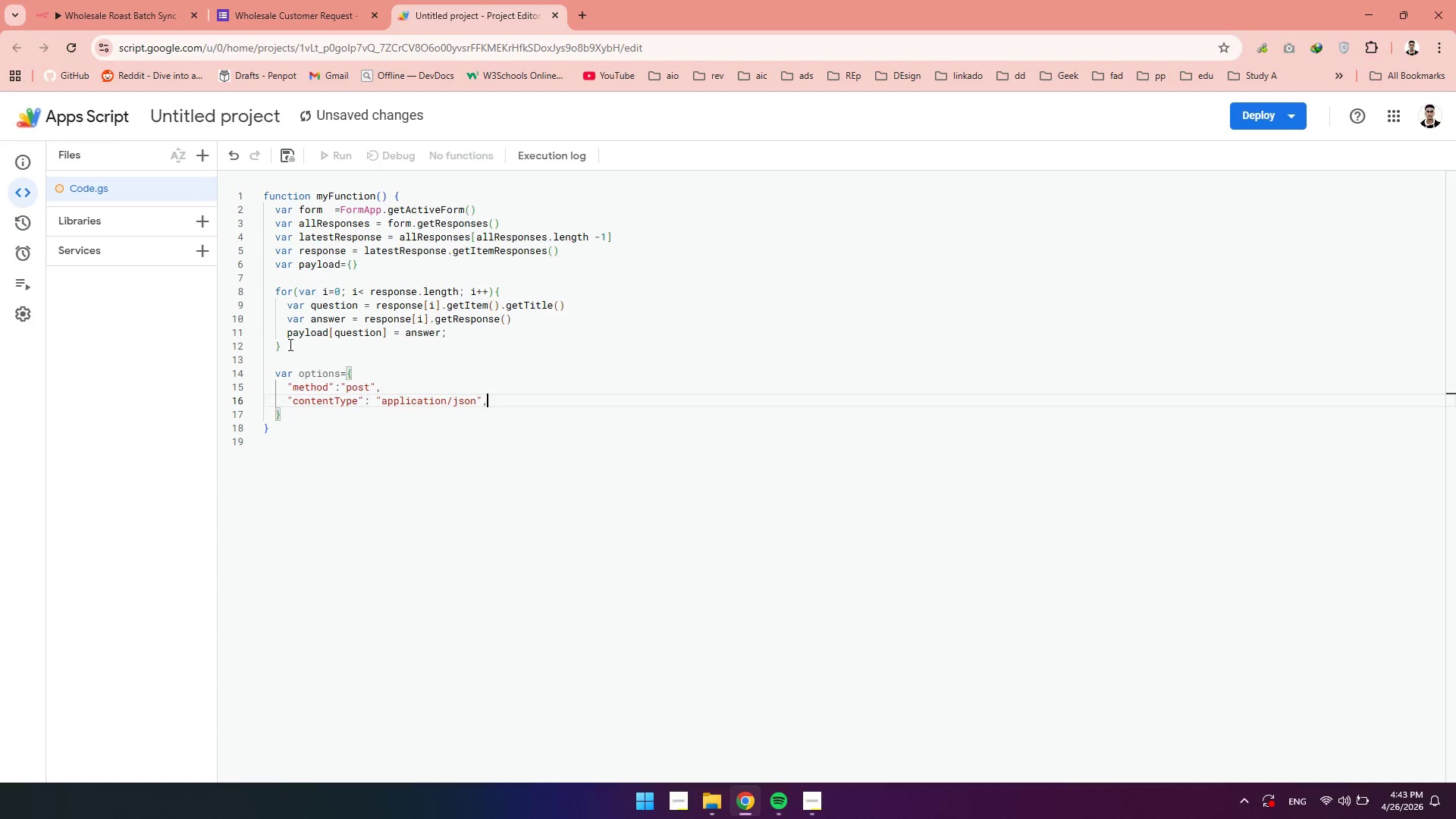 
key(Enter)
 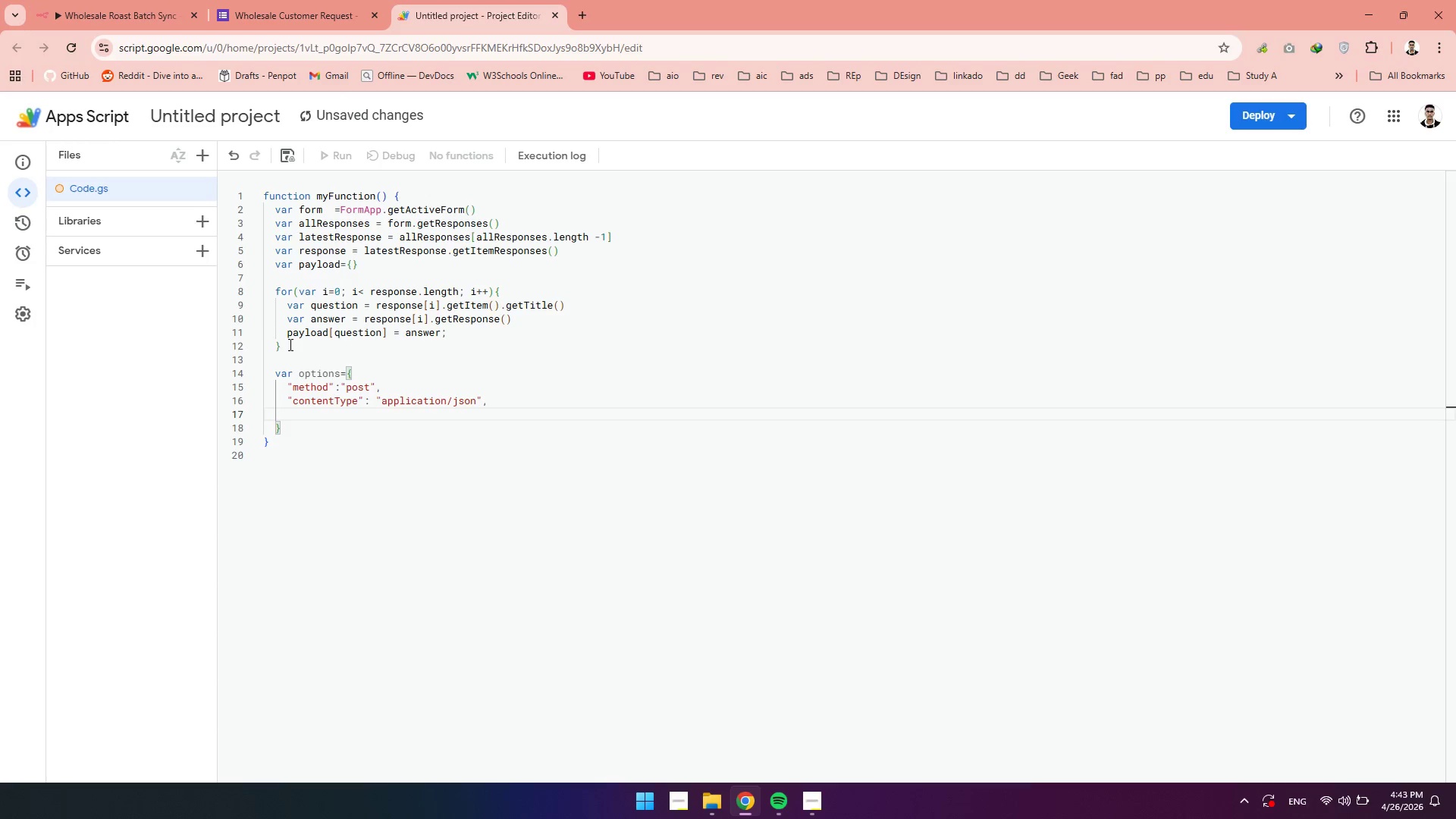 
type("payload)
 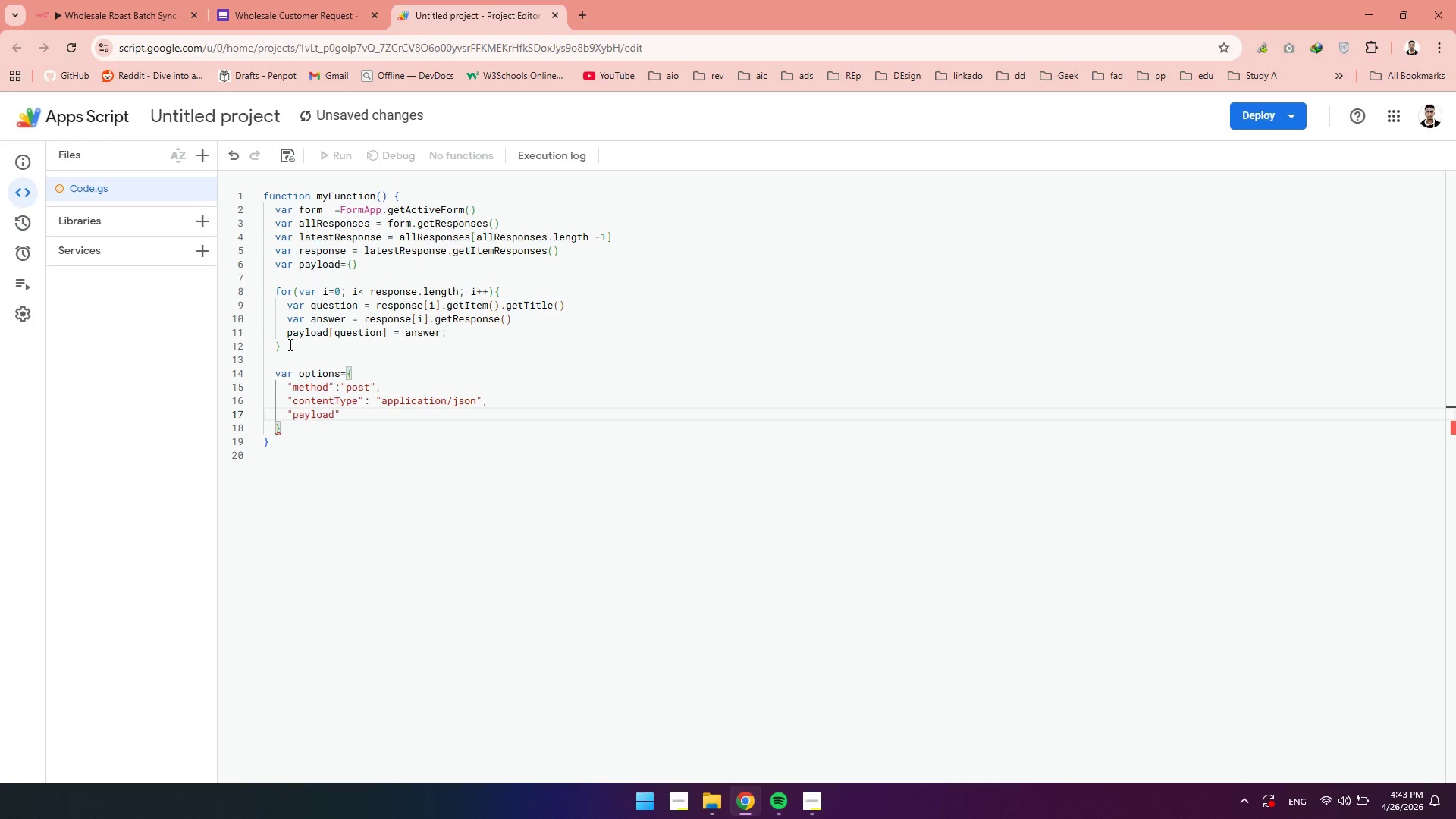 
key(ArrowRight)
 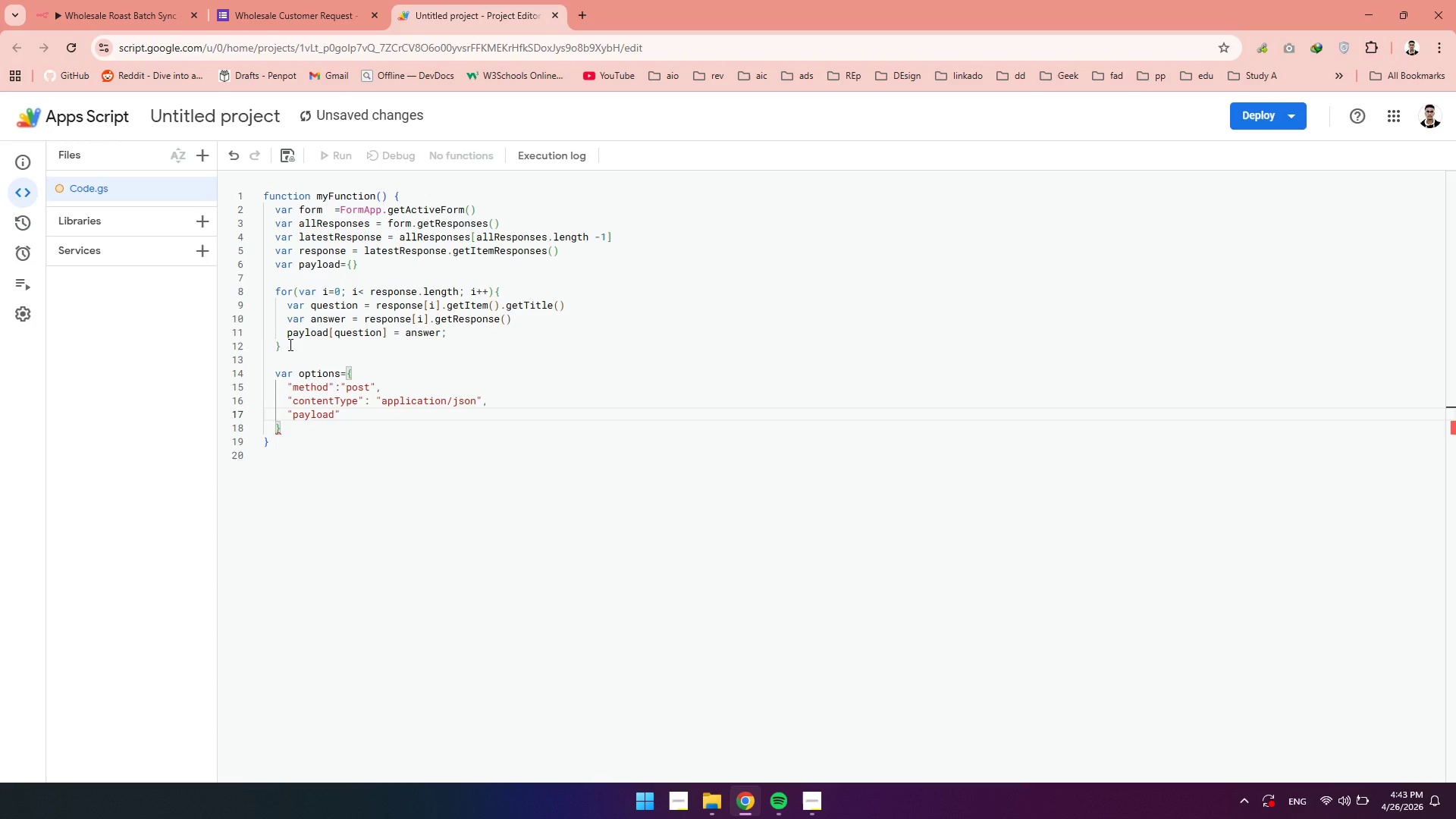 
key(Shift+Semicolon)
 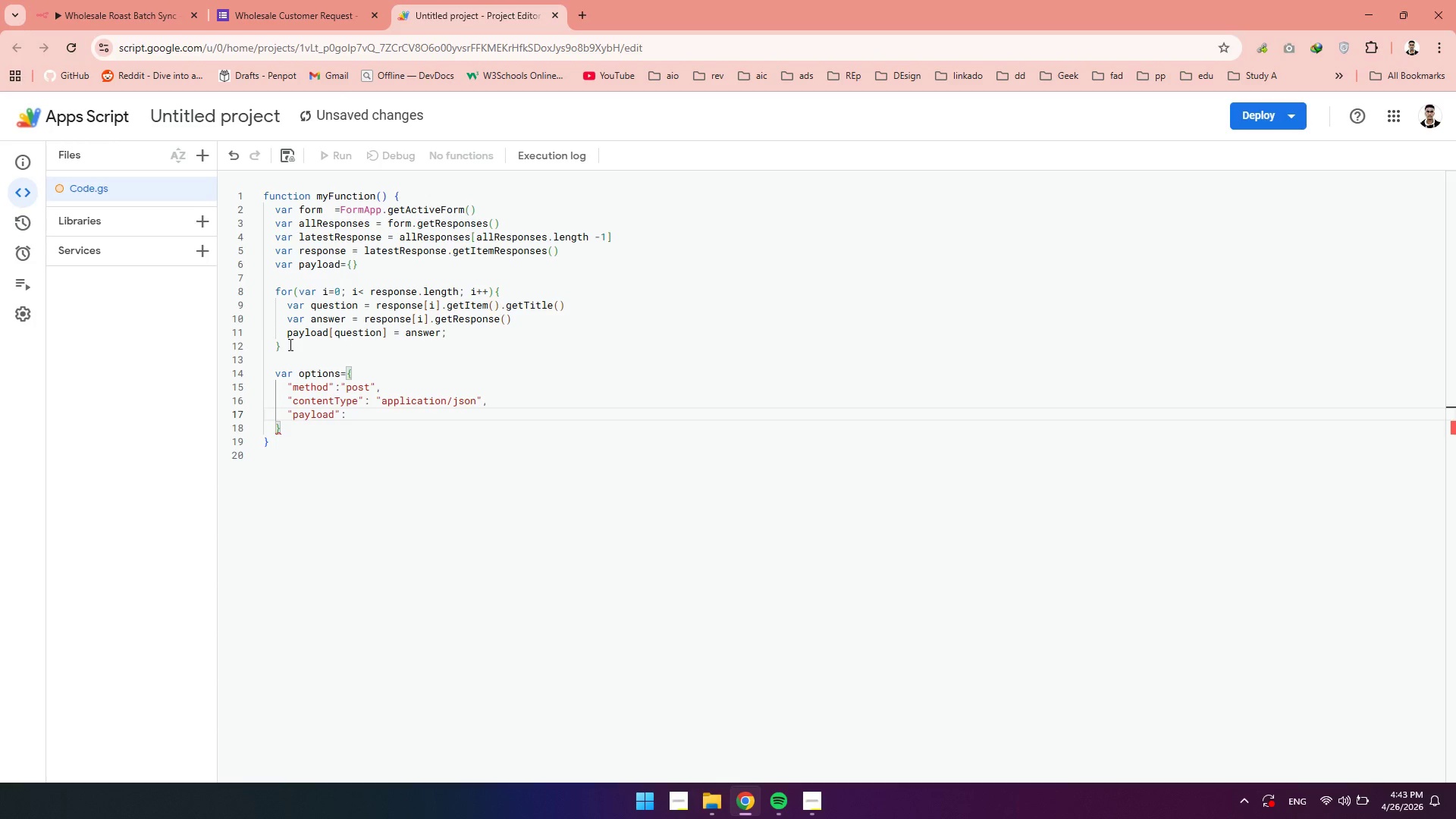 
key(Shift+Quote)
 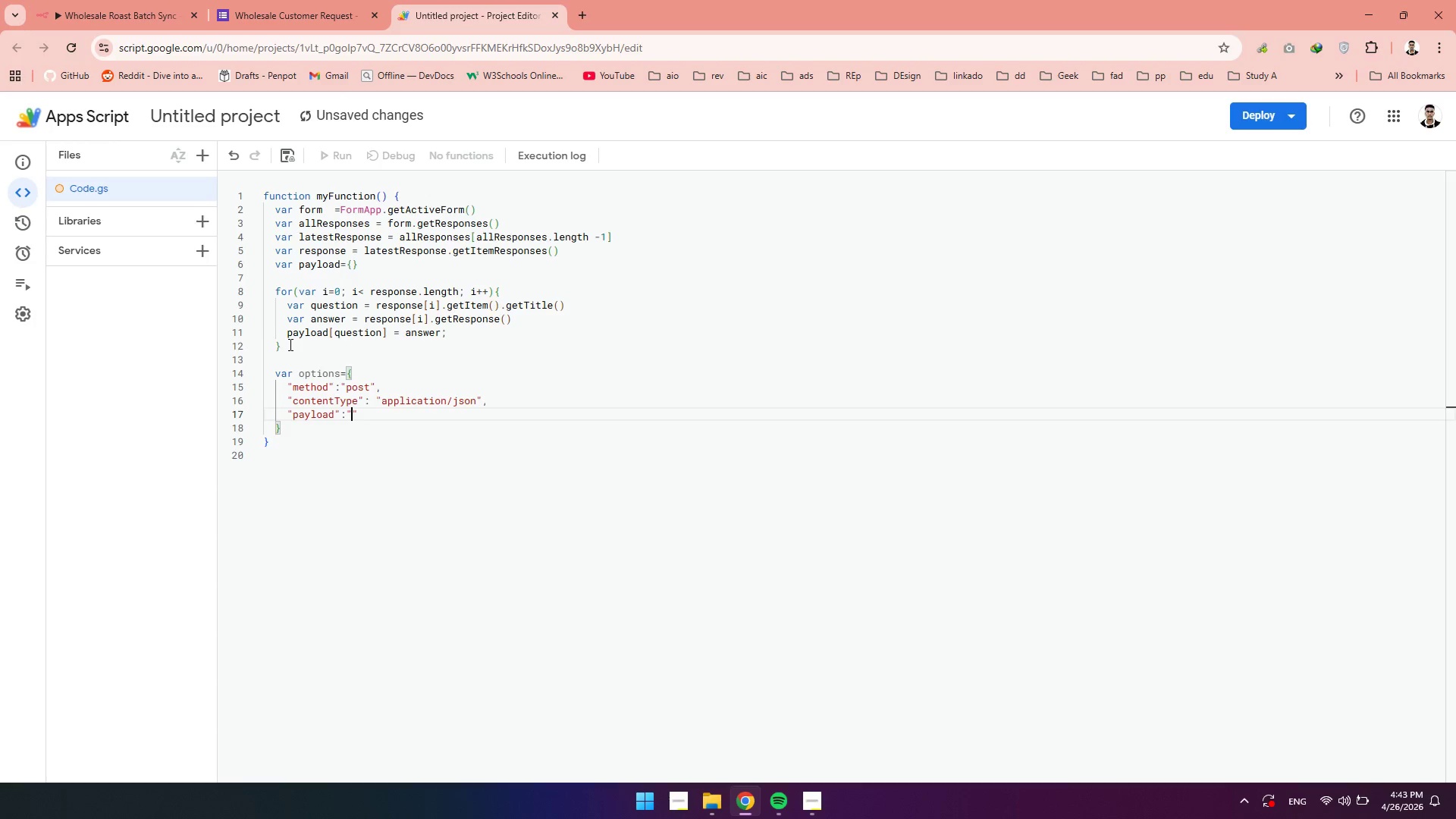 
type(JSON.)
 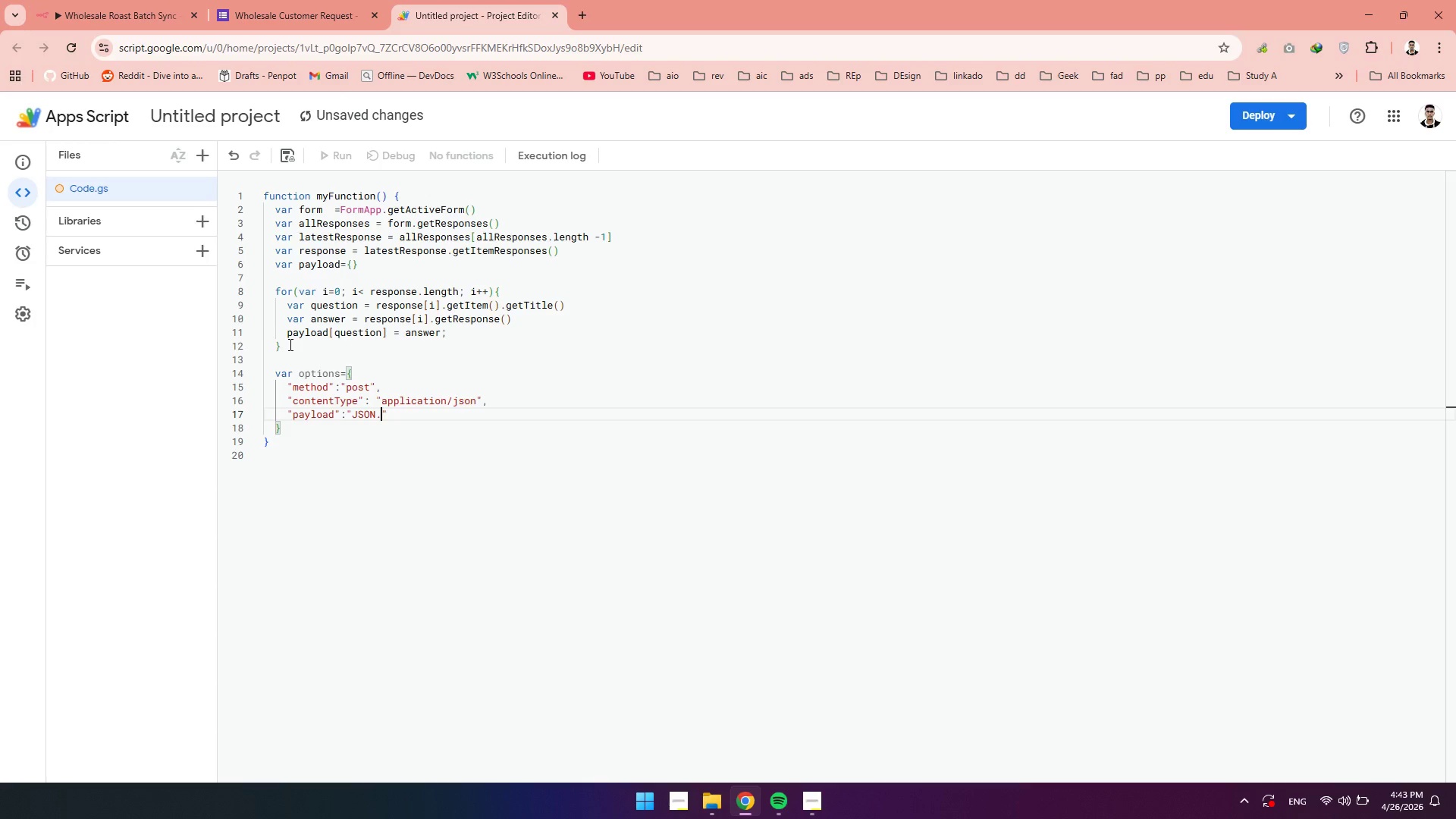 
key(ArrowRight)
 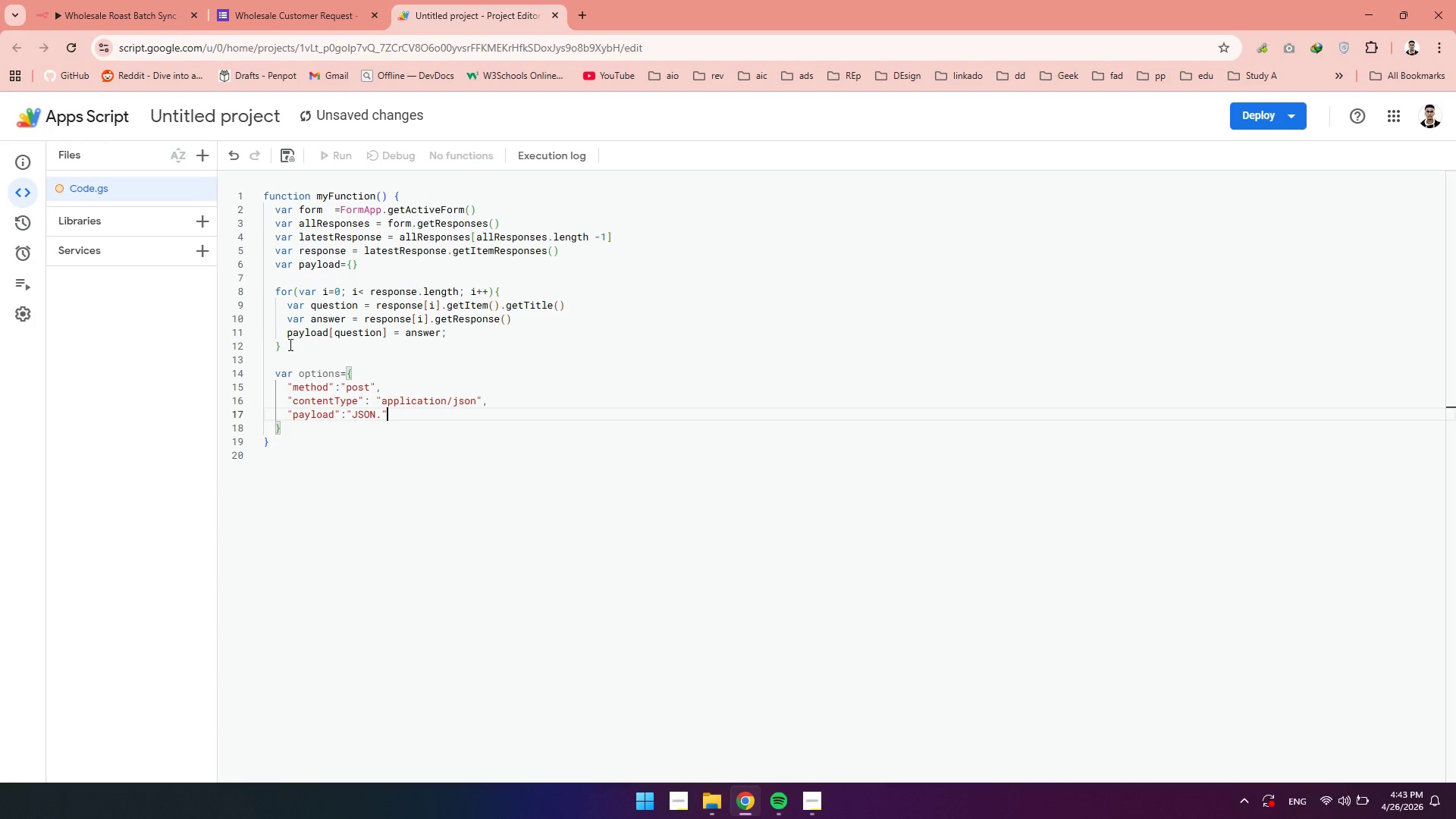 
key(Backspace)
key(Backspace)
key(Backspace)
key(Backspace)
key(Backspace)
key(Backspace)
key(Backspace)
type(Json)
key(Tab)
type(.str)
key(Tab)
type((P\p)
key(Backspace)
key(Backspace)
key(Backspace)
type(pa)
key(Tab)
 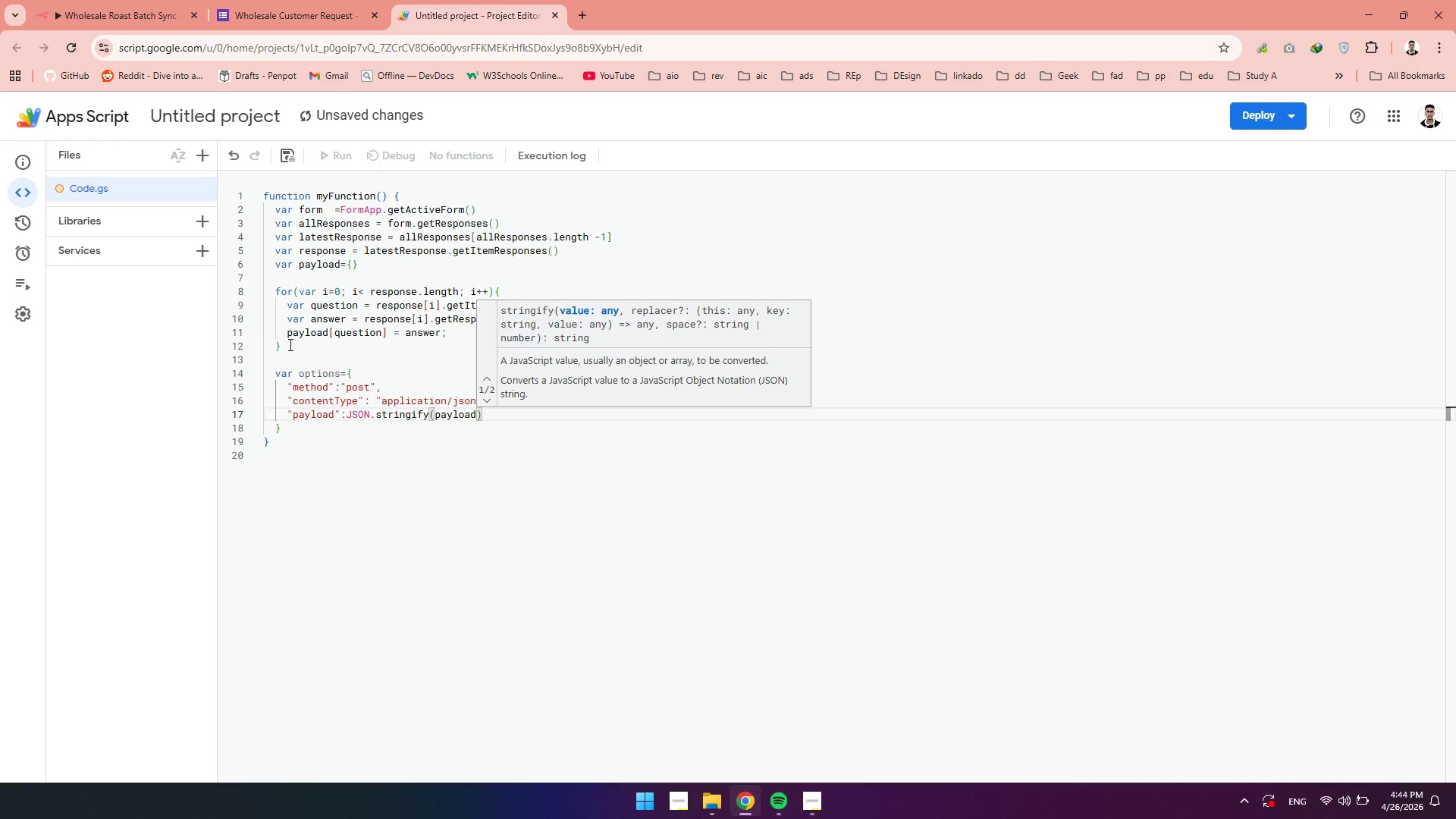 
left_click([309, 440])
 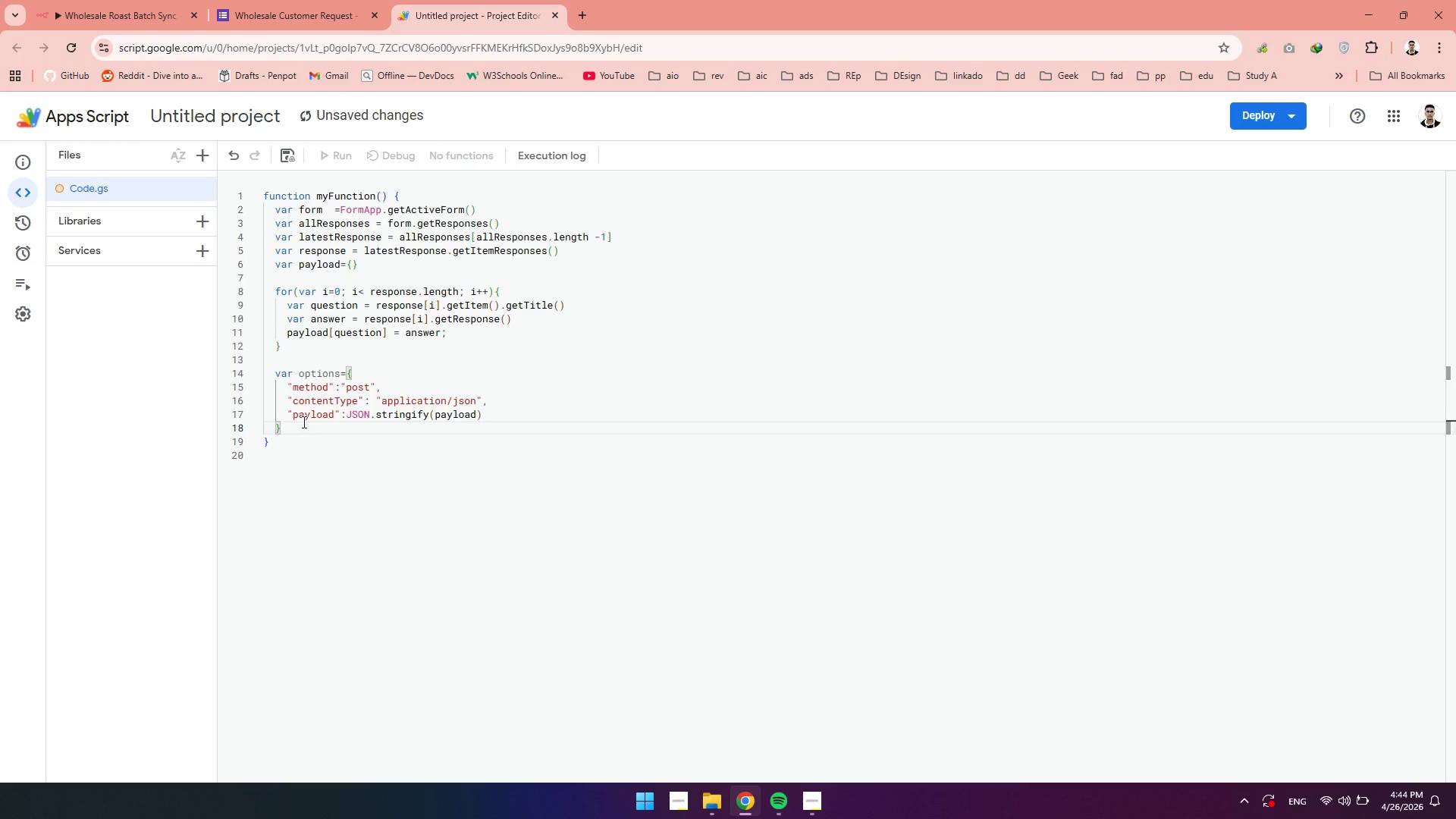 
key(Enter)
 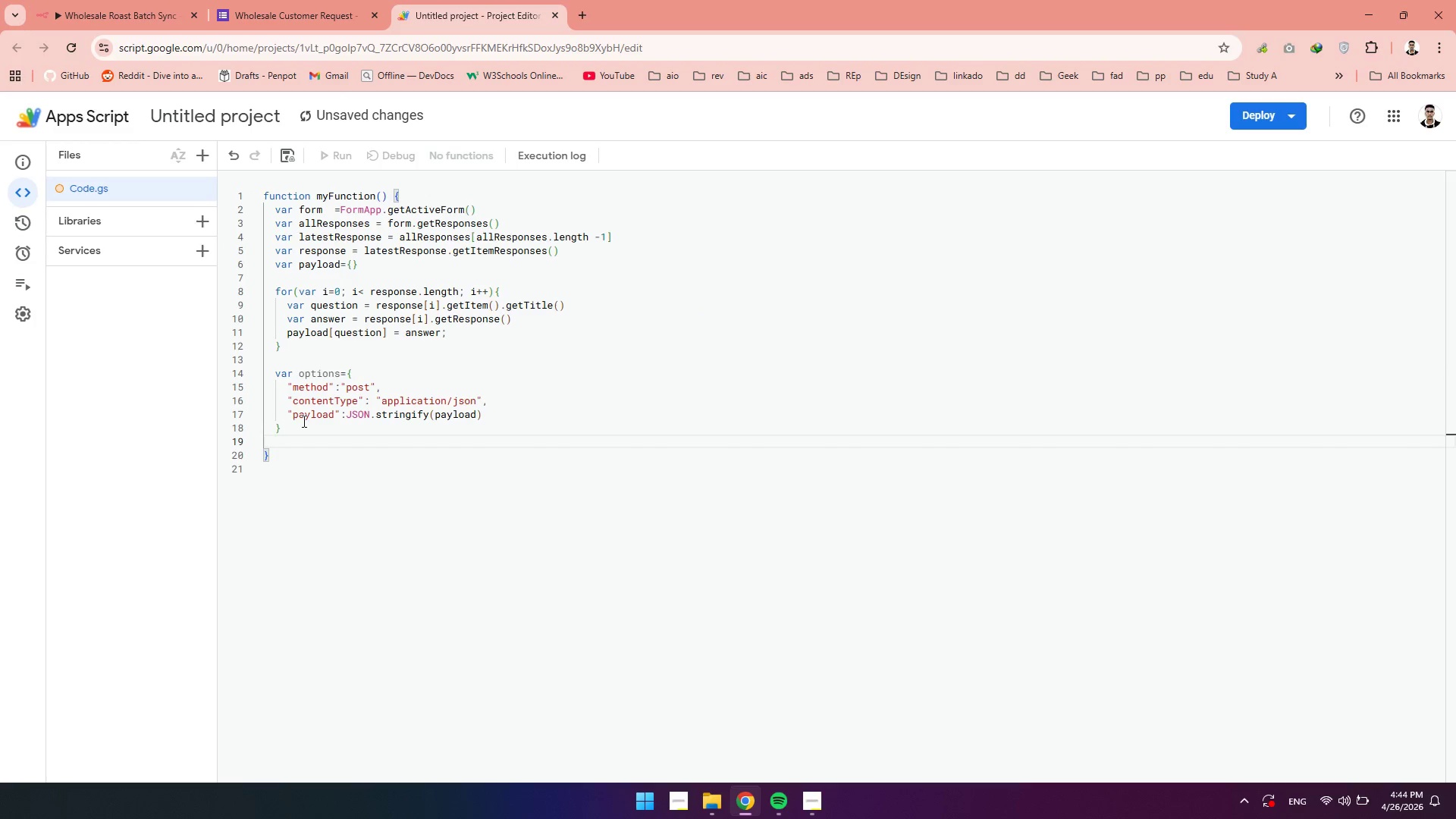 
wait(6.0)
 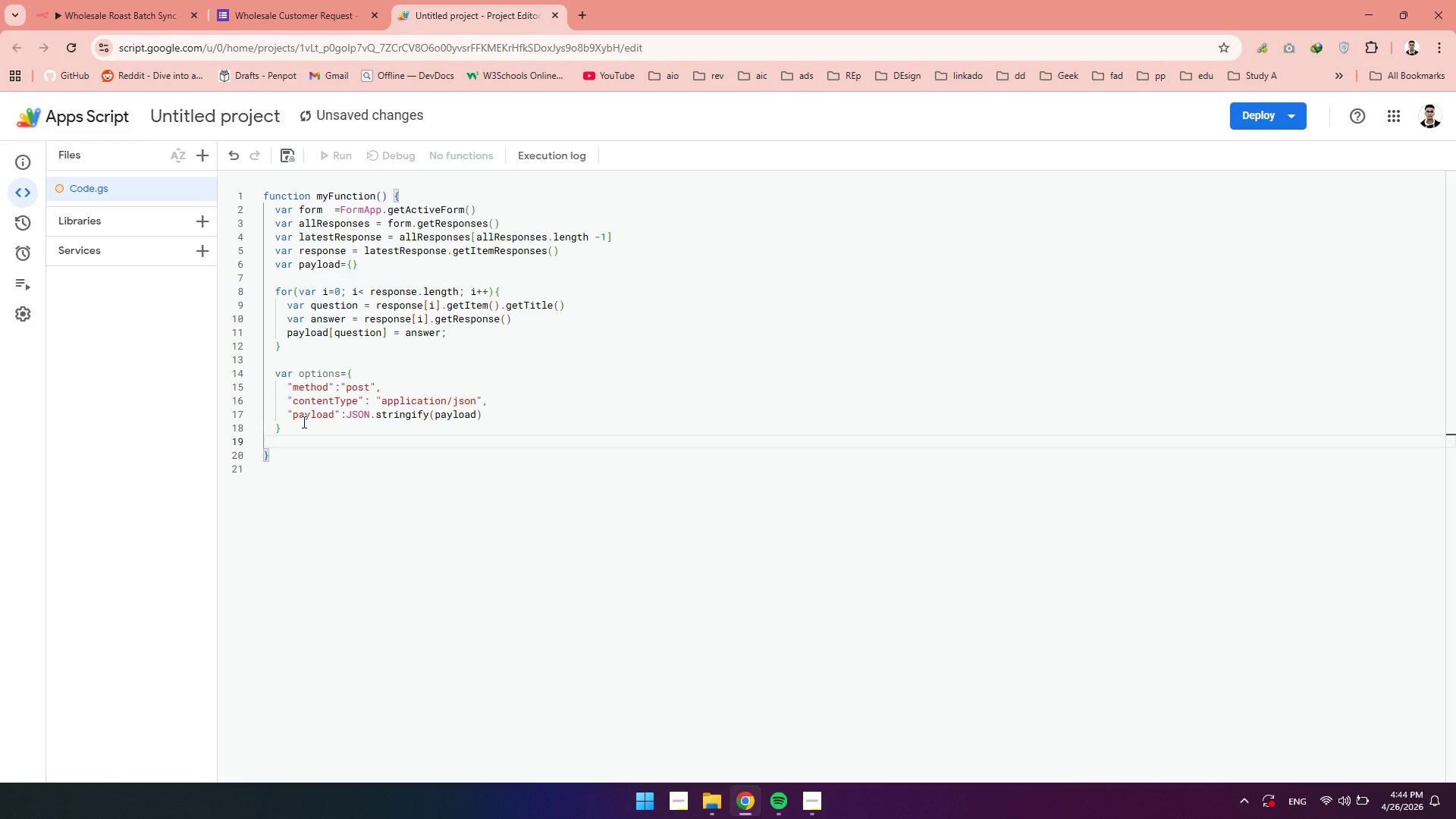 
key(Enter)
 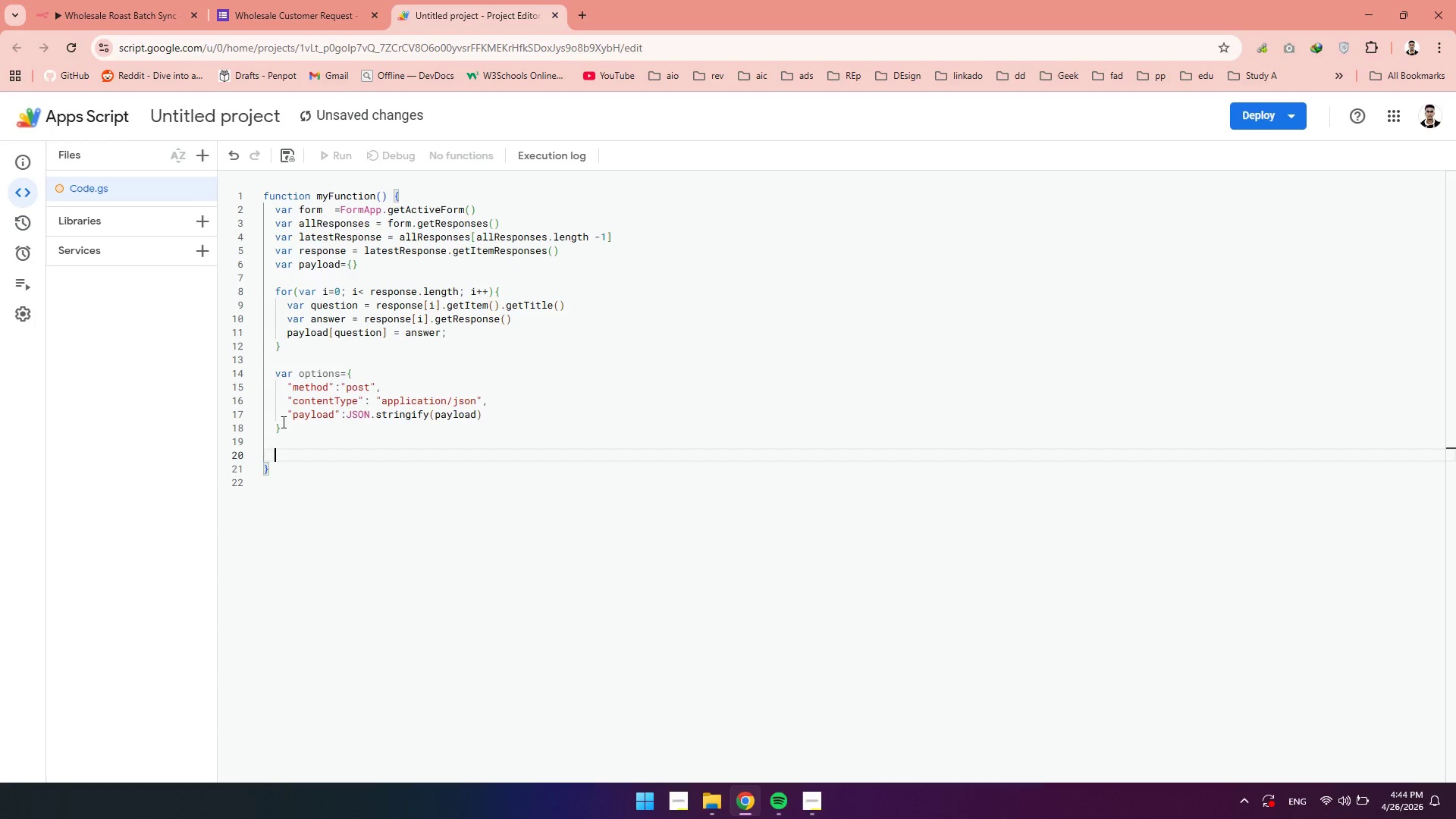 
wait(7.09)
 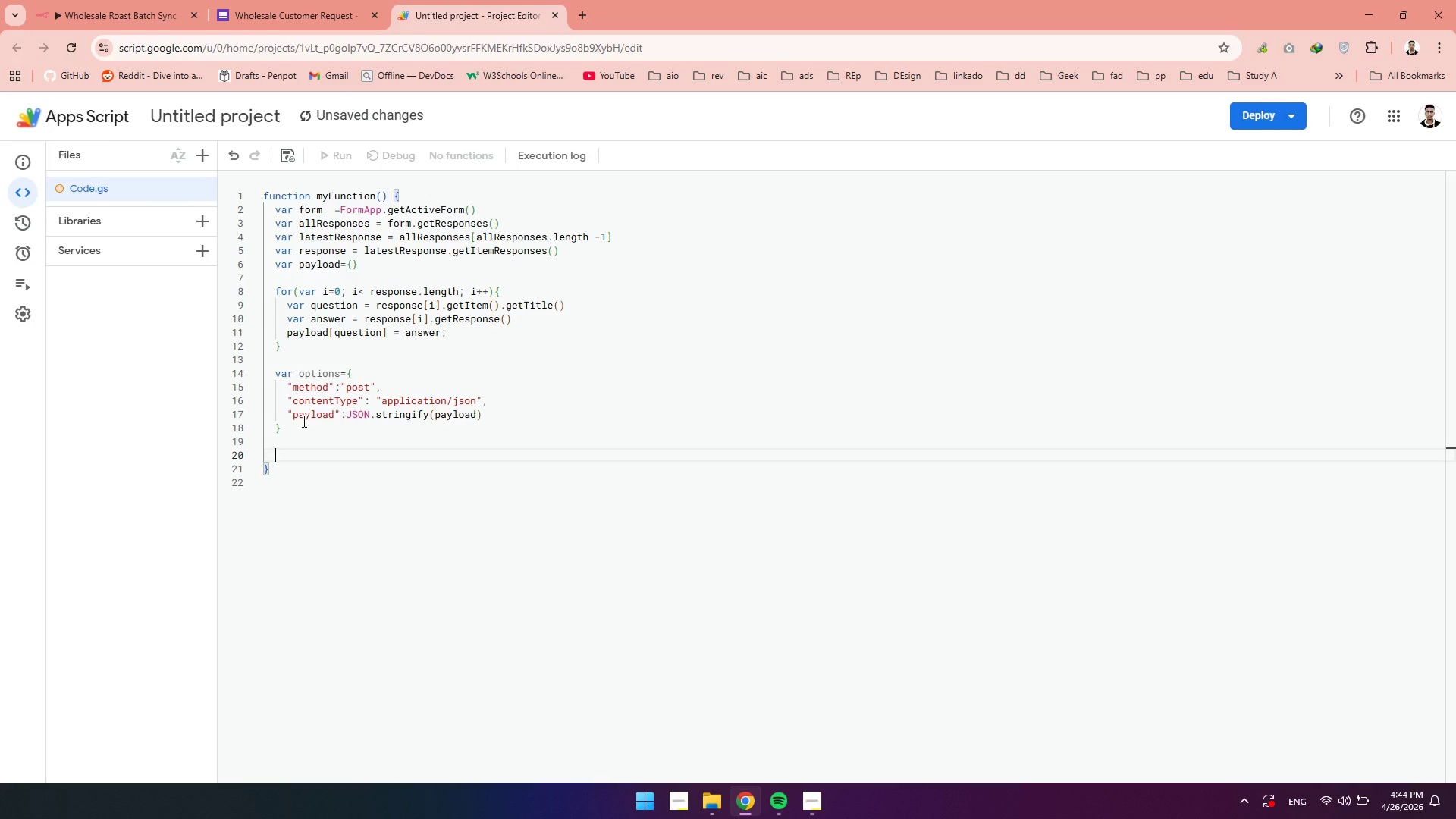 
type(urlFe)
key(Tab)
type(.fetch()
 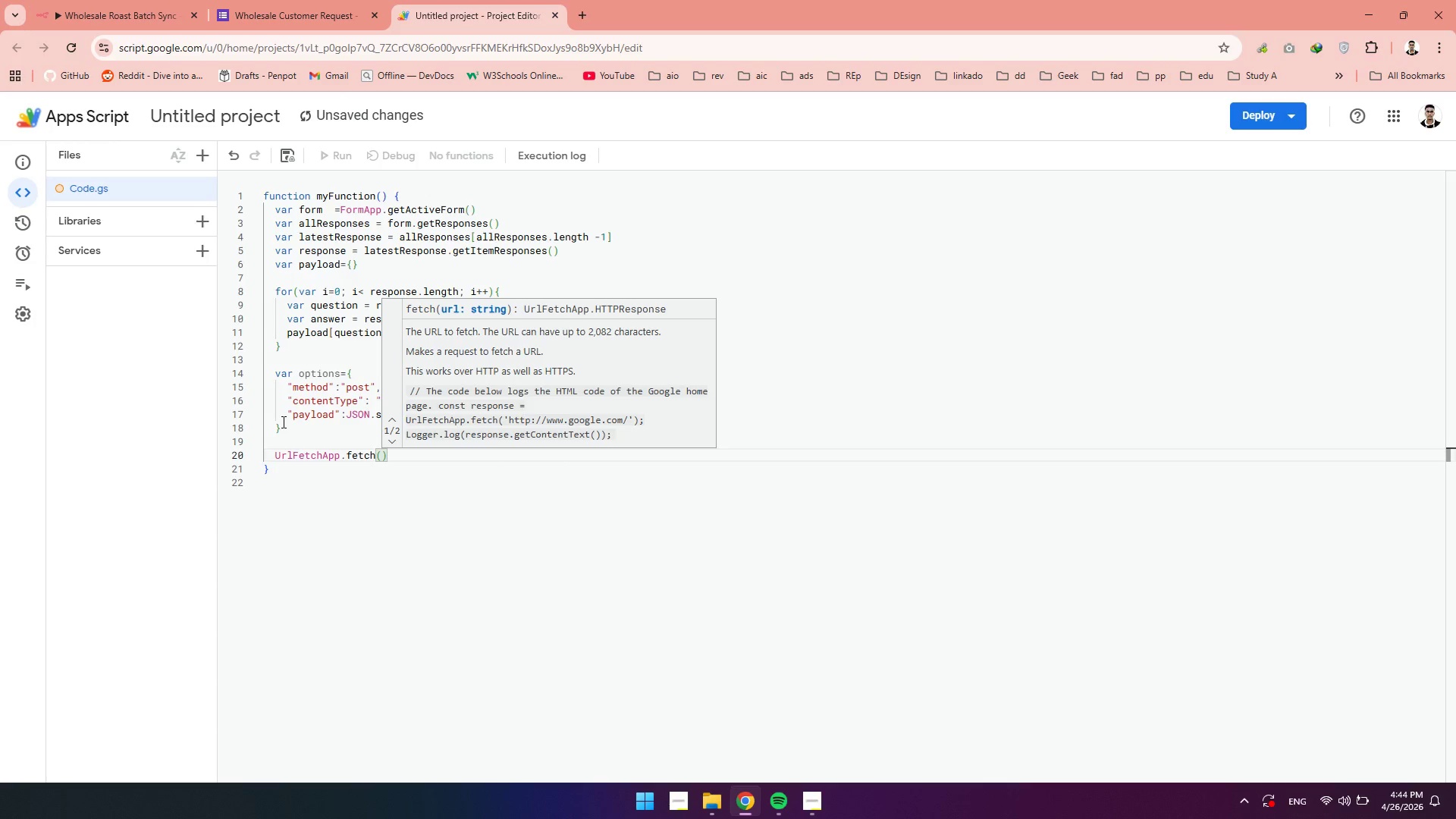 
type(op)
key(Tab)
 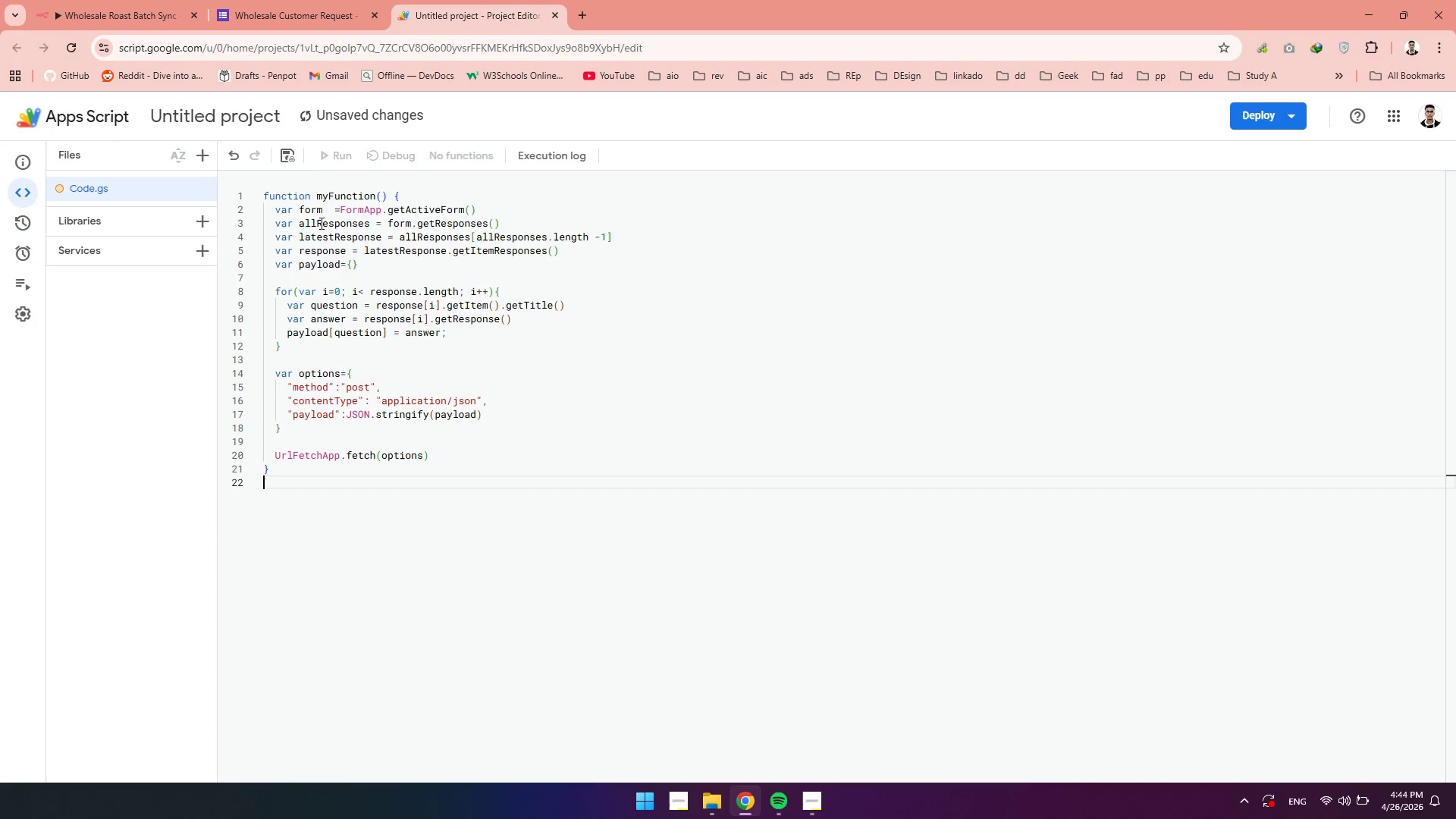 
left_click([285, 160])
 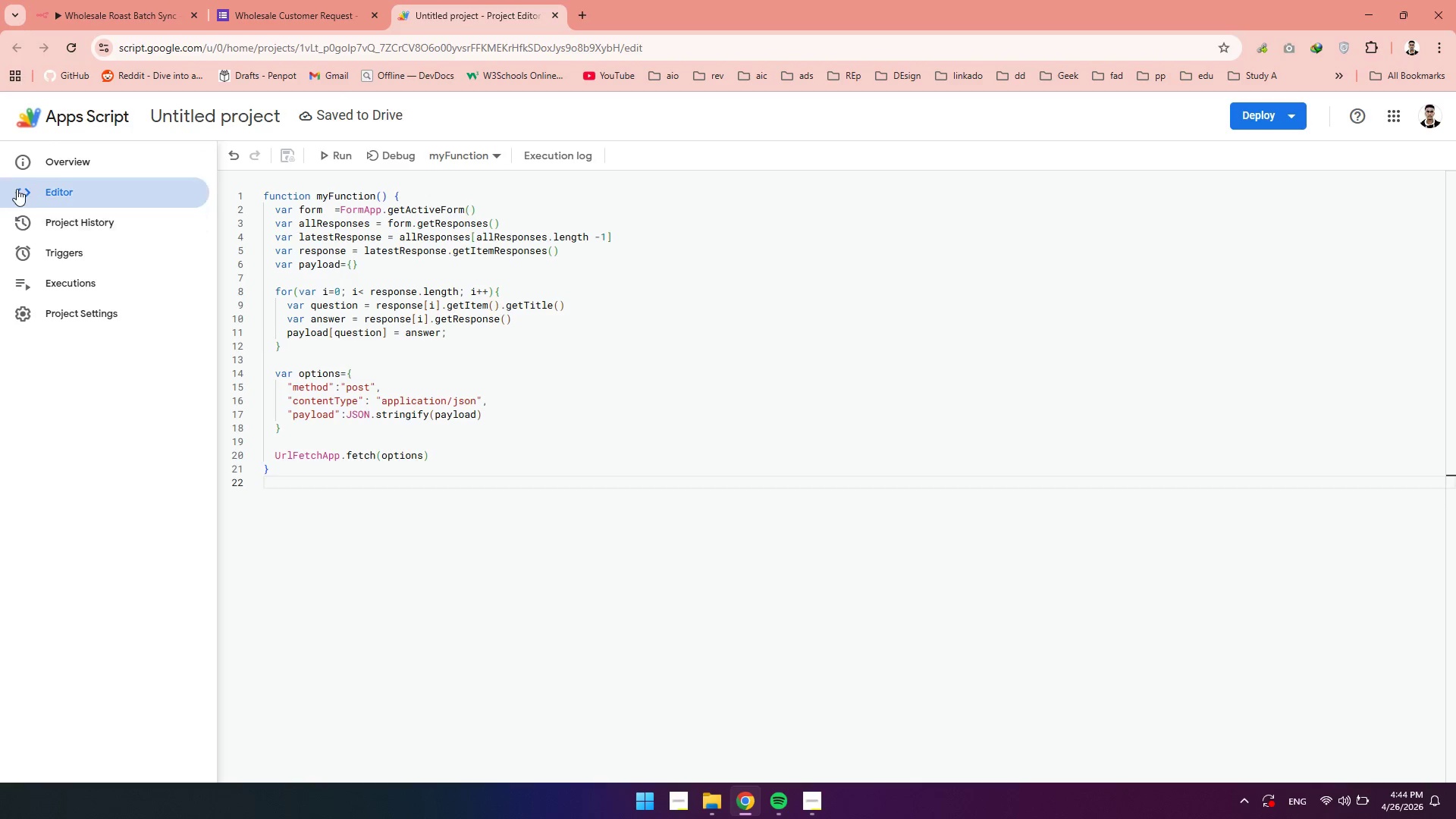 
wait(6.39)
 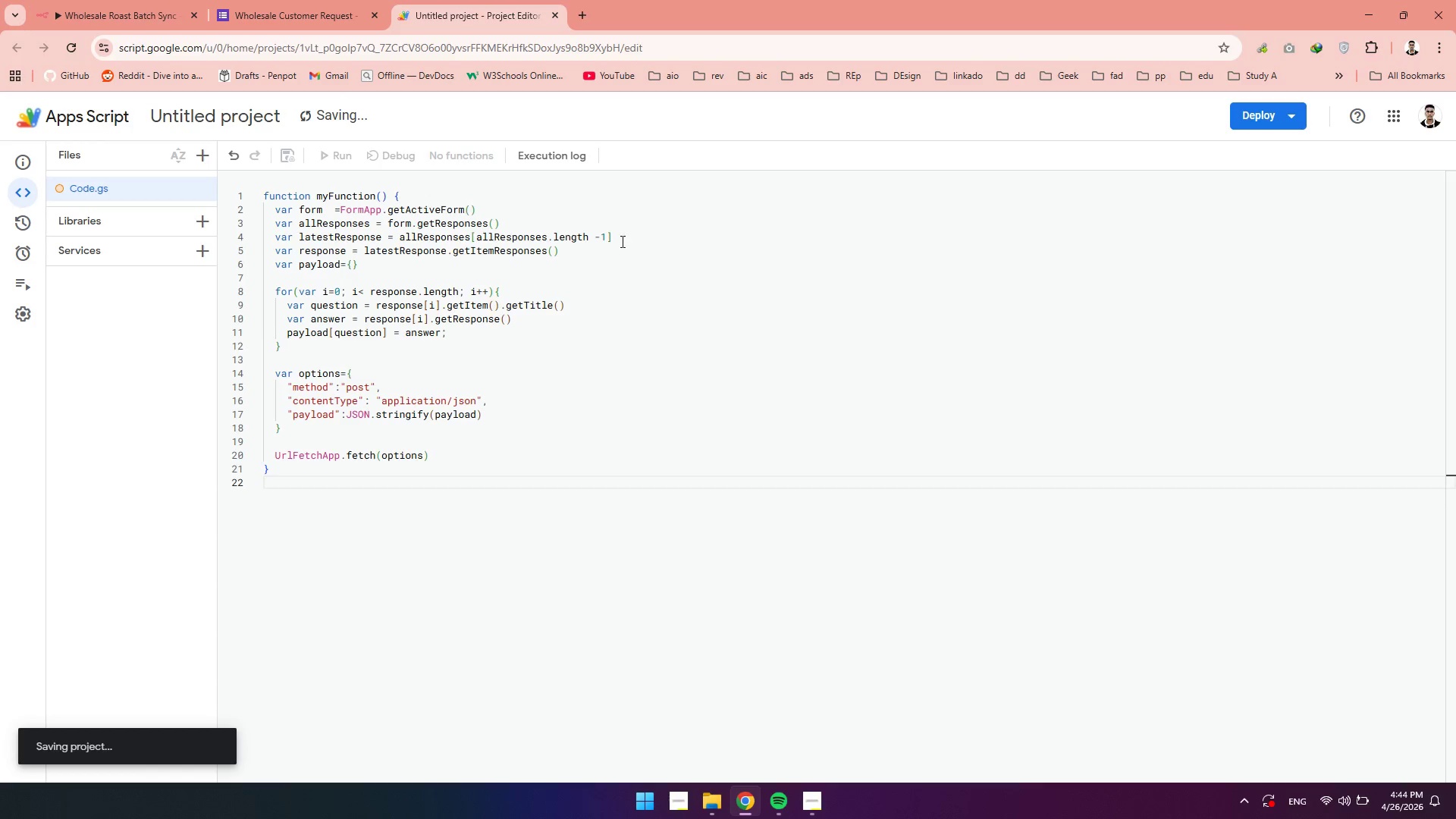 
left_click([55, 255])
 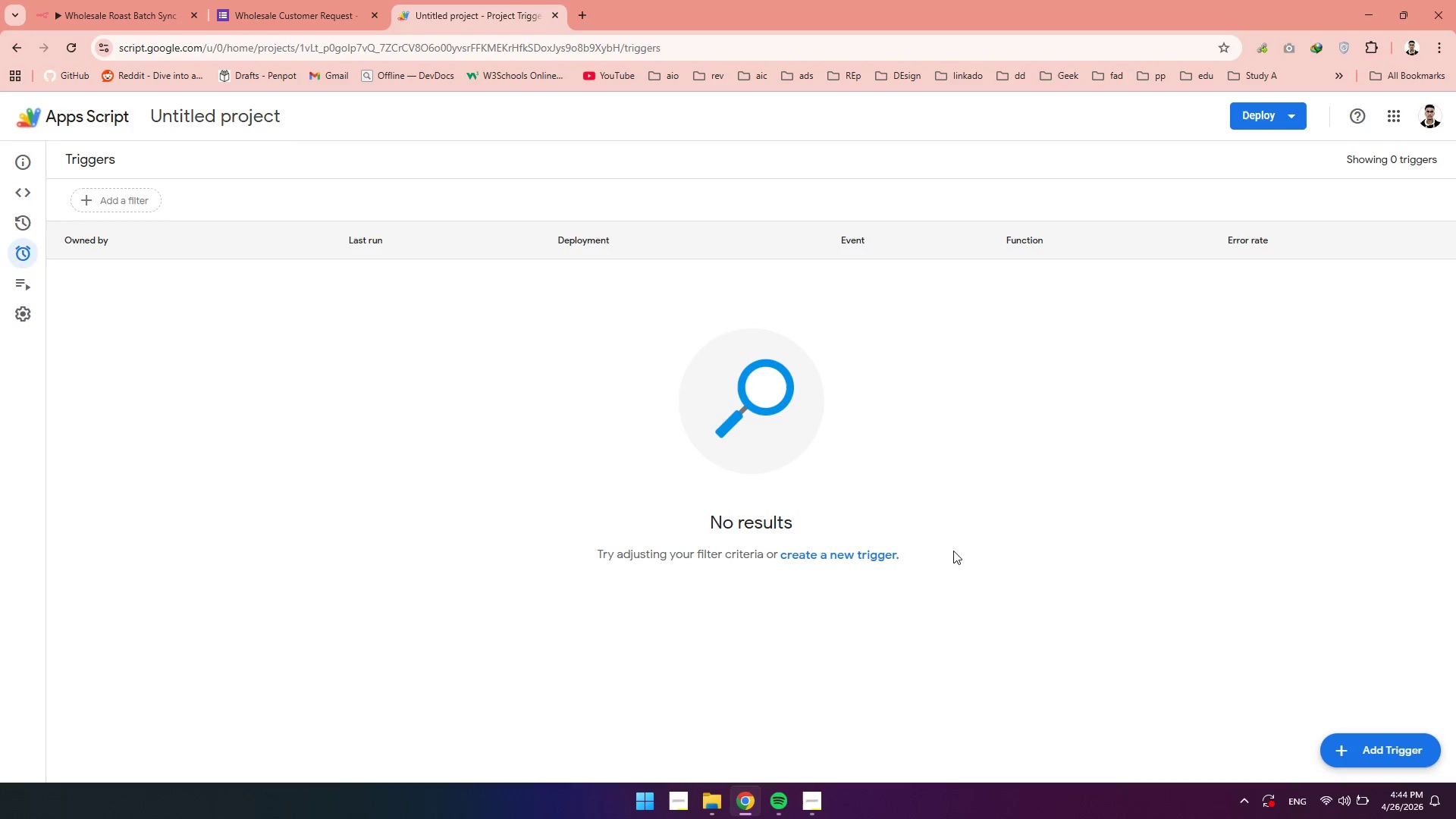 
wait(6.75)
 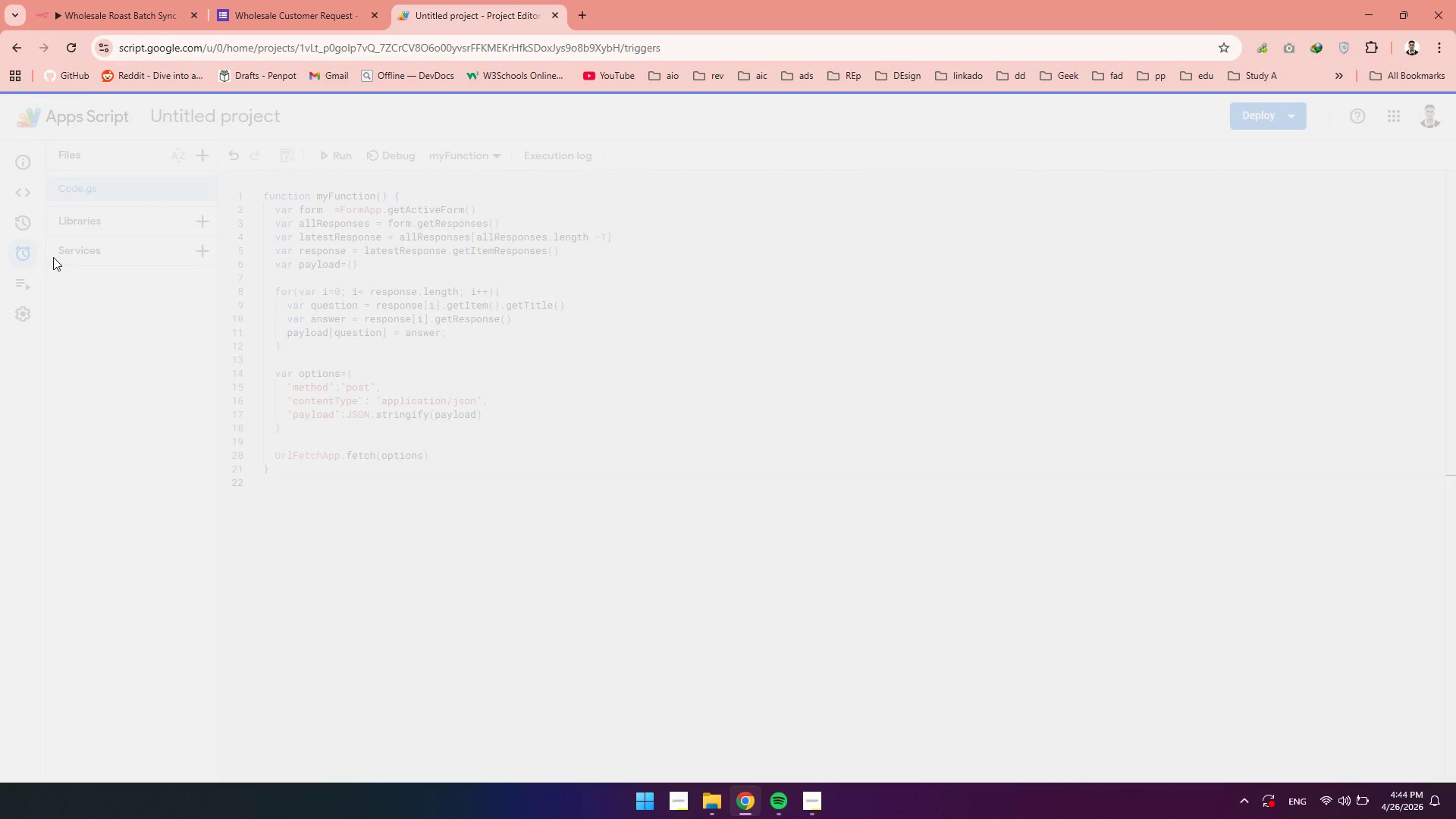 
left_click([1368, 749])
 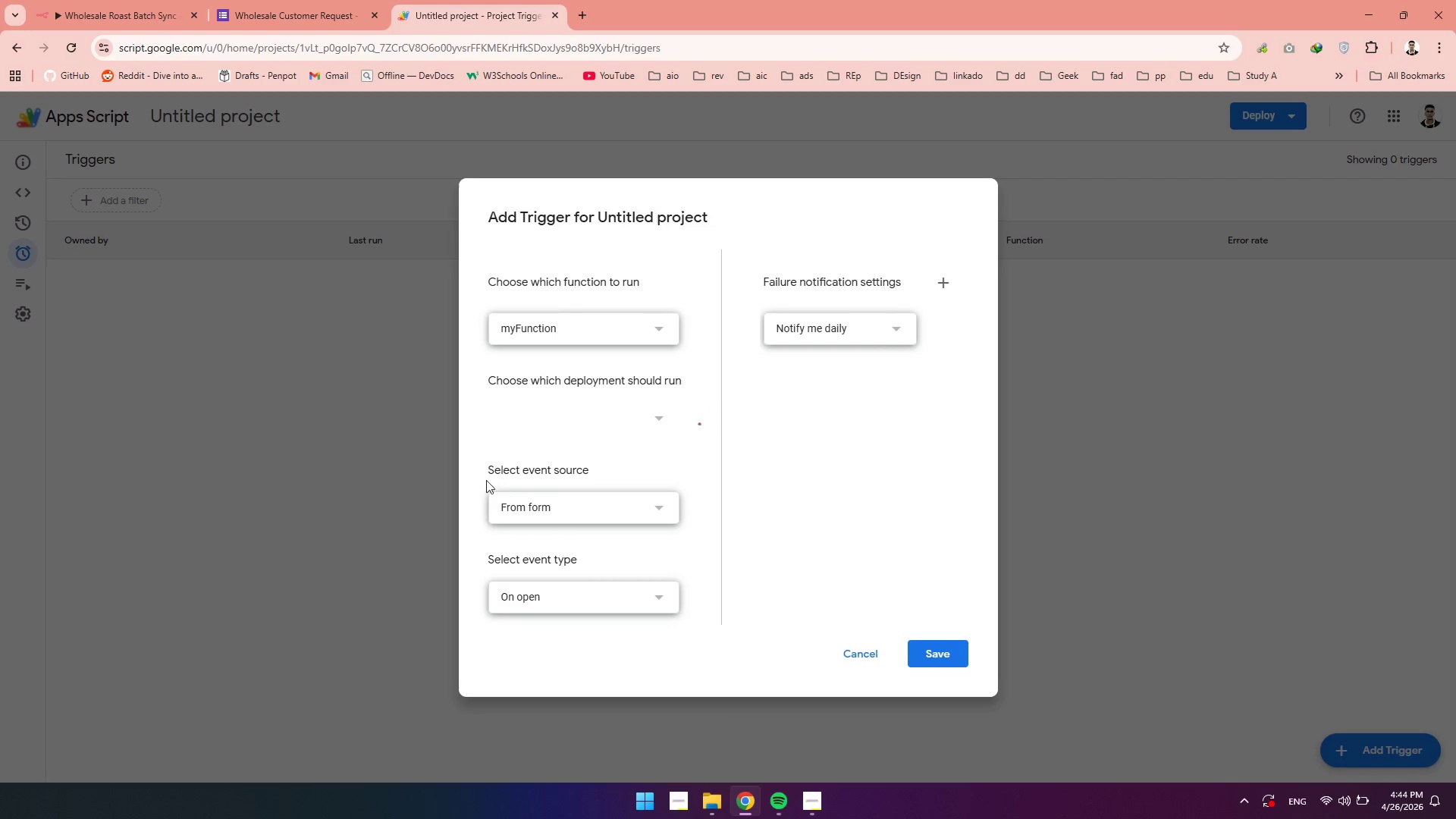 
scroll: coordinate [554, 516], scroll_direction: down, amount: 8.0
 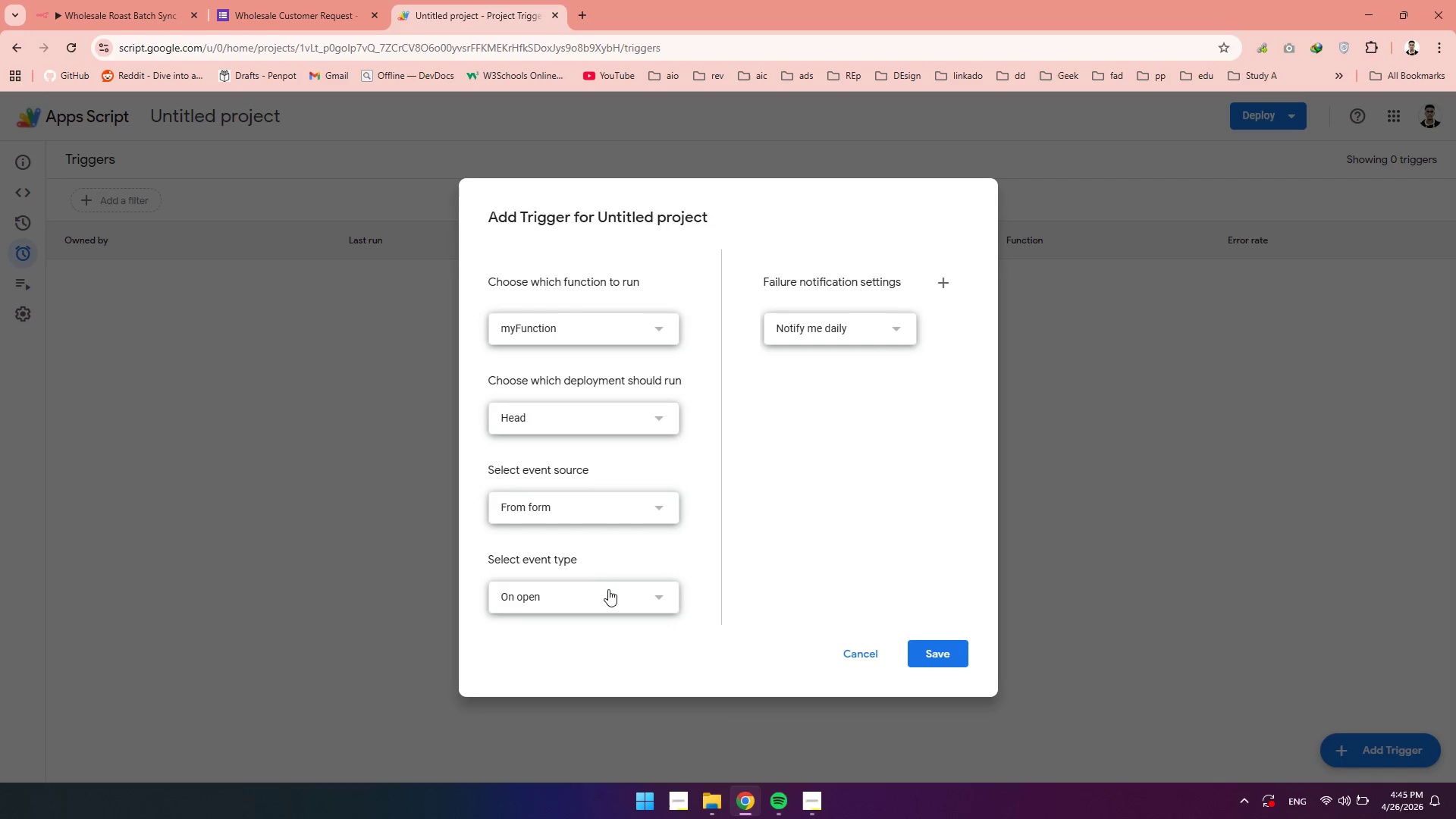 
left_click([577, 633])
 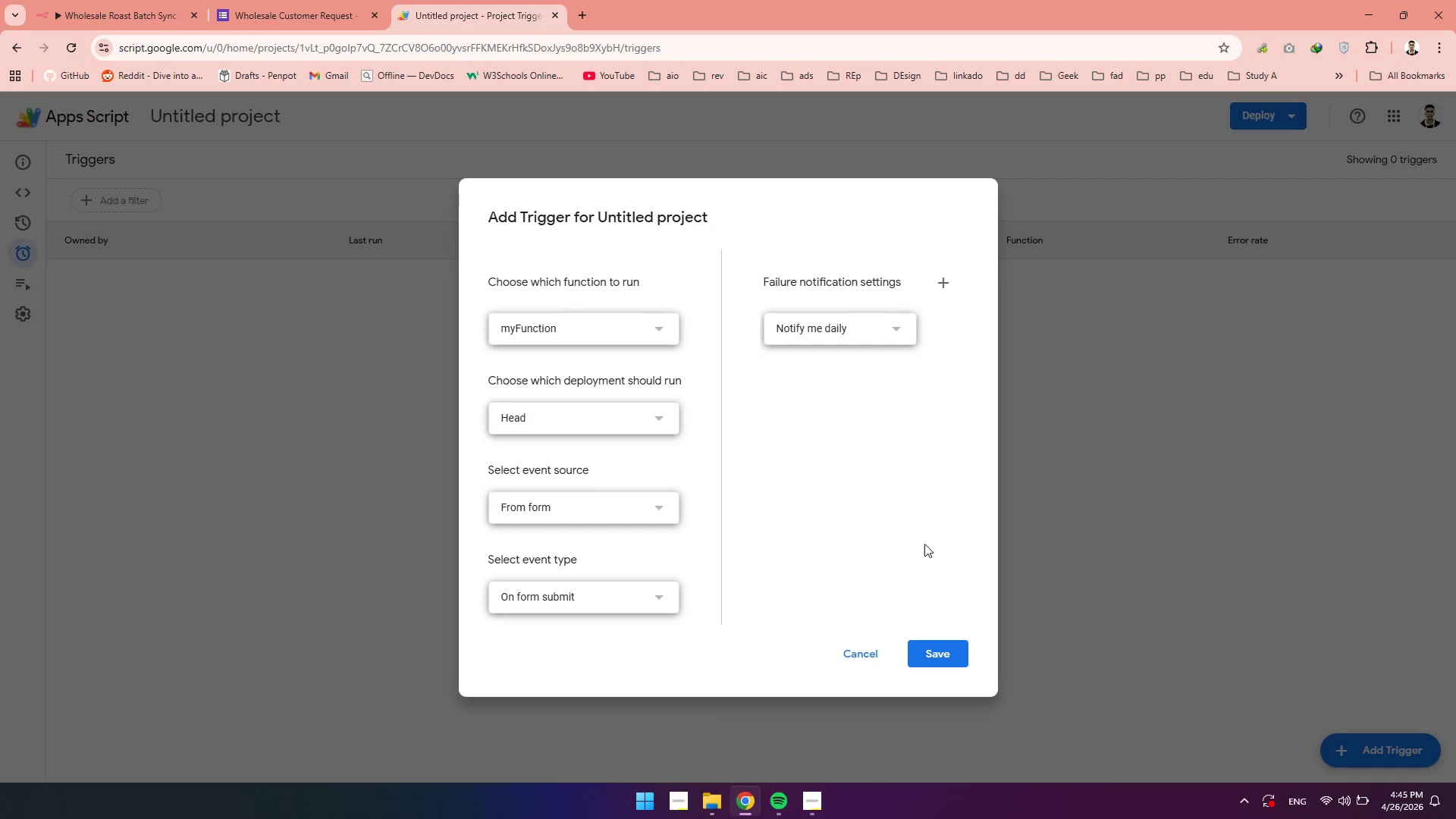 
left_click([899, 530])
 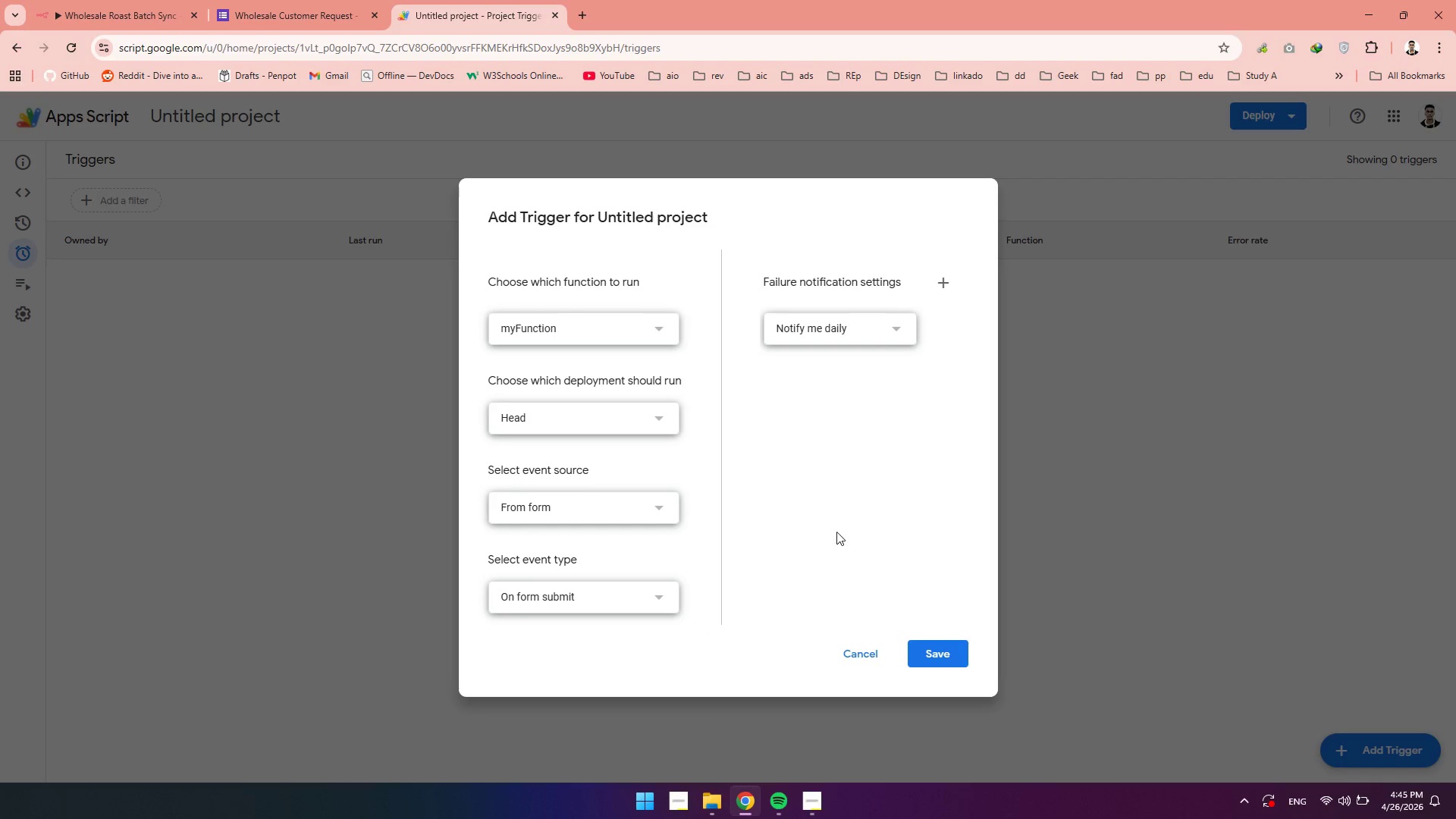 
scroll: coordinate [836, 531], scroll_direction: down, amount: 4.0
 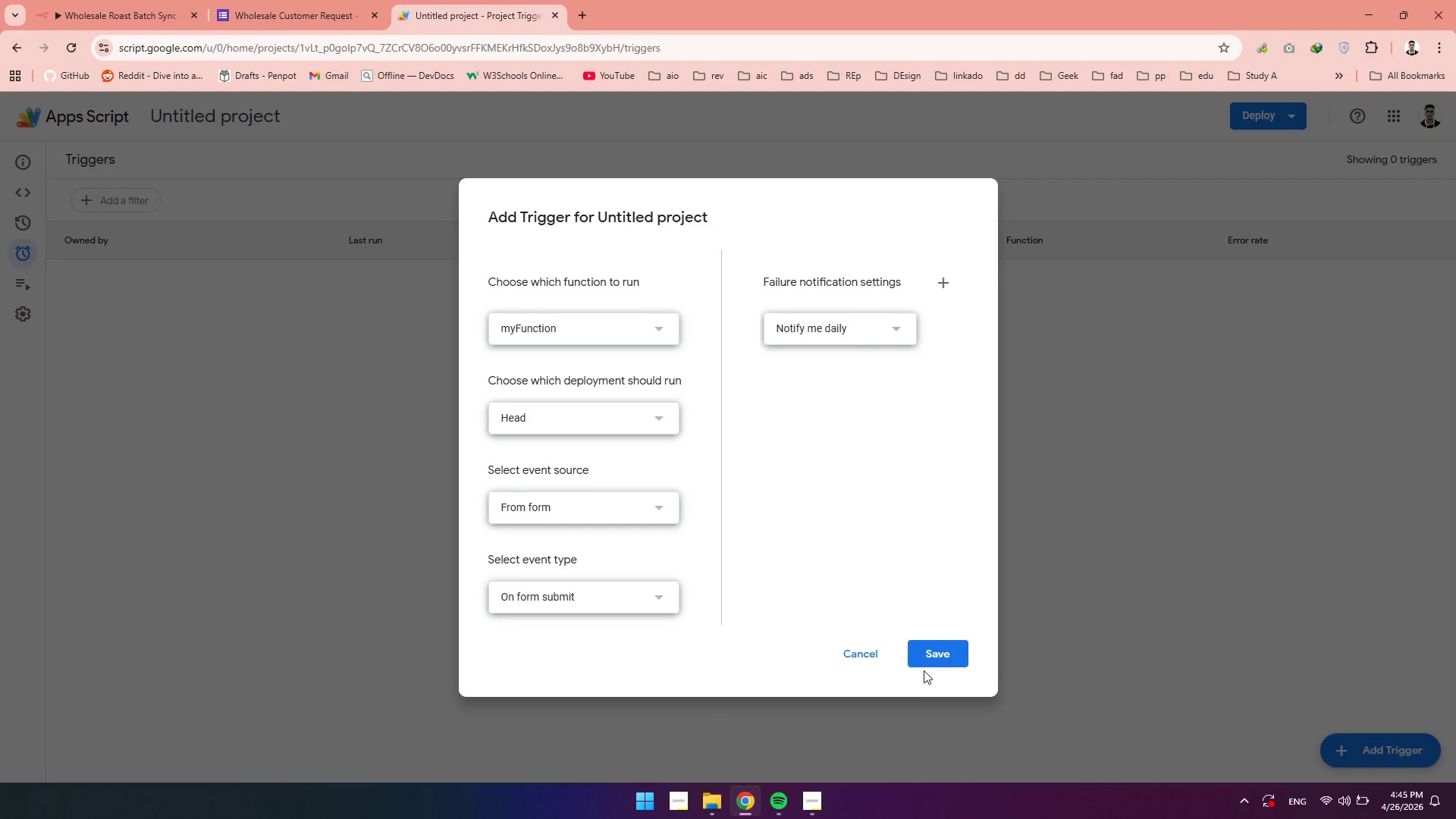 
left_click([922, 645])
 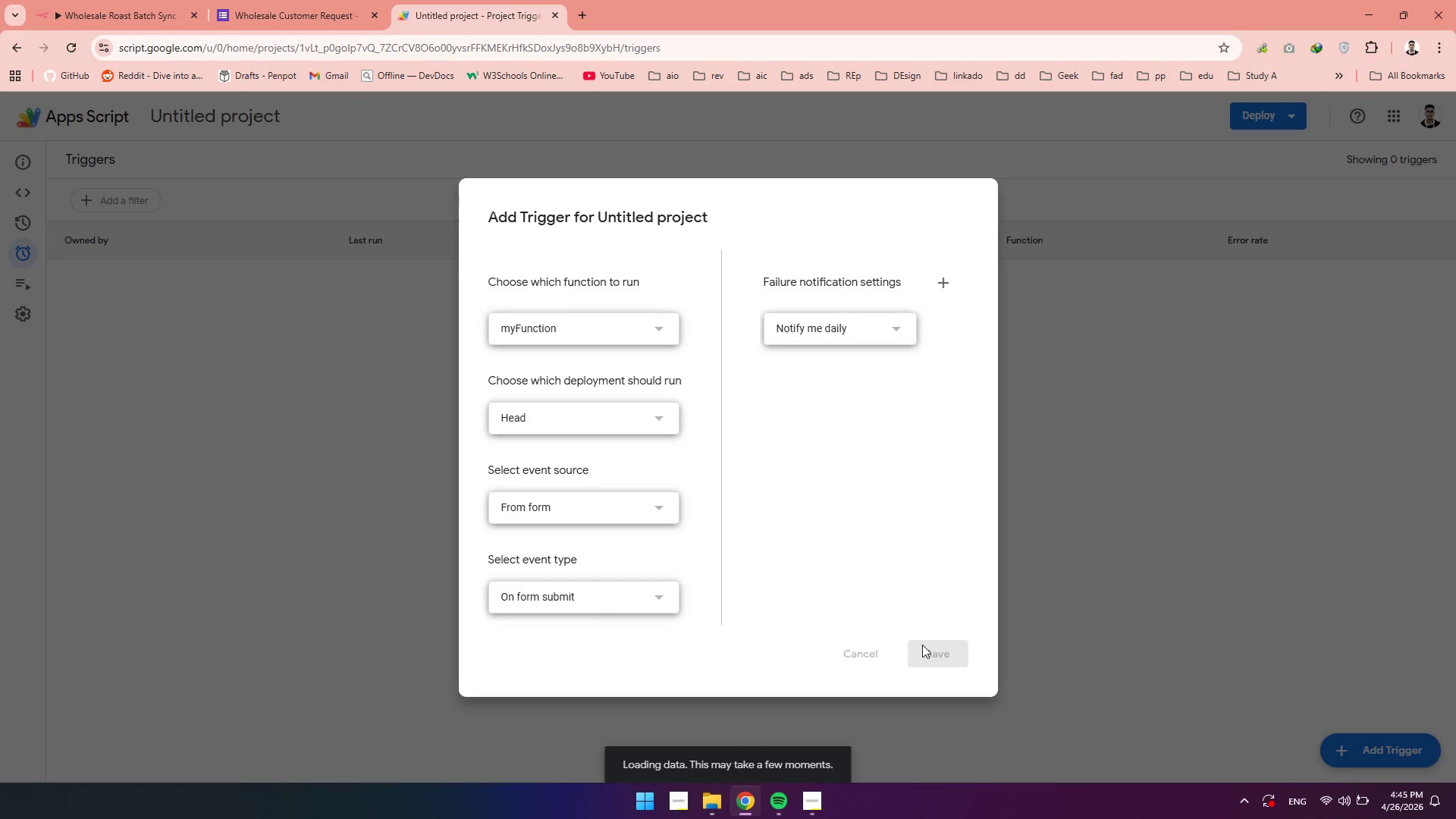 
wait(14.69)
 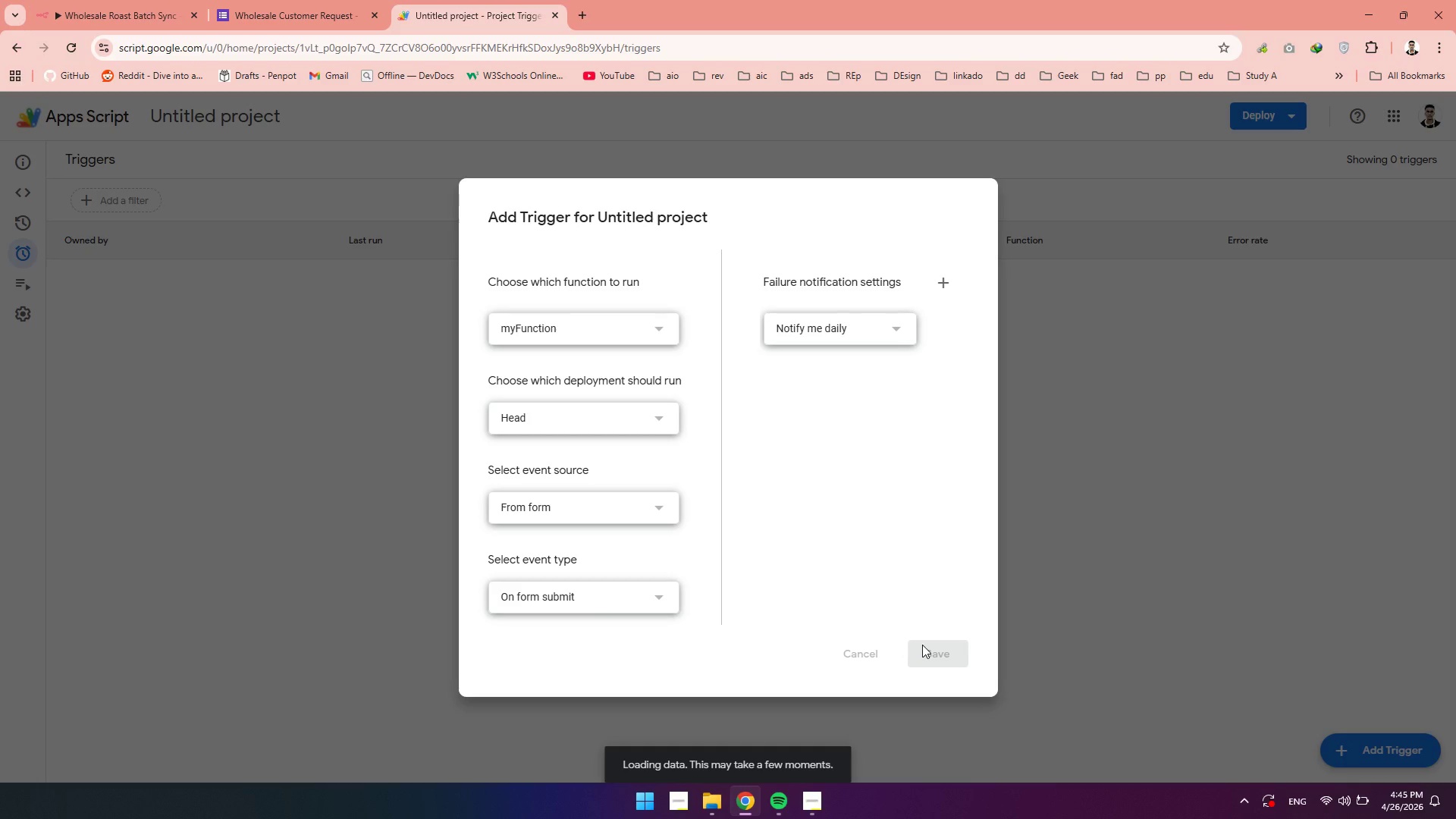 
left_click([538, 511])
 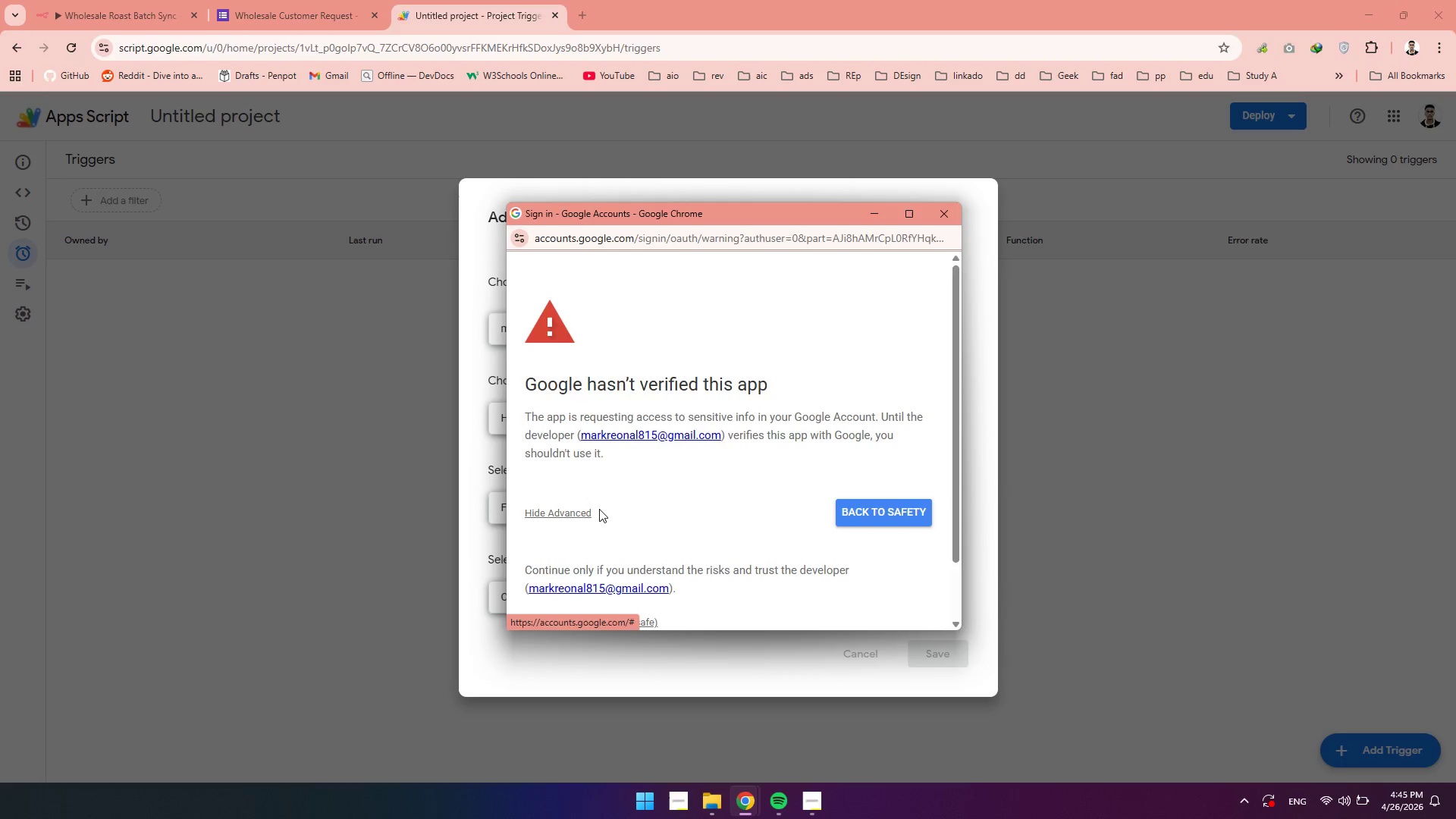 
scroll: coordinate [601, 508], scroll_direction: down, amount: 5.0
 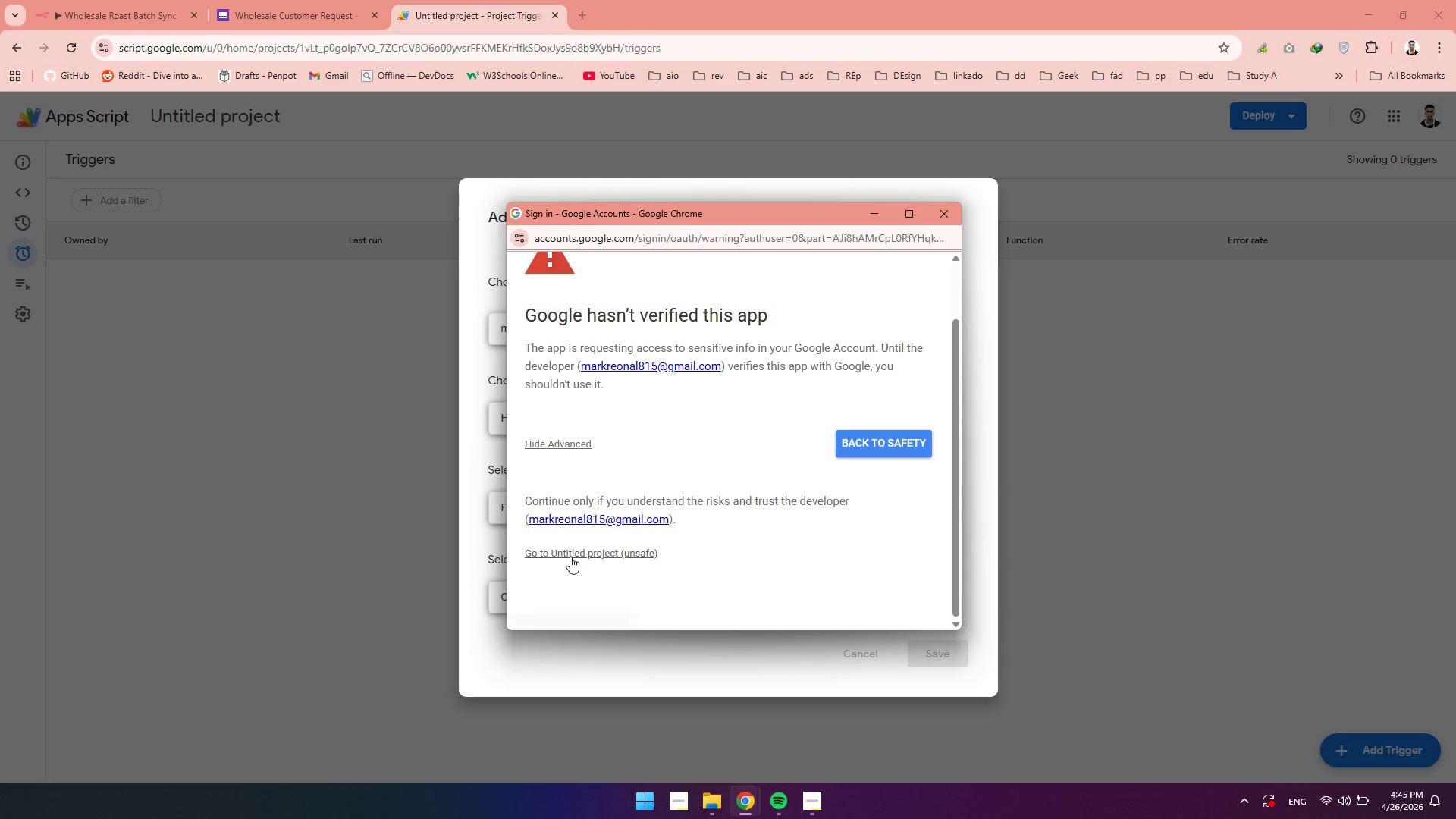 
left_click([570, 557])
 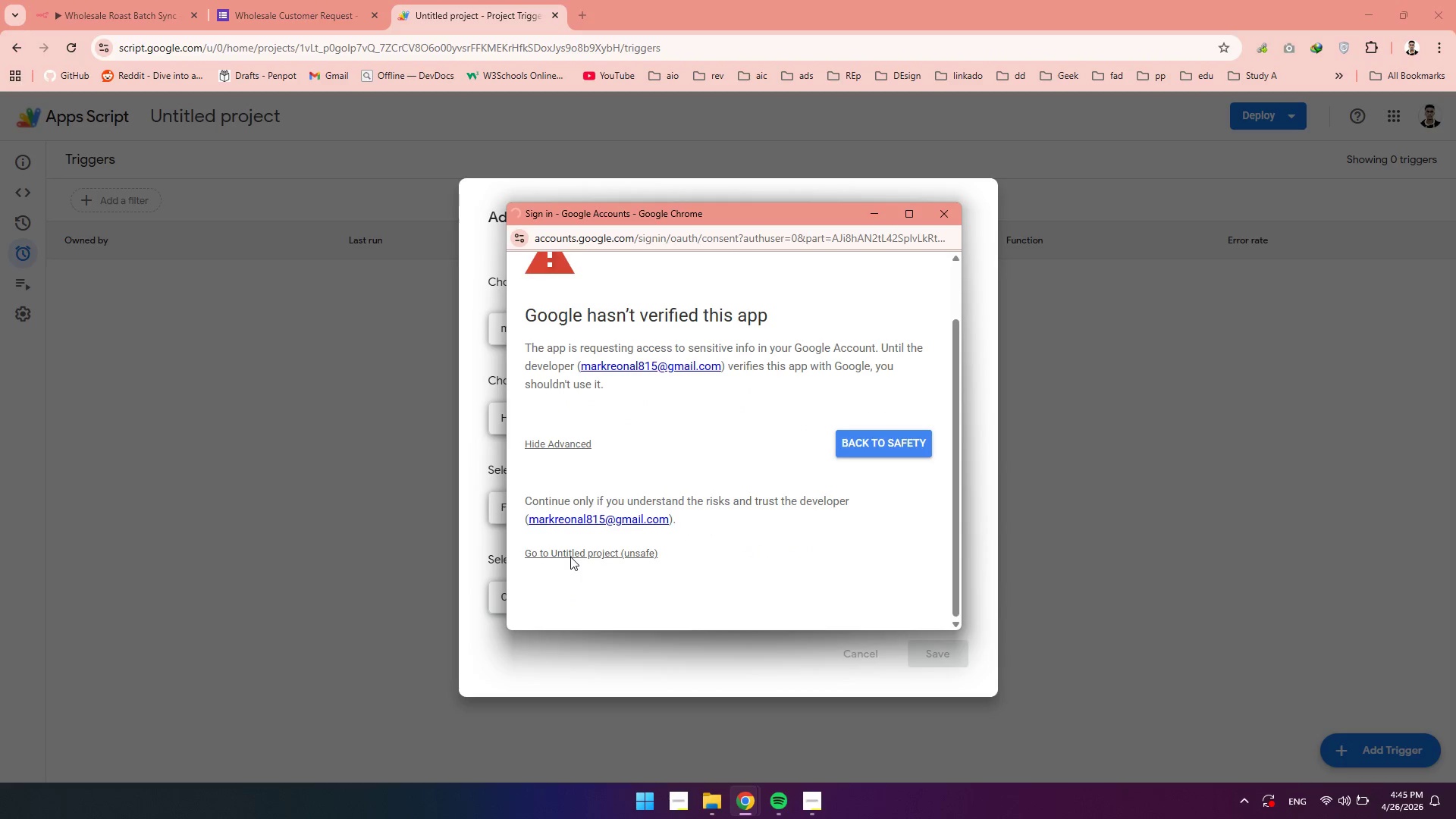 
wait(5.61)
 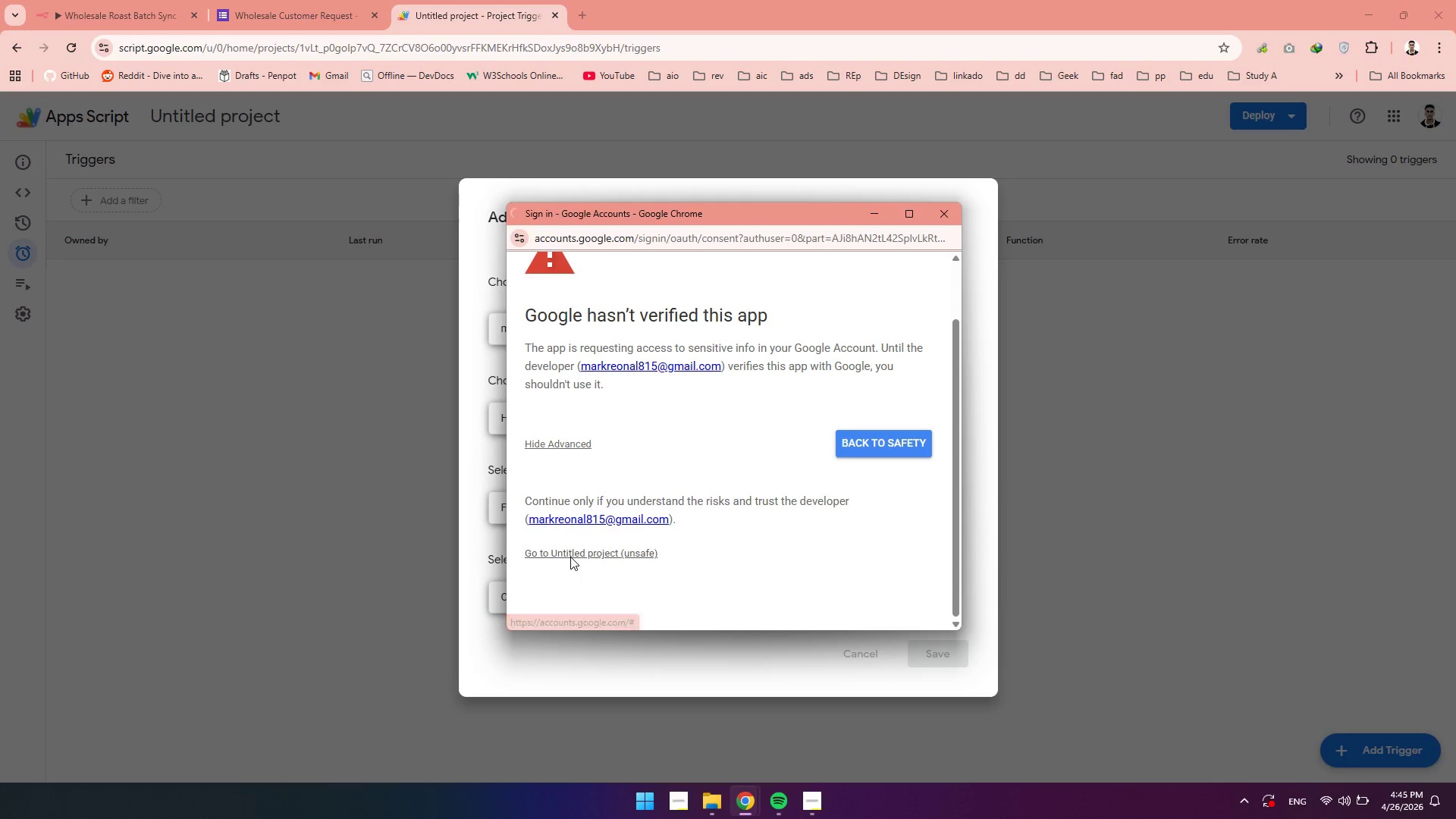 
scroll: coordinate [697, 492], scroll_direction: down, amount: 3.0
 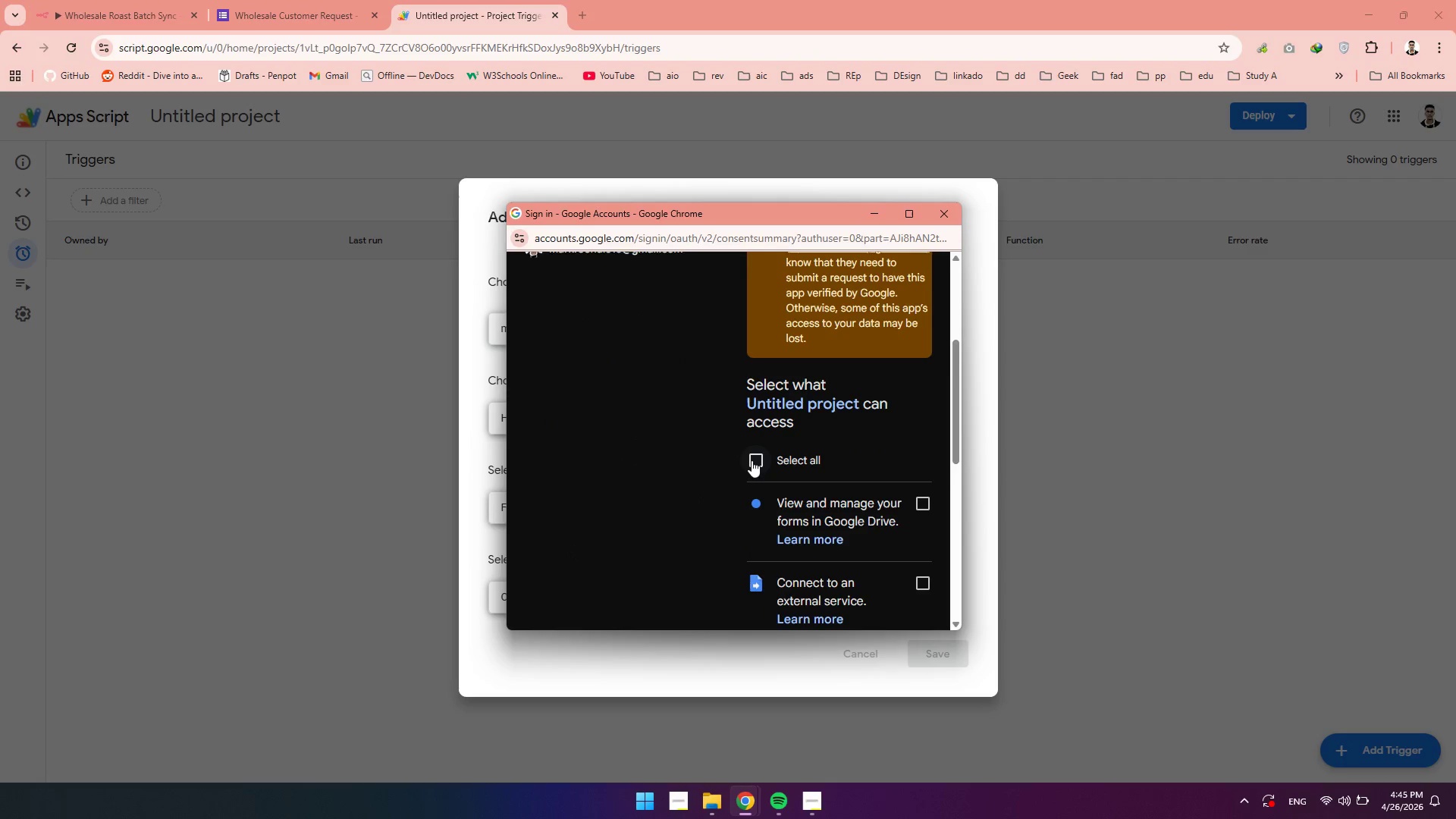 
left_click([748, 461])
 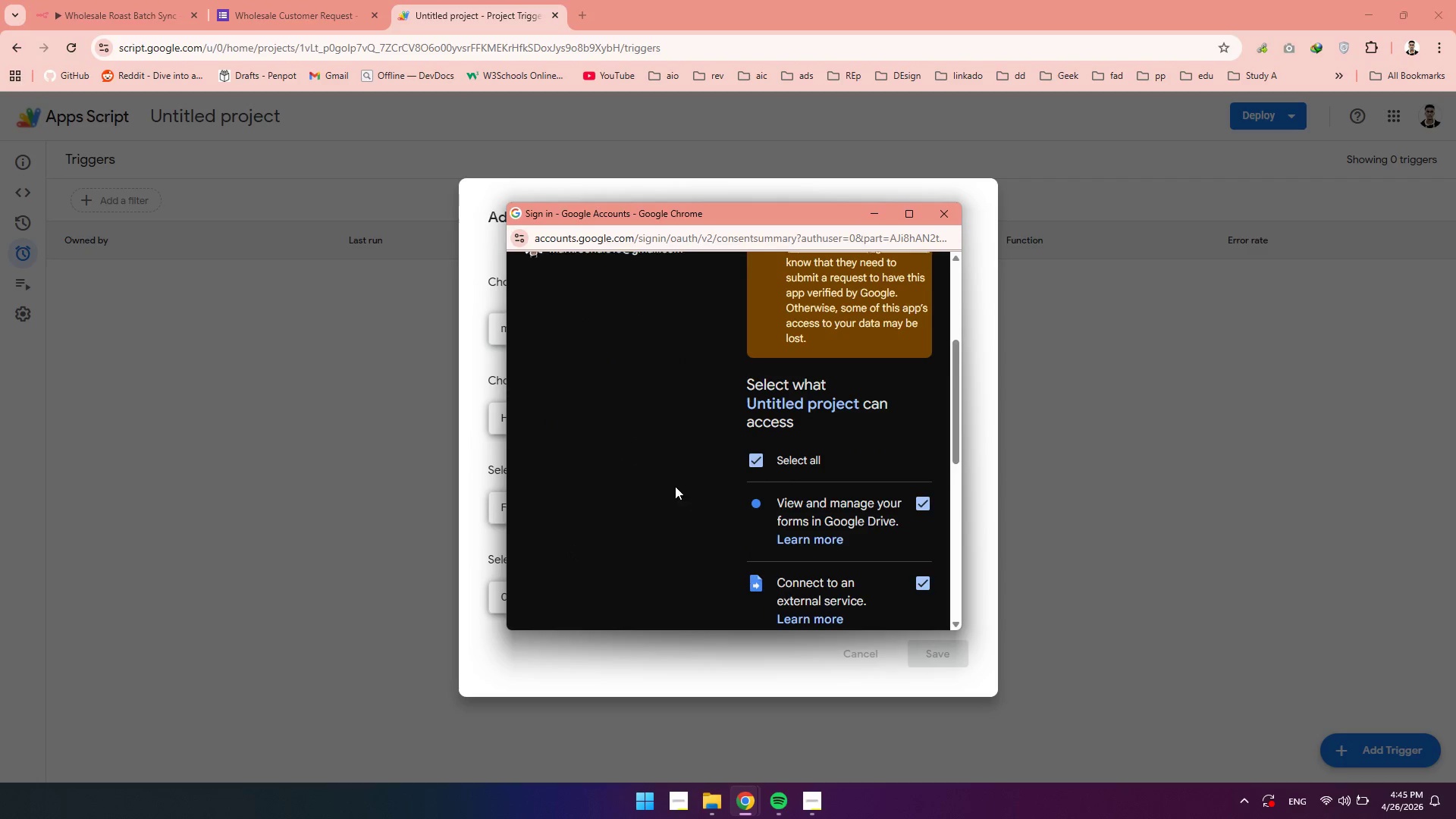 
scroll: coordinate [673, 481], scroll_direction: down, amount: 9.0
 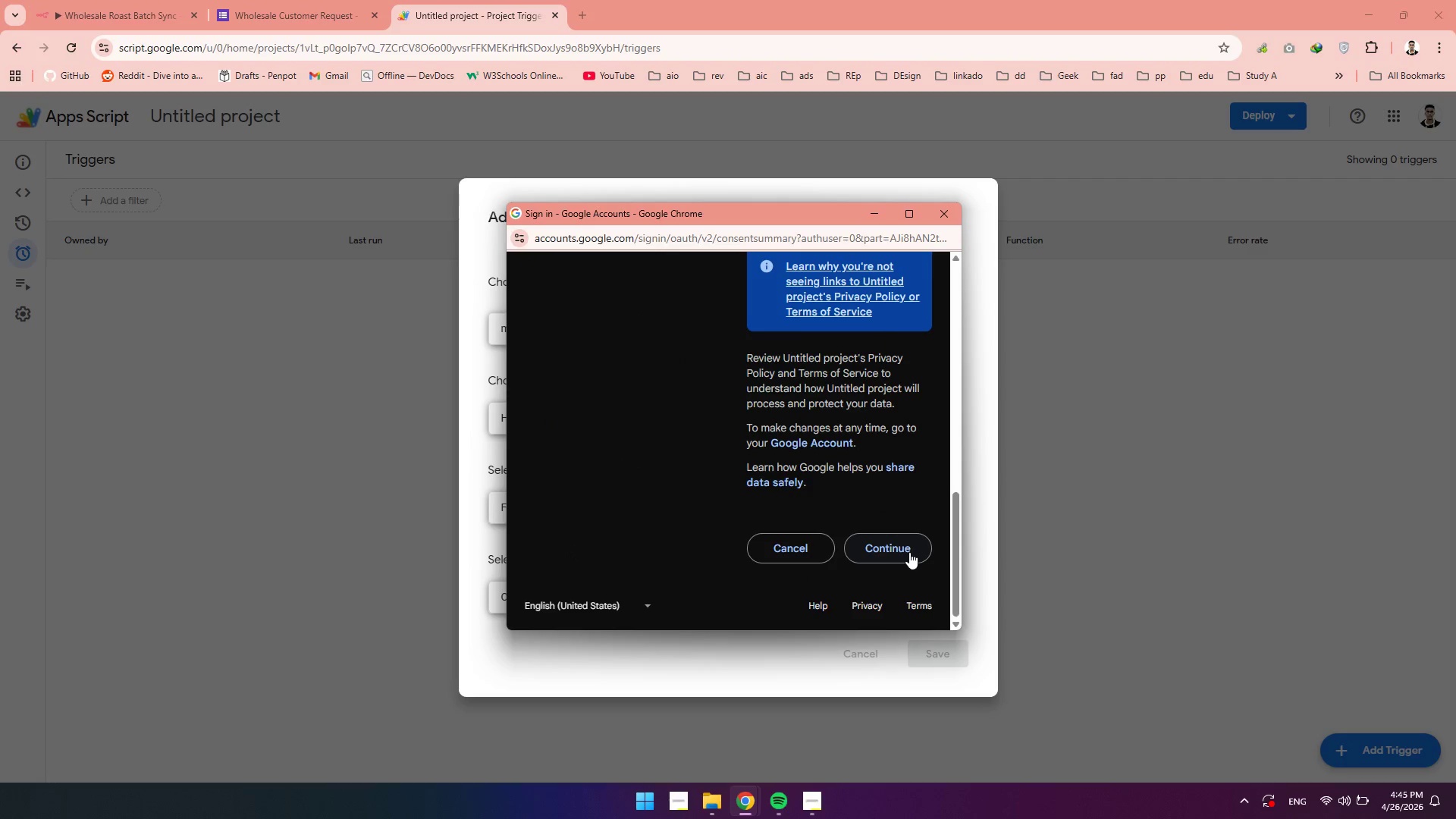 
left_click([908, 553])
 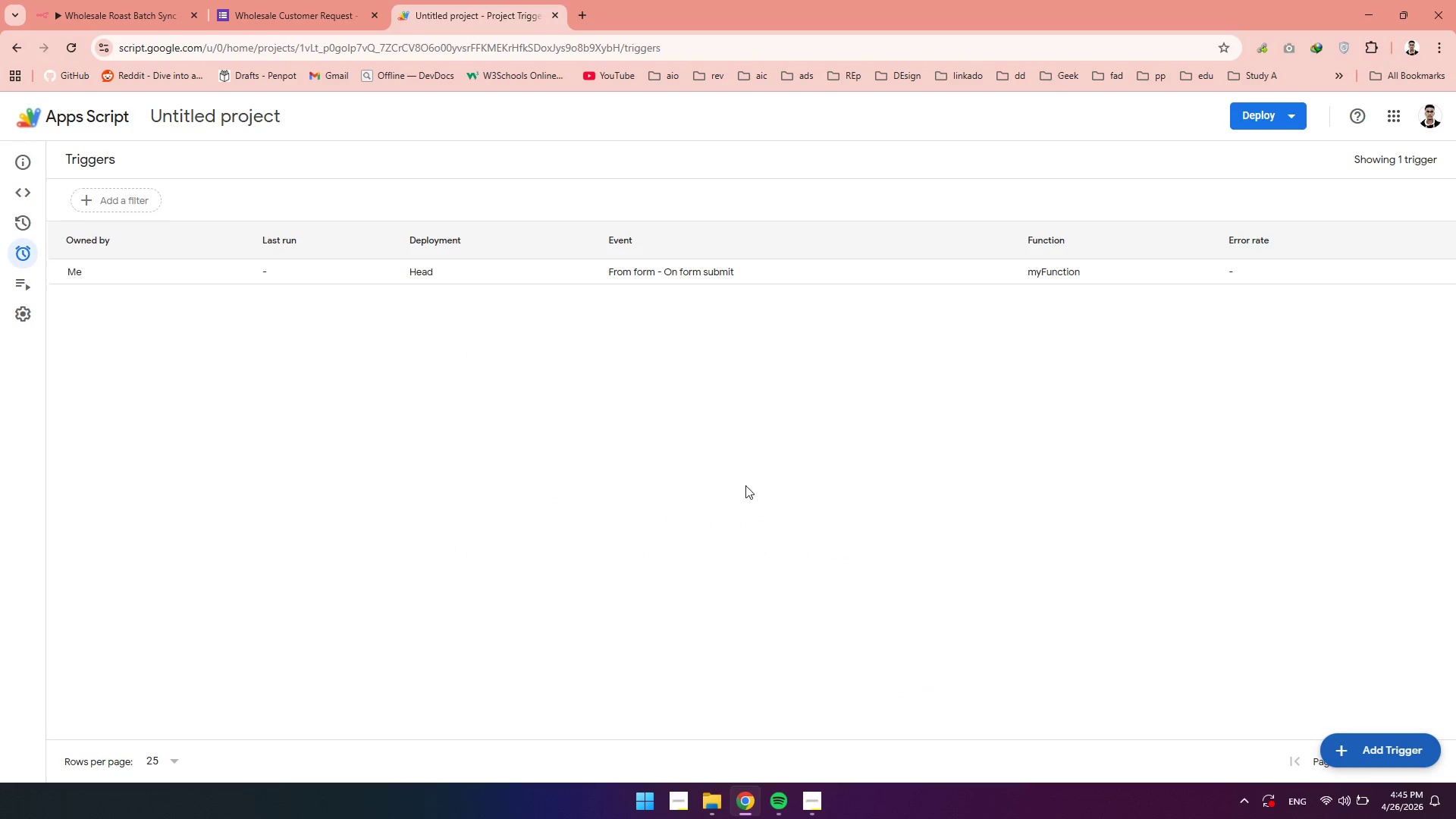 
wait(13.73)
 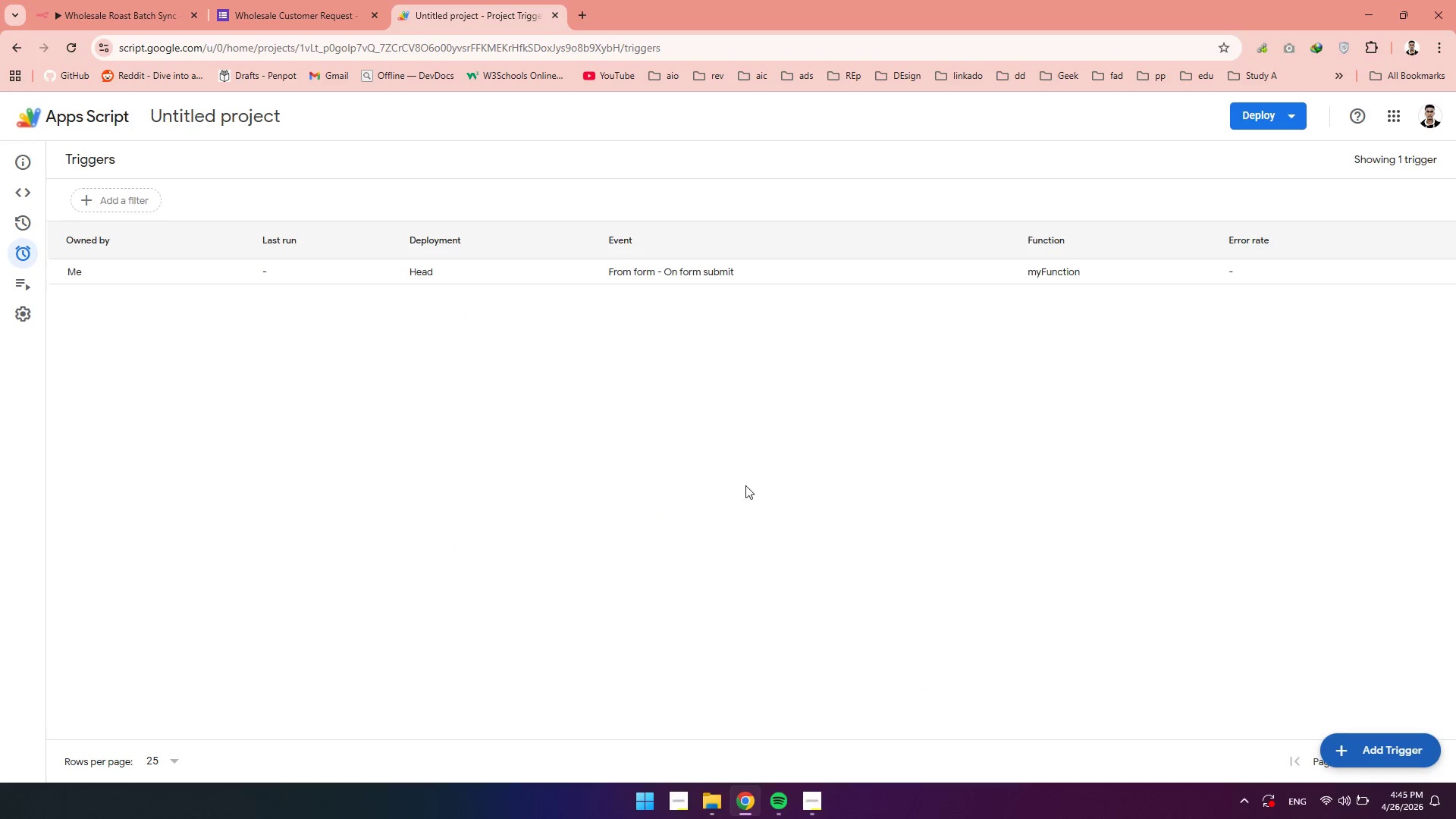 
left_click([18, 194])
 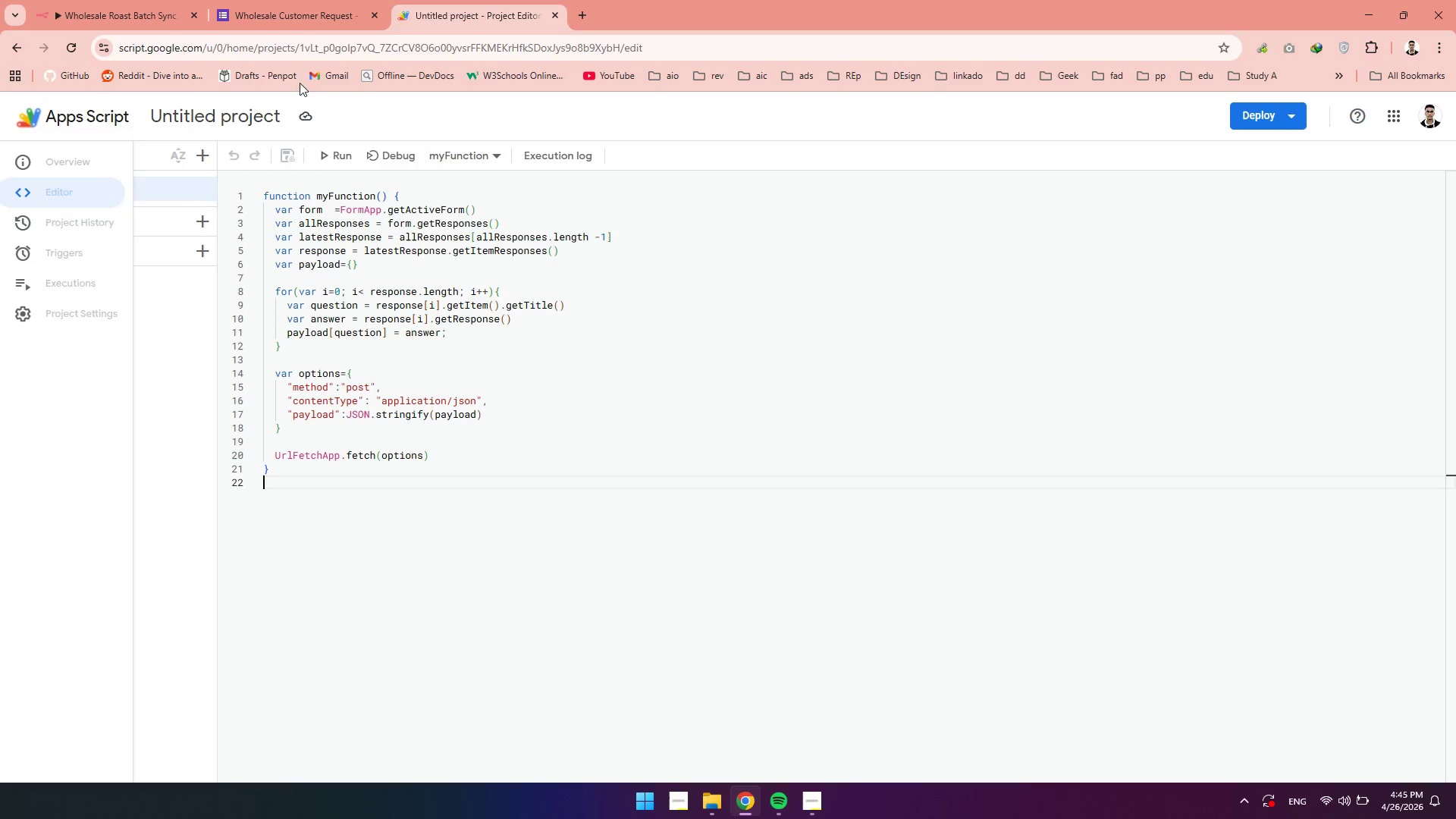 
left_click([245, 108])
 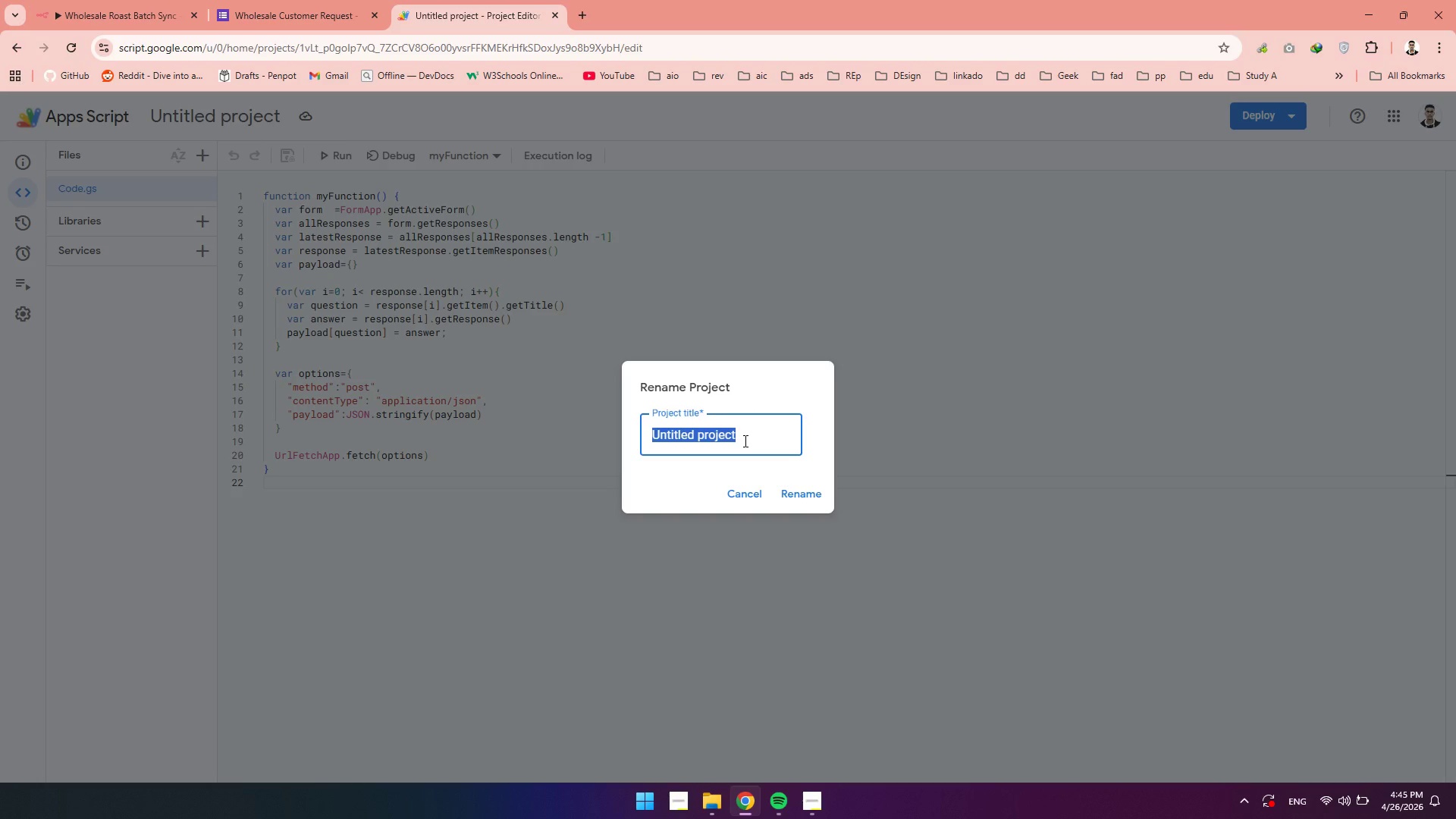 
key(Backspace)
 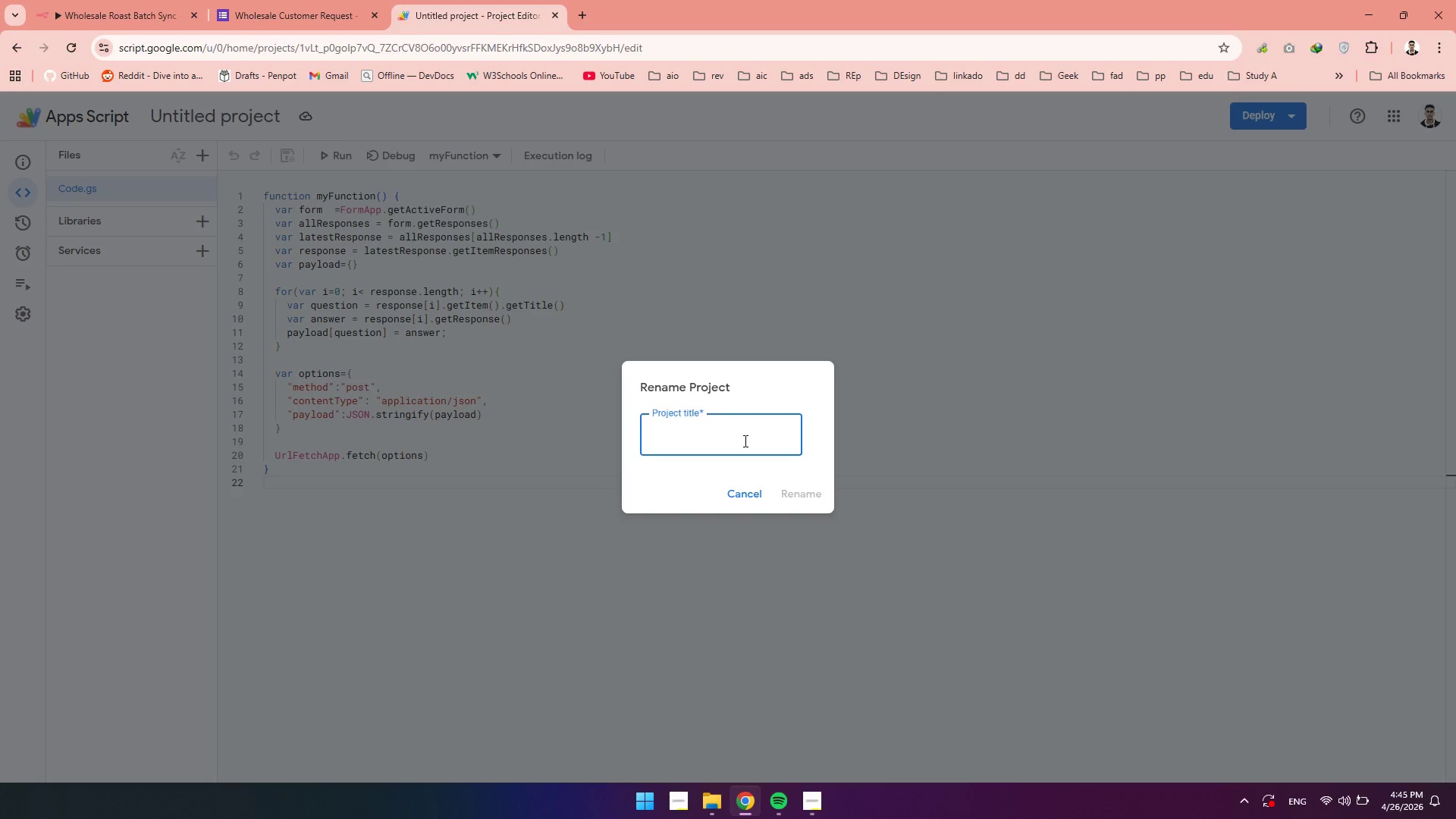 
key(Backspace)
 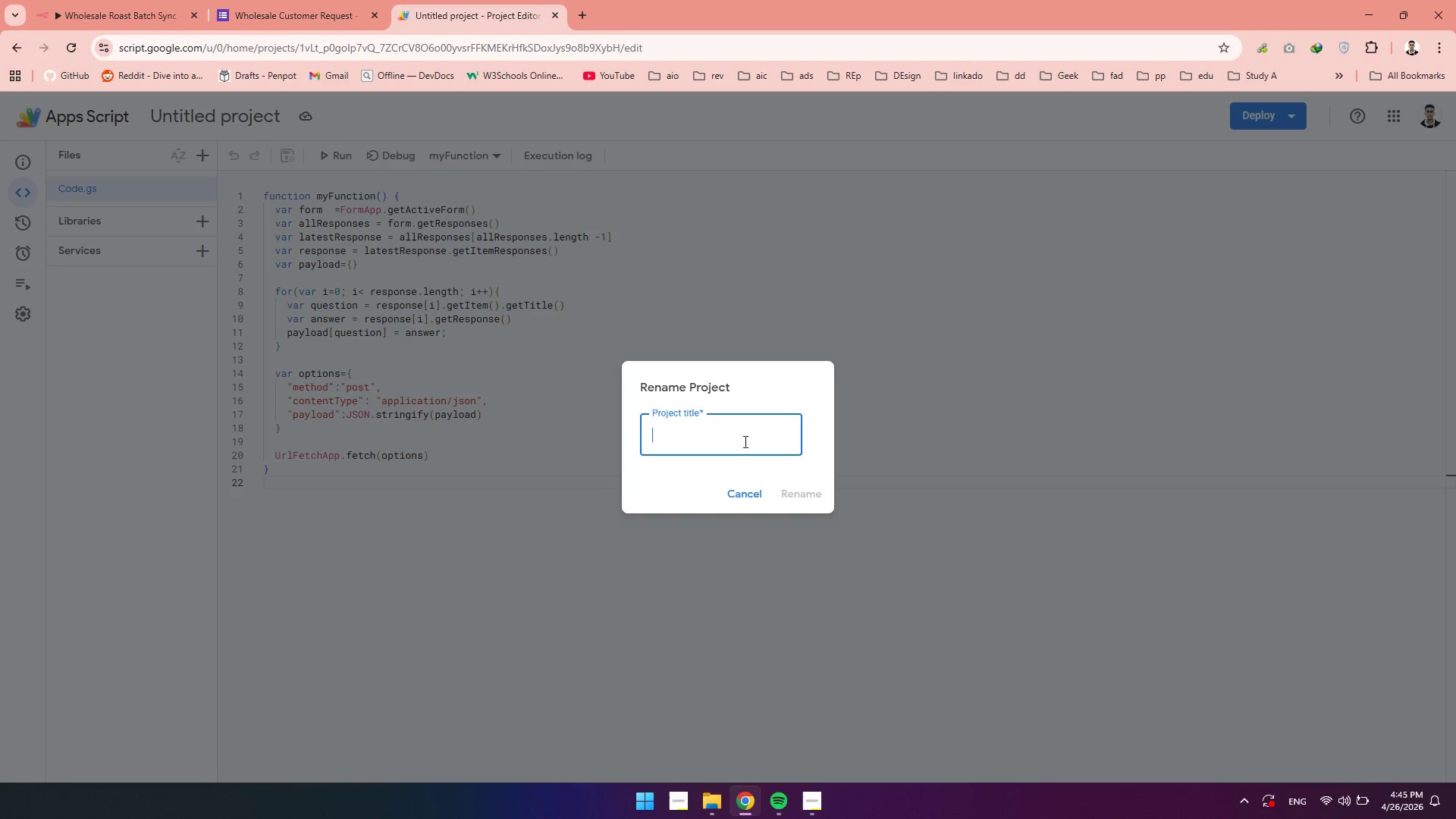 
key(Backspace)
 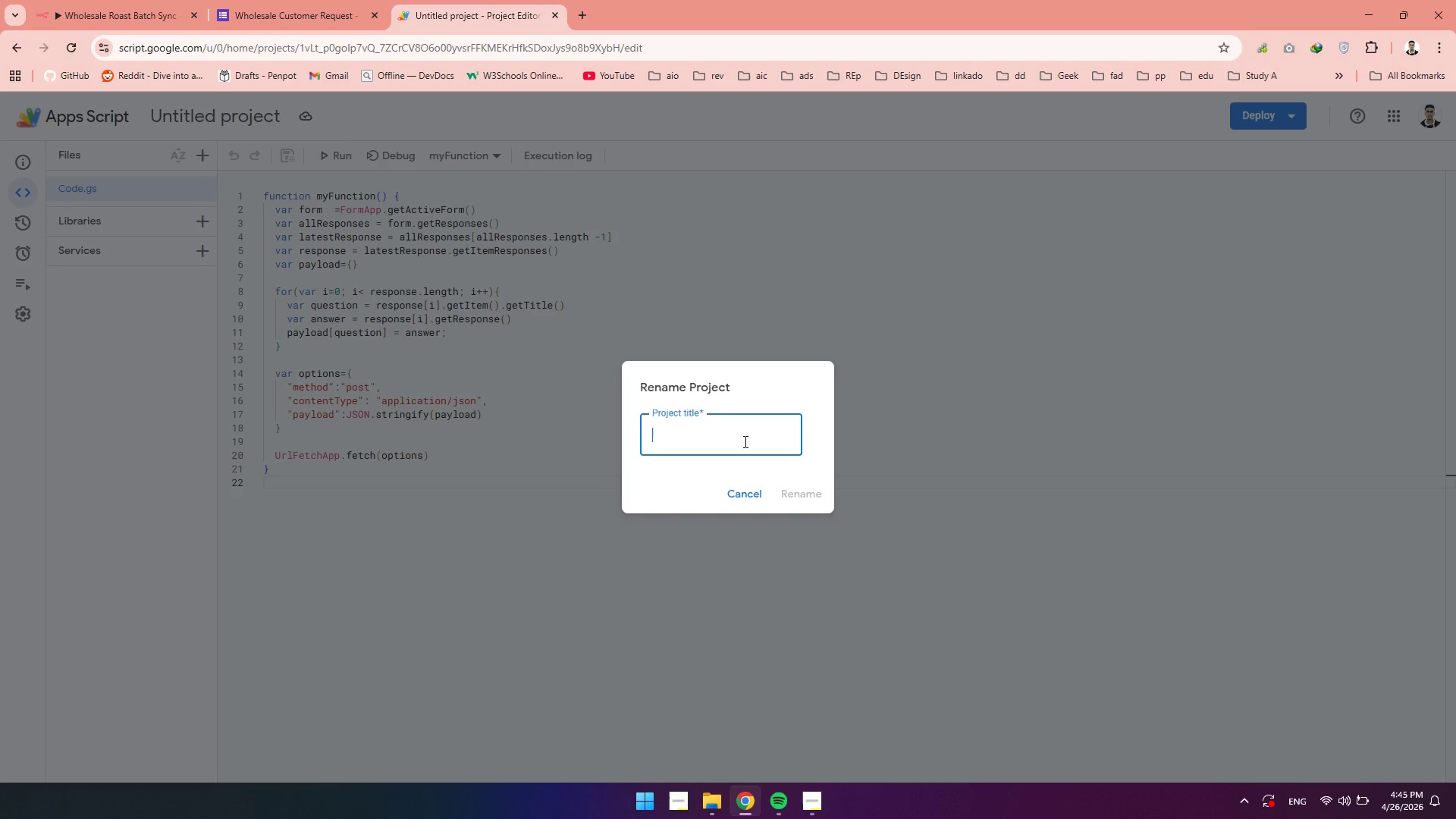 
key(Backspace)
 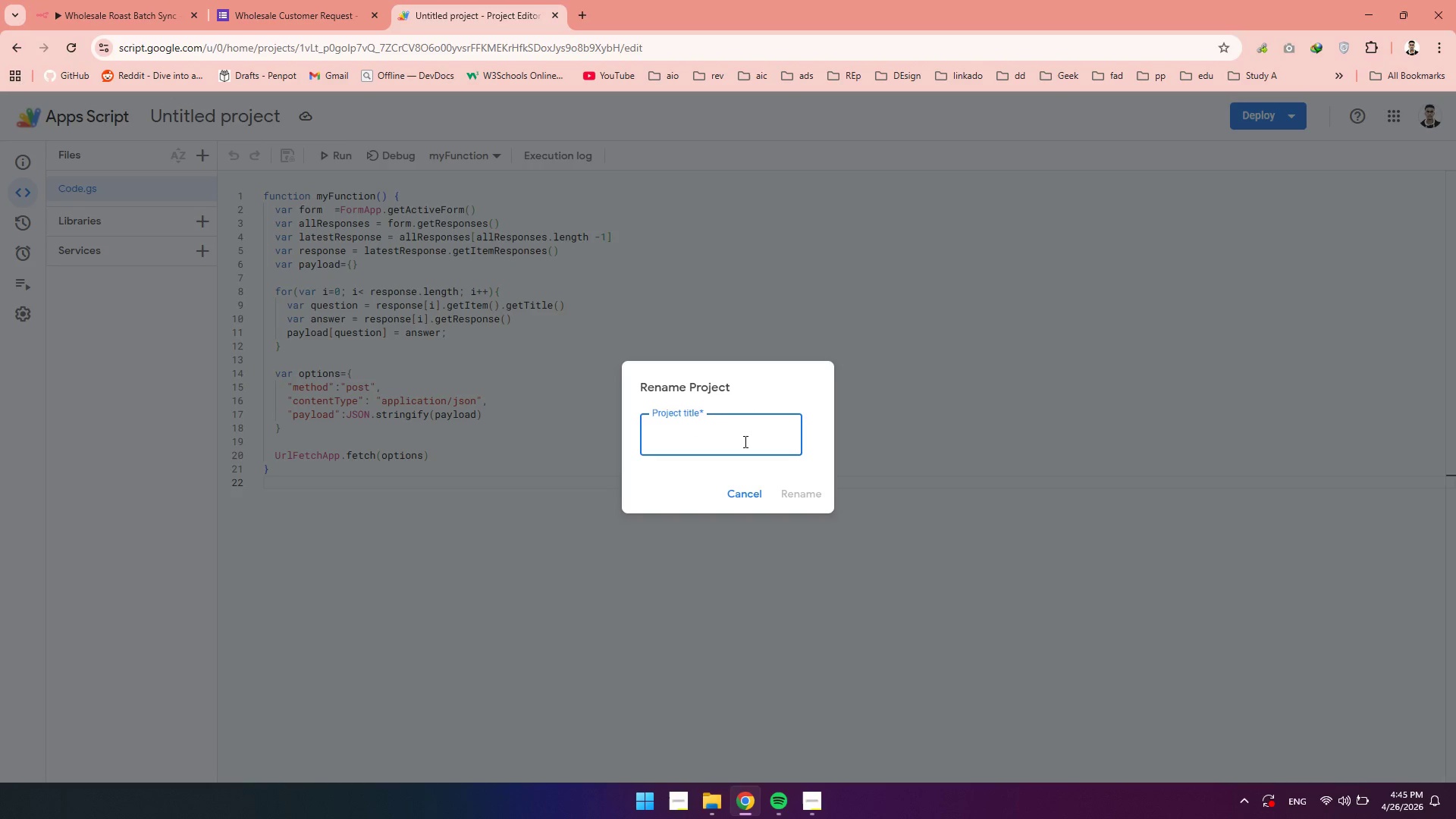 
key(Backspace)
 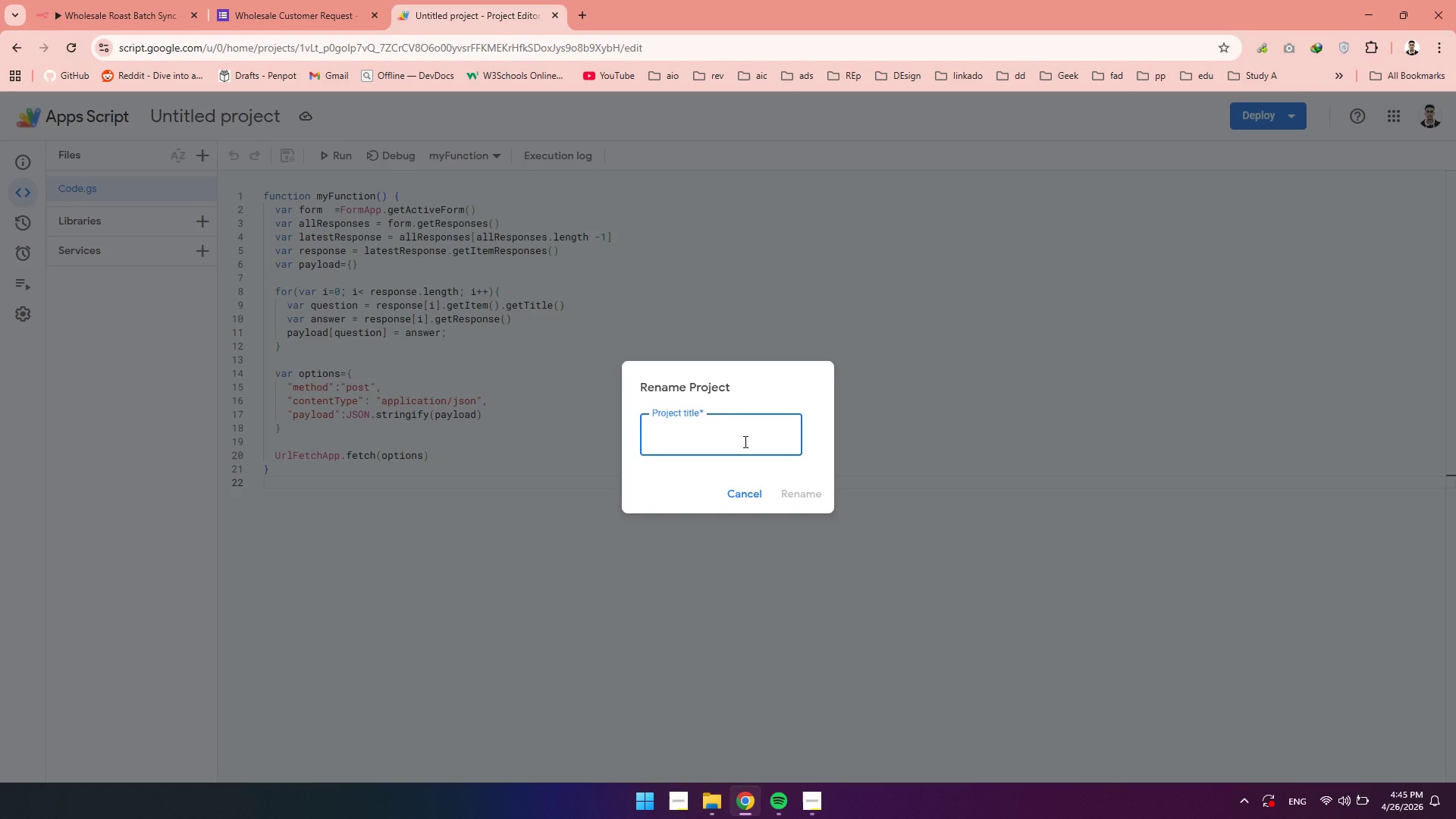 
key(Backspace)
 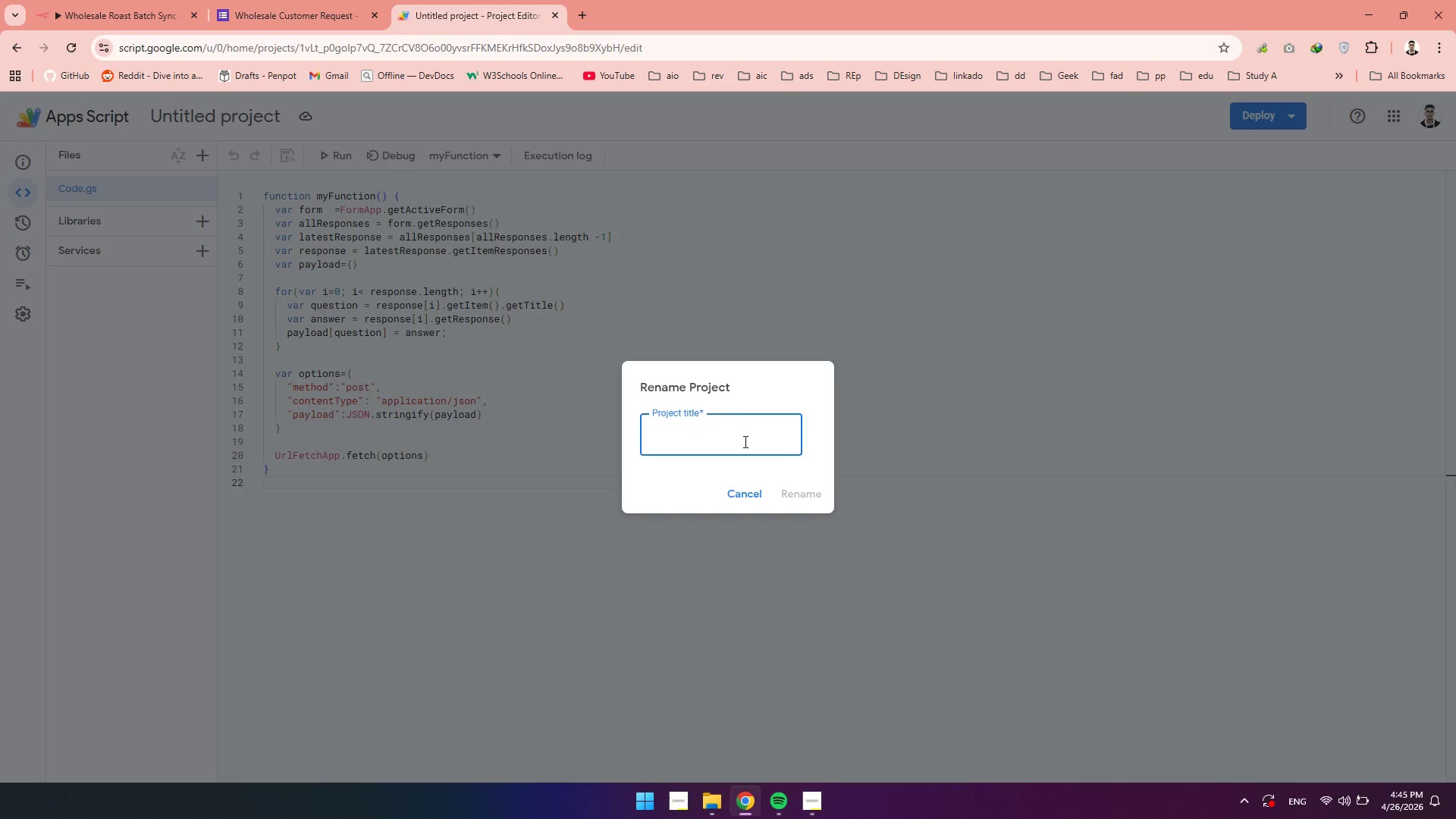 
key(Backspace)
 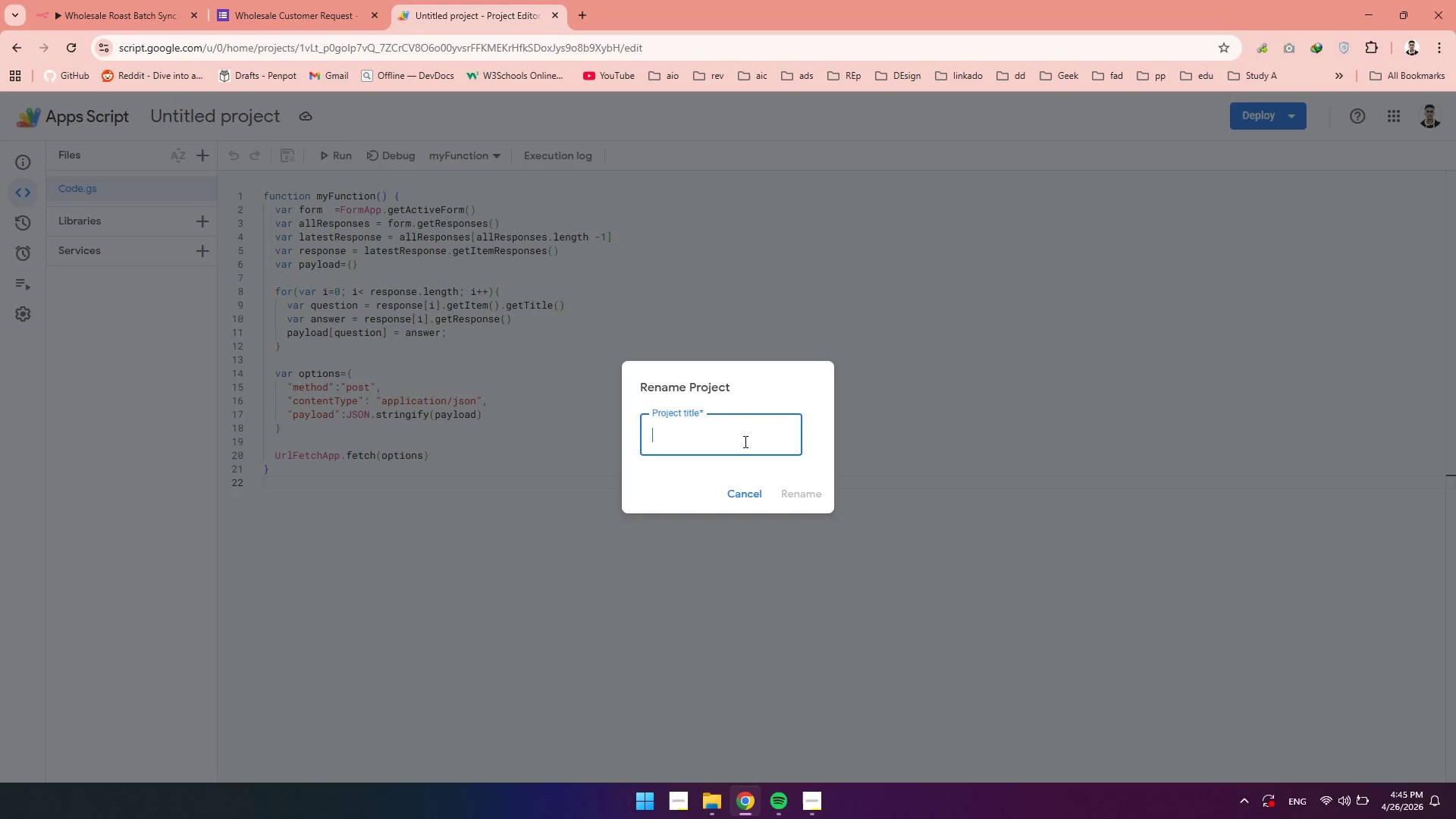 
key(Backspace)
 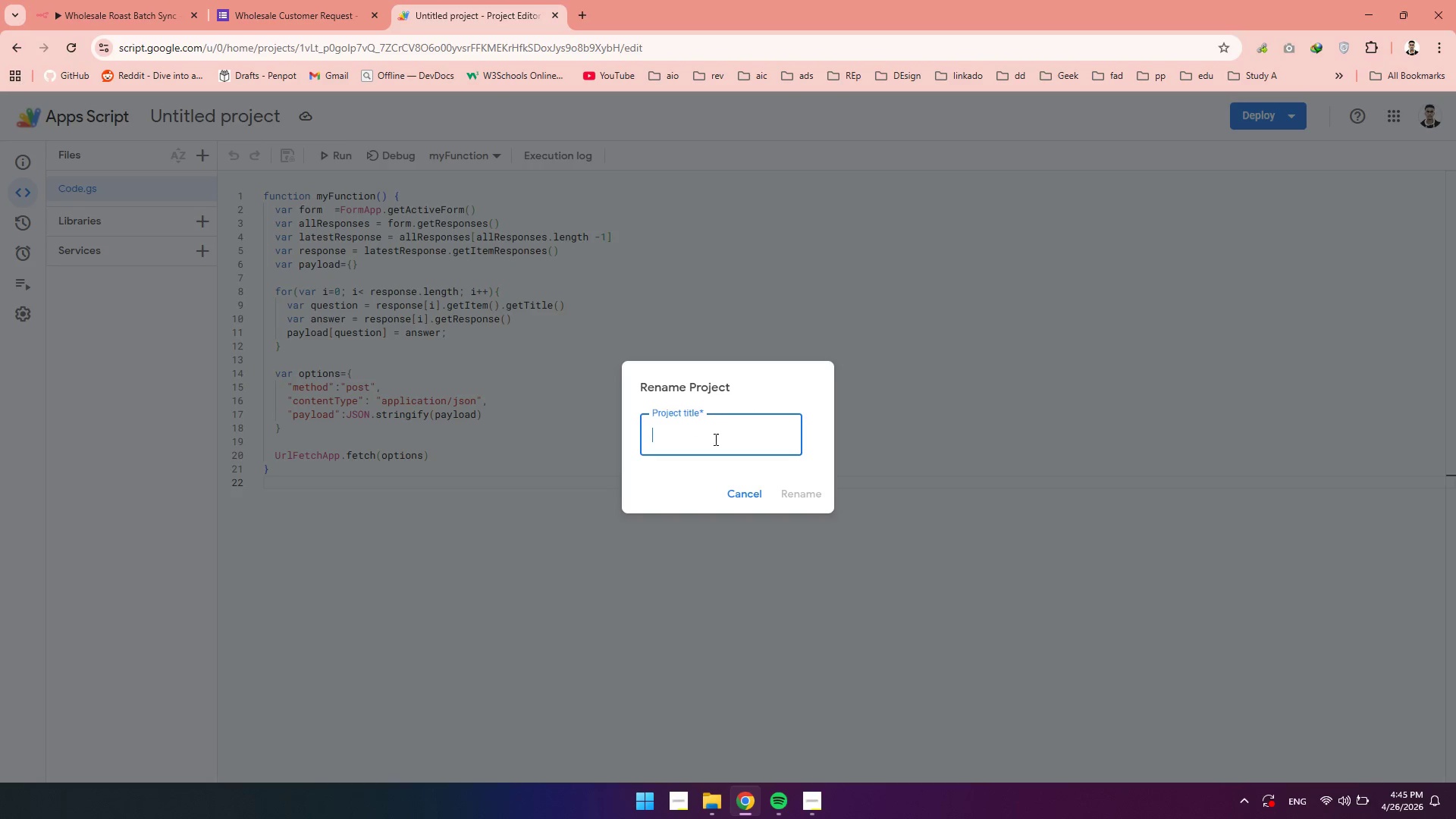 
double_click([702, 438])
 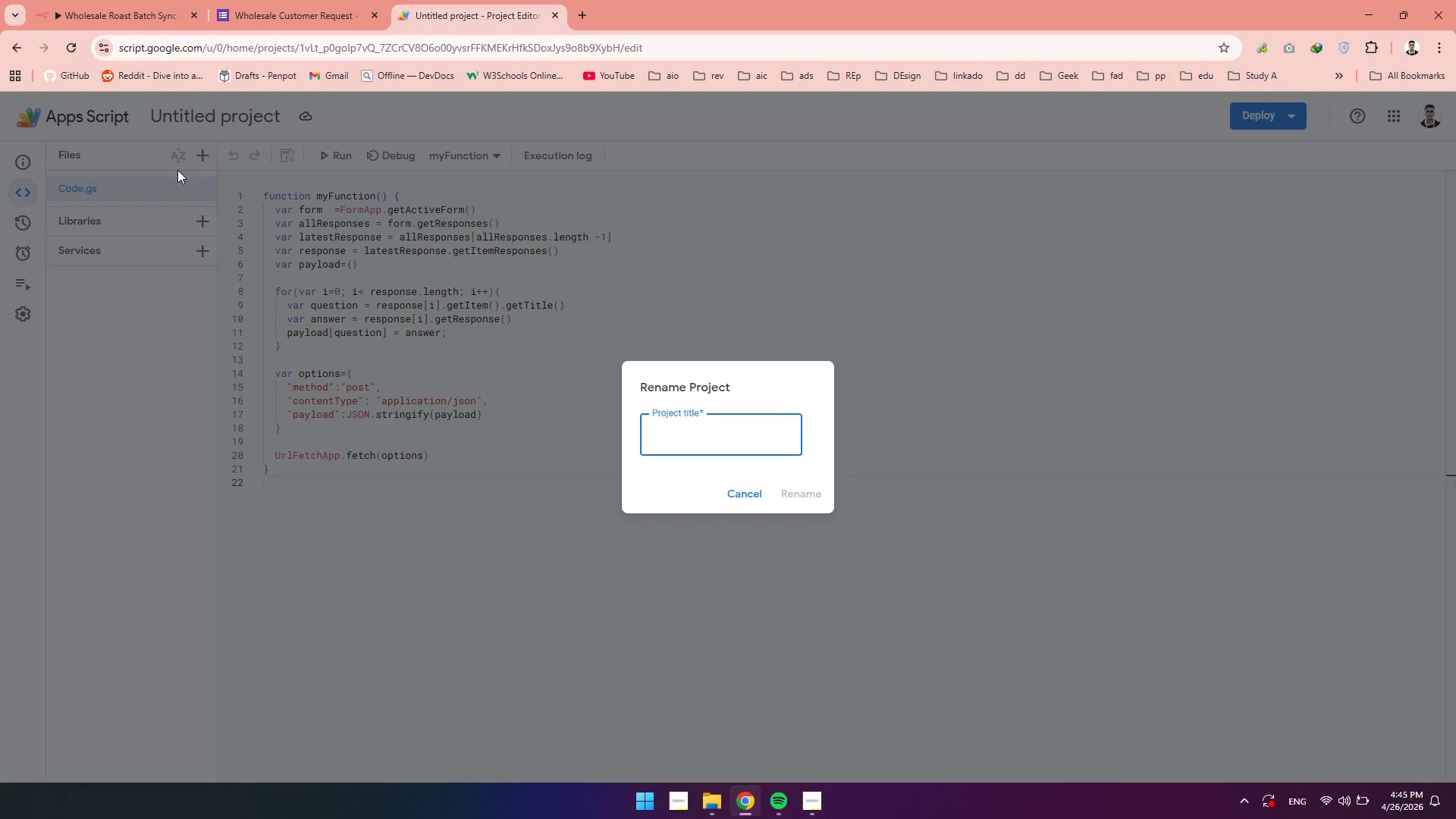 
left_click([267, 15])
 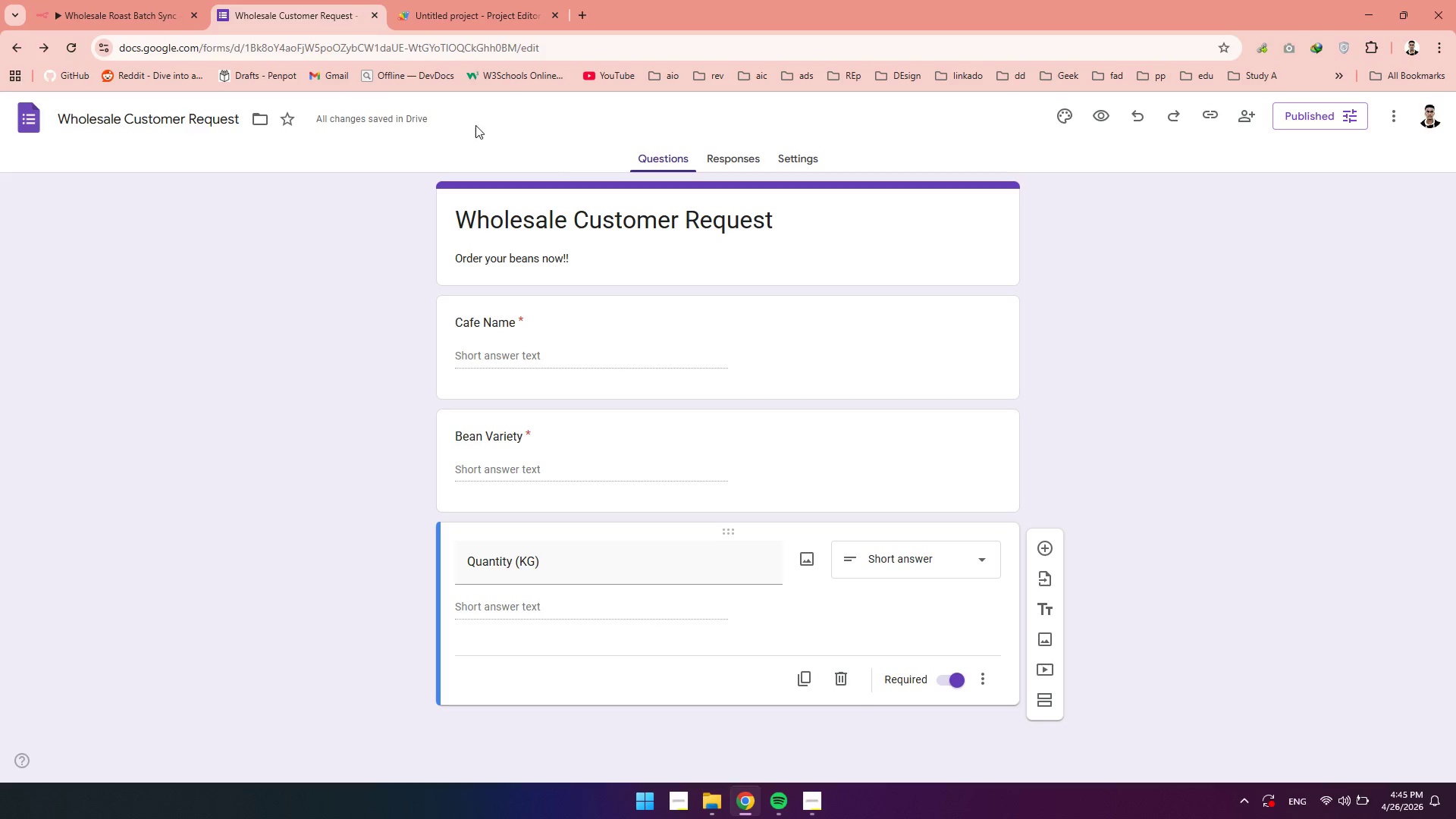 
left_click([455, 12])
 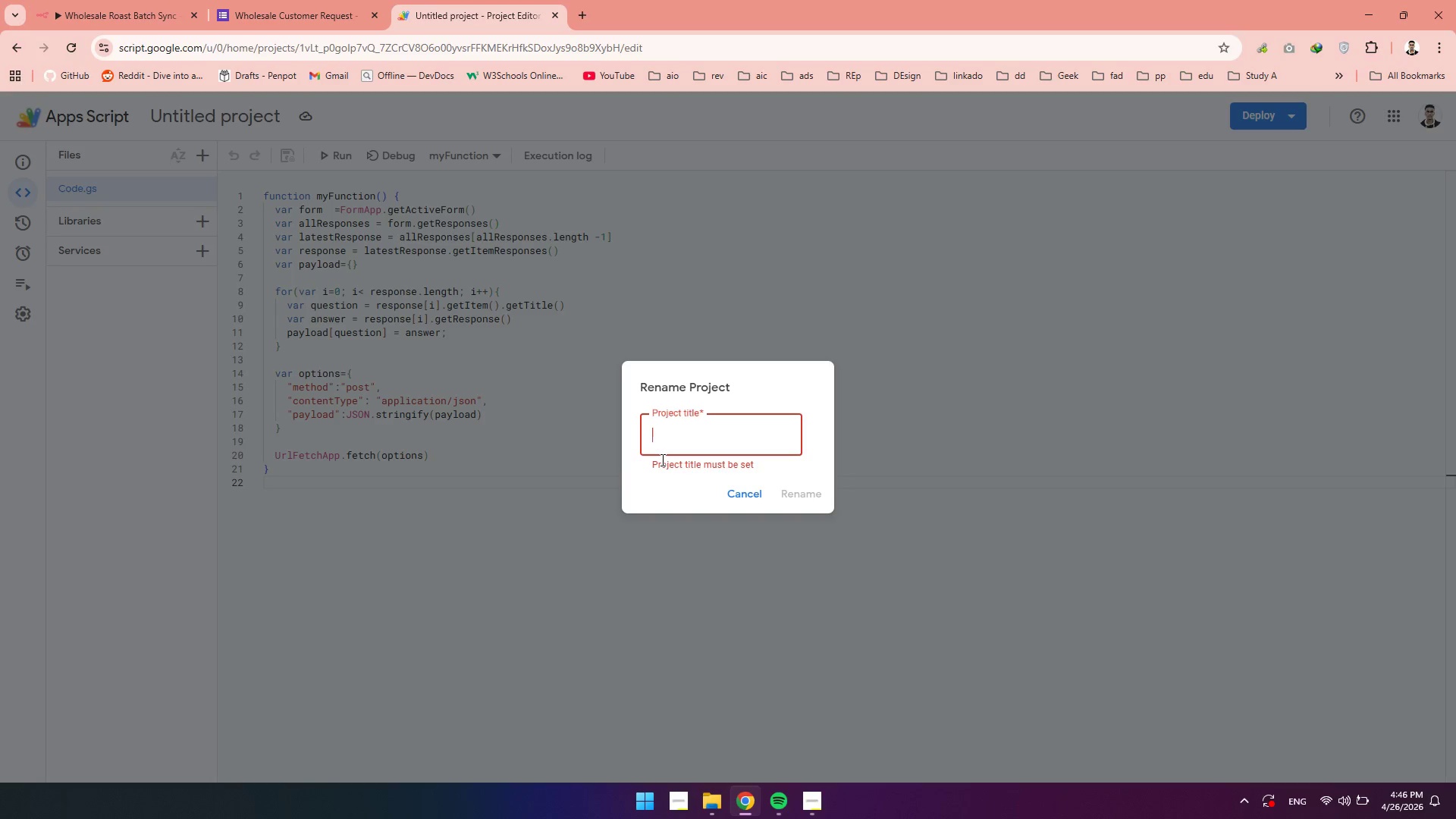 
type(Wholesale )
 